 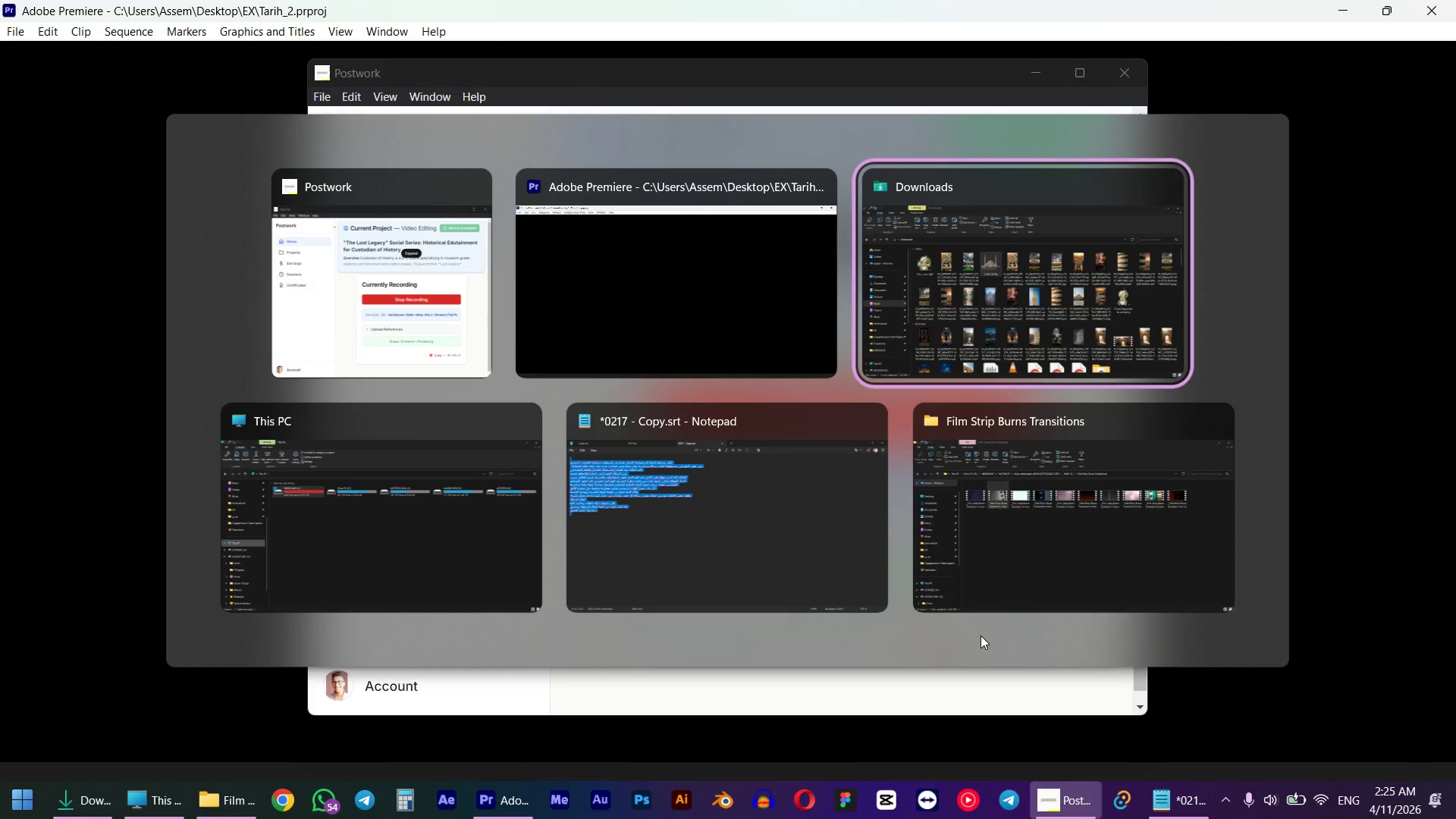 
key(Alt+Tab)
 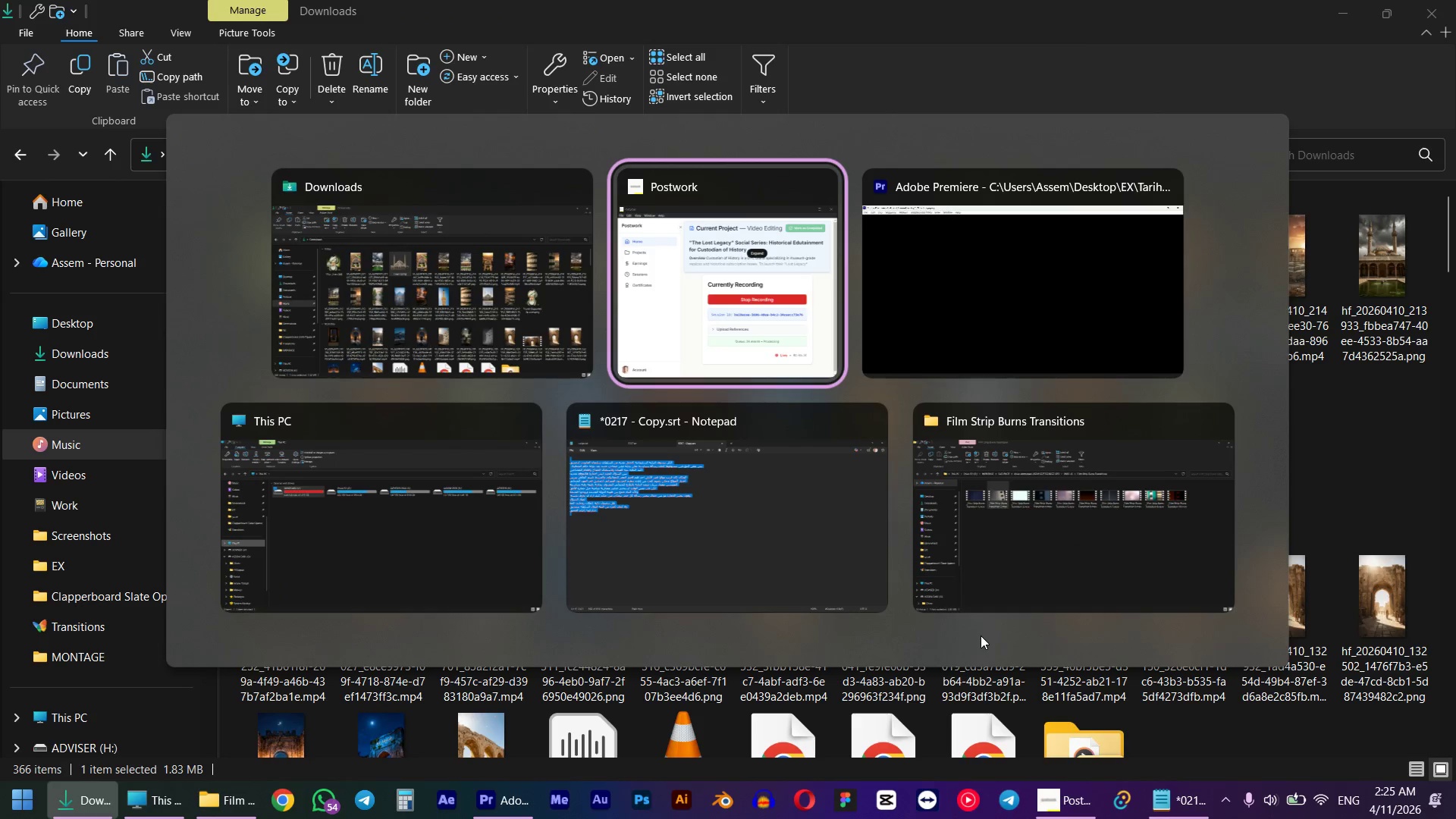 
key(Alt+Tab)
 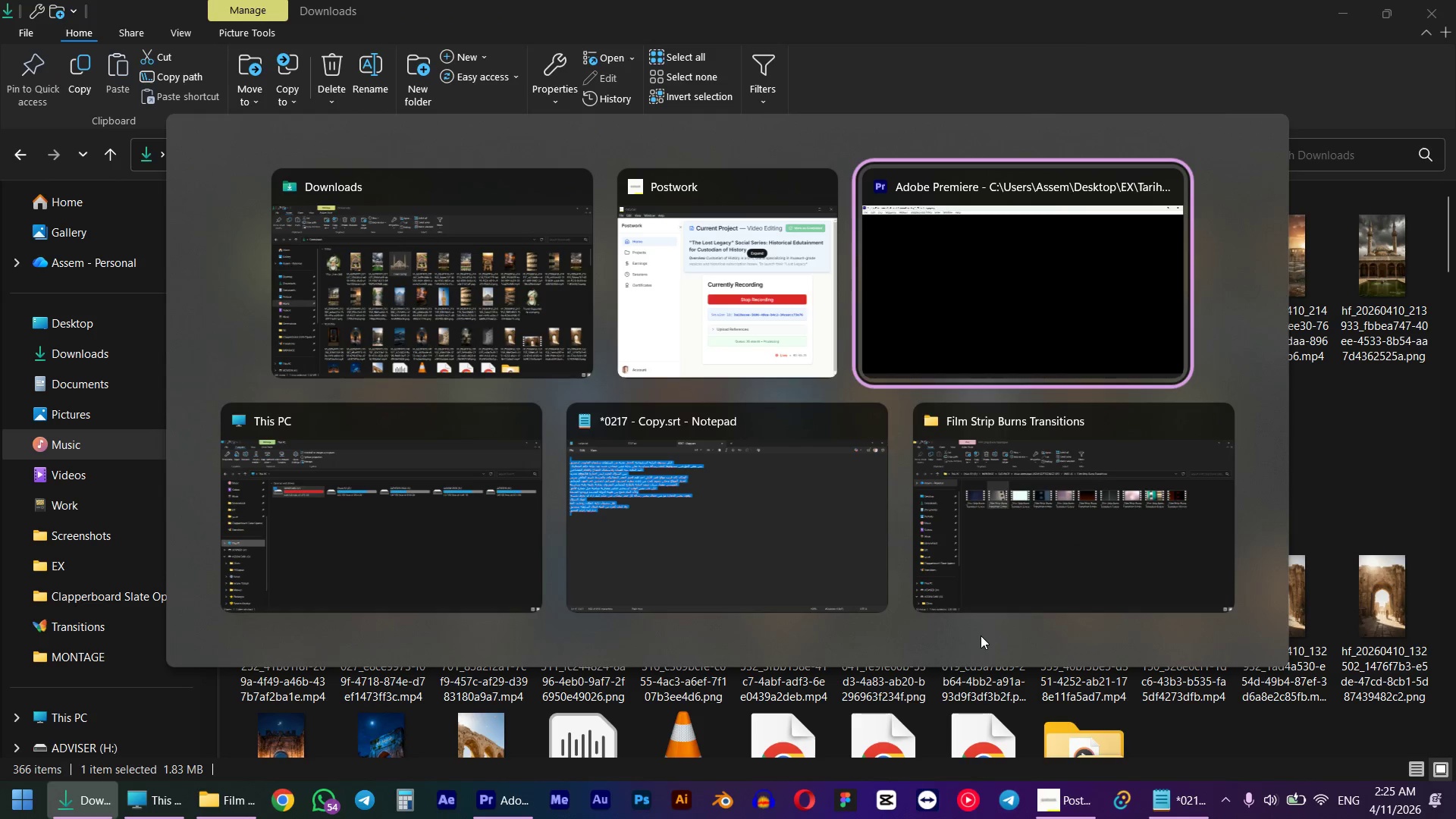 
key(Alt+Tab)
 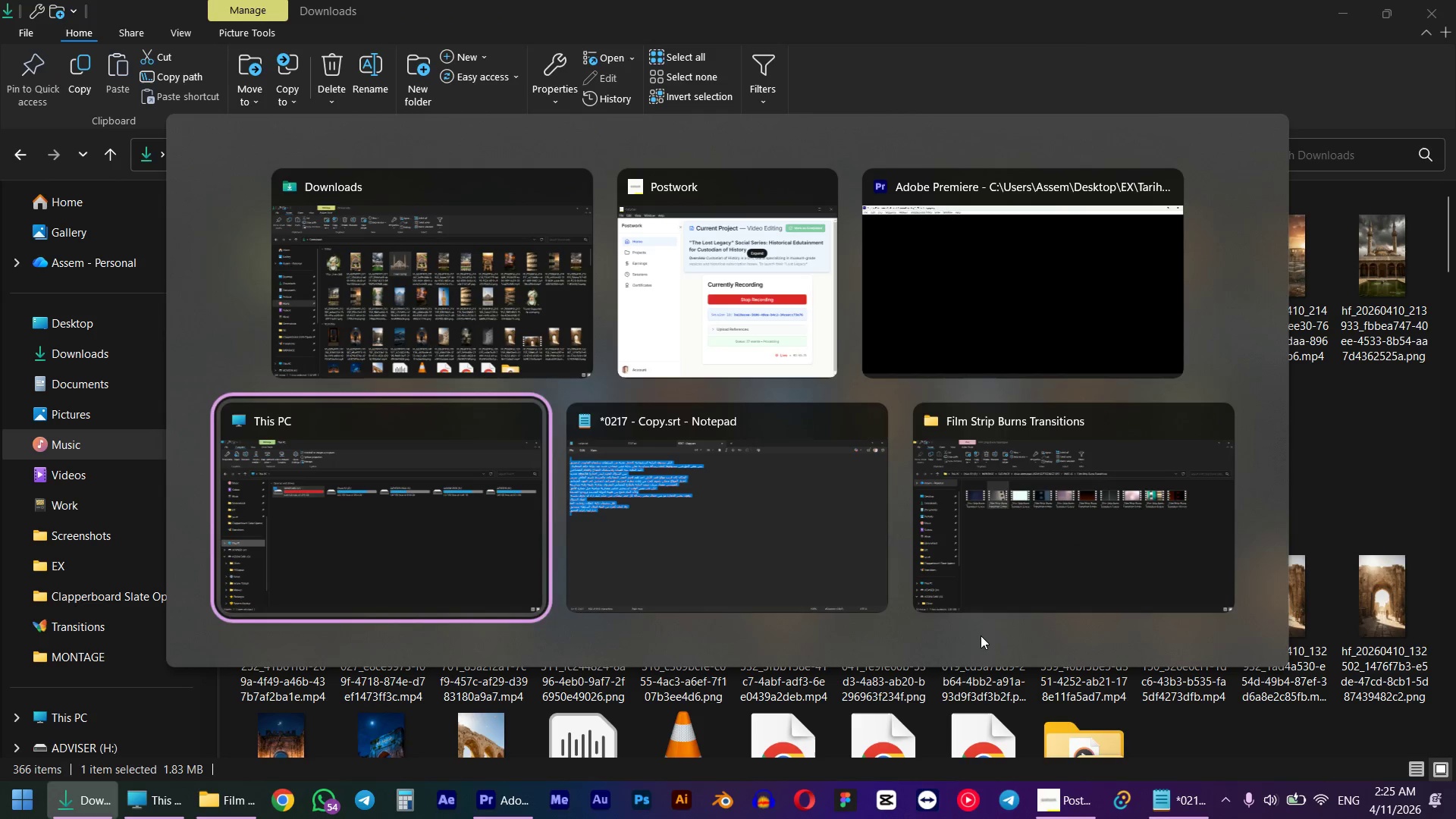 
key(Alt+Tab)
 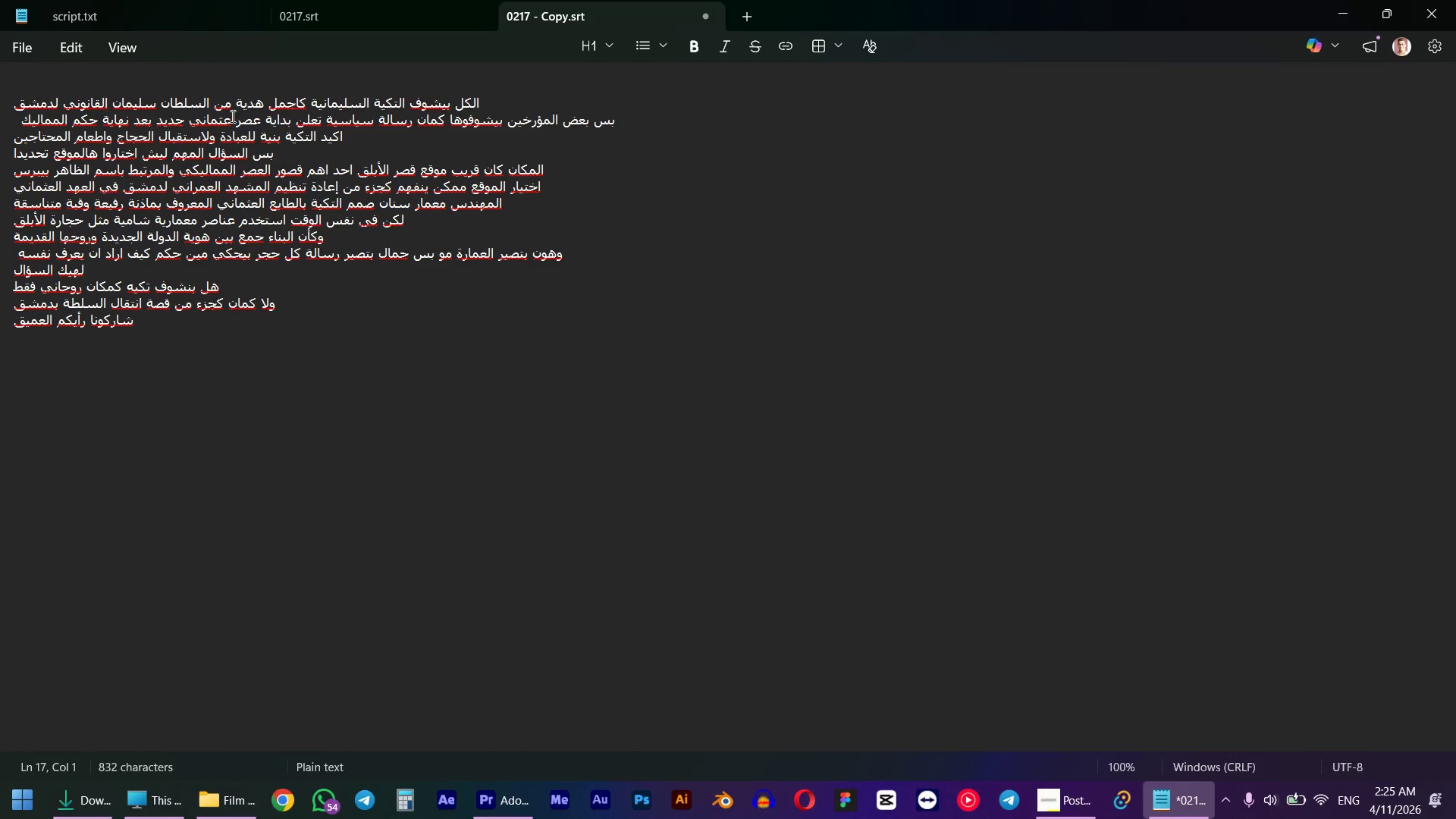 
wait(8.12)
 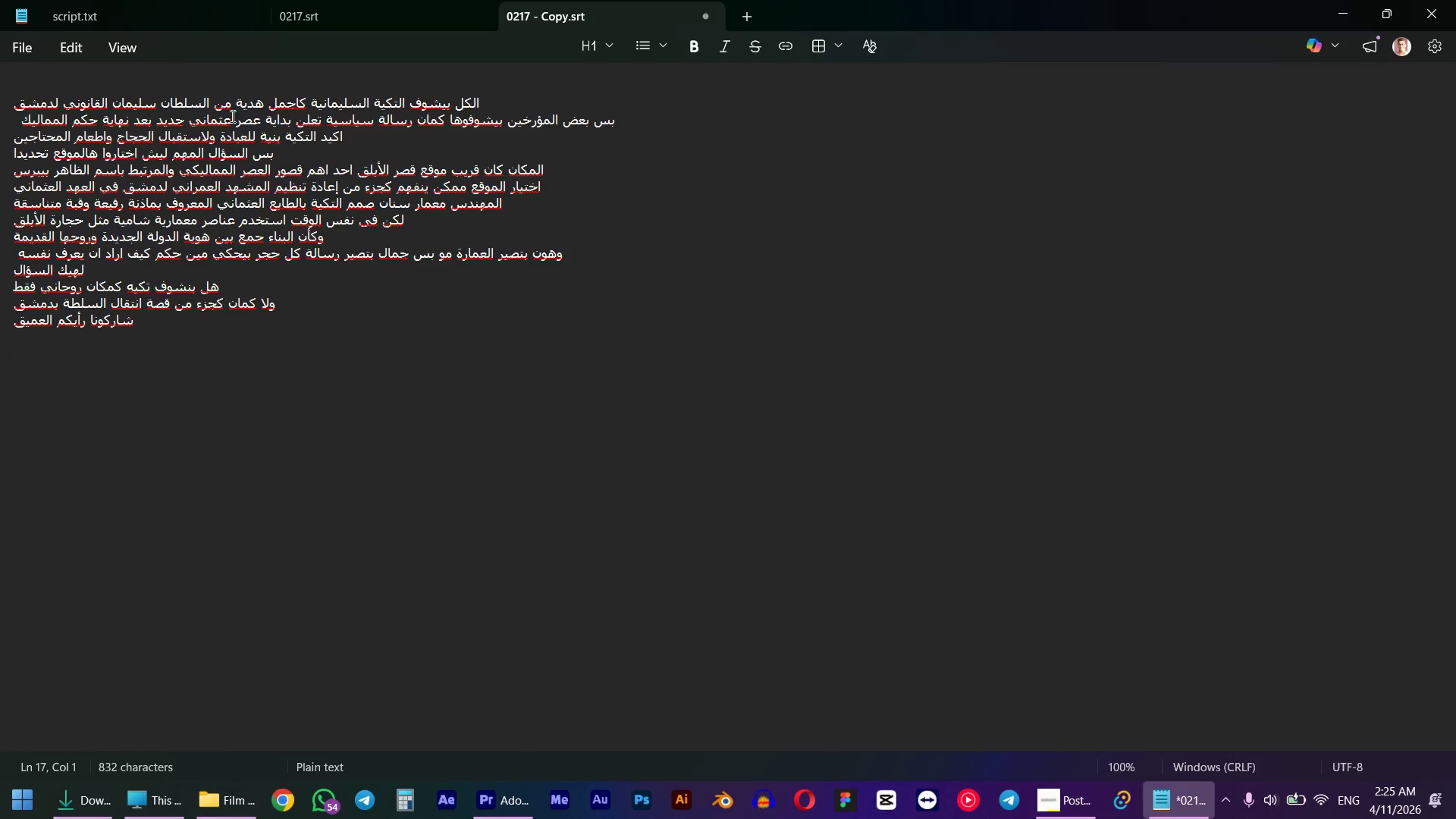 
left_click([467, 815])
 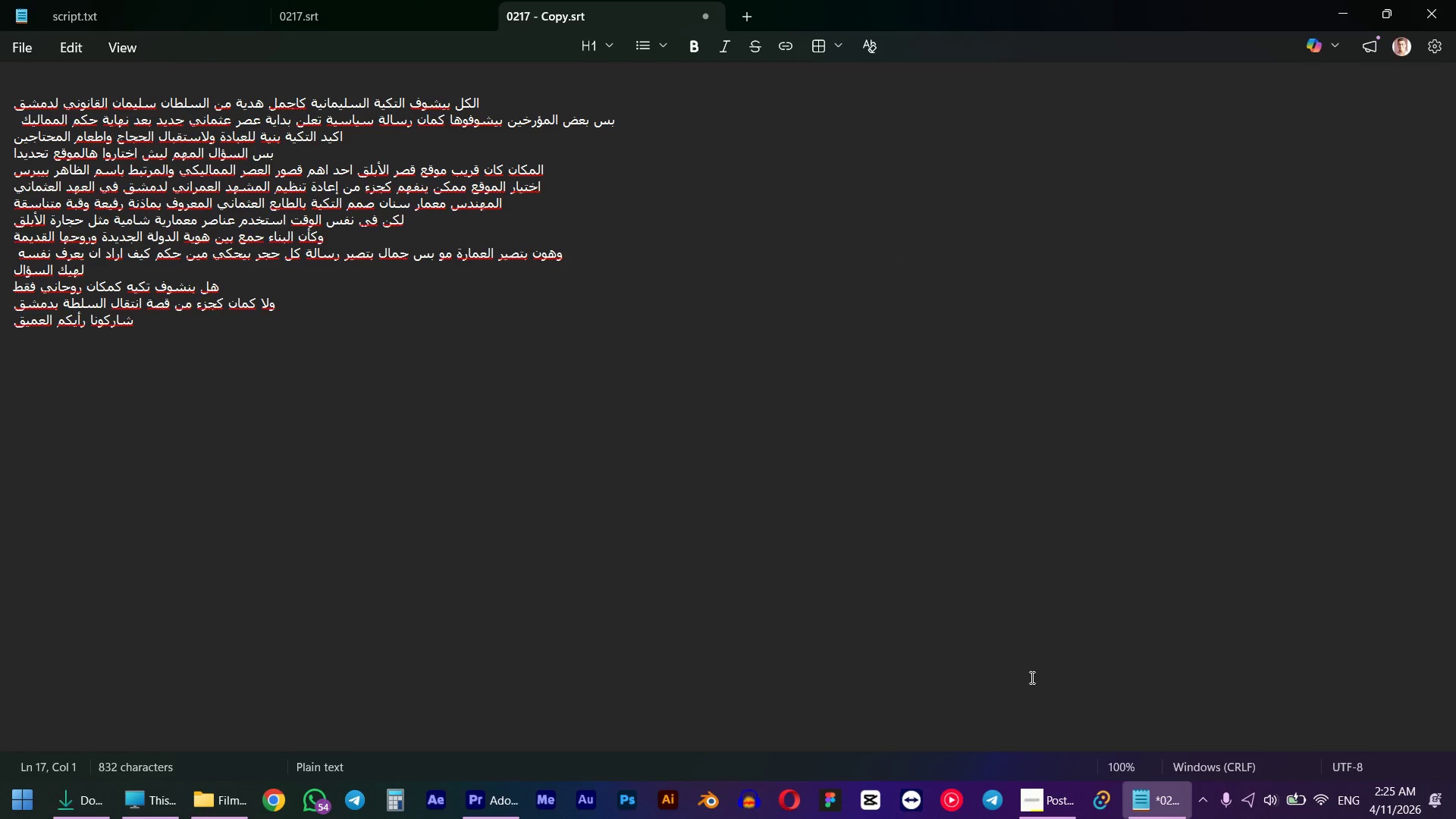 
mouse_move([472, 792])
 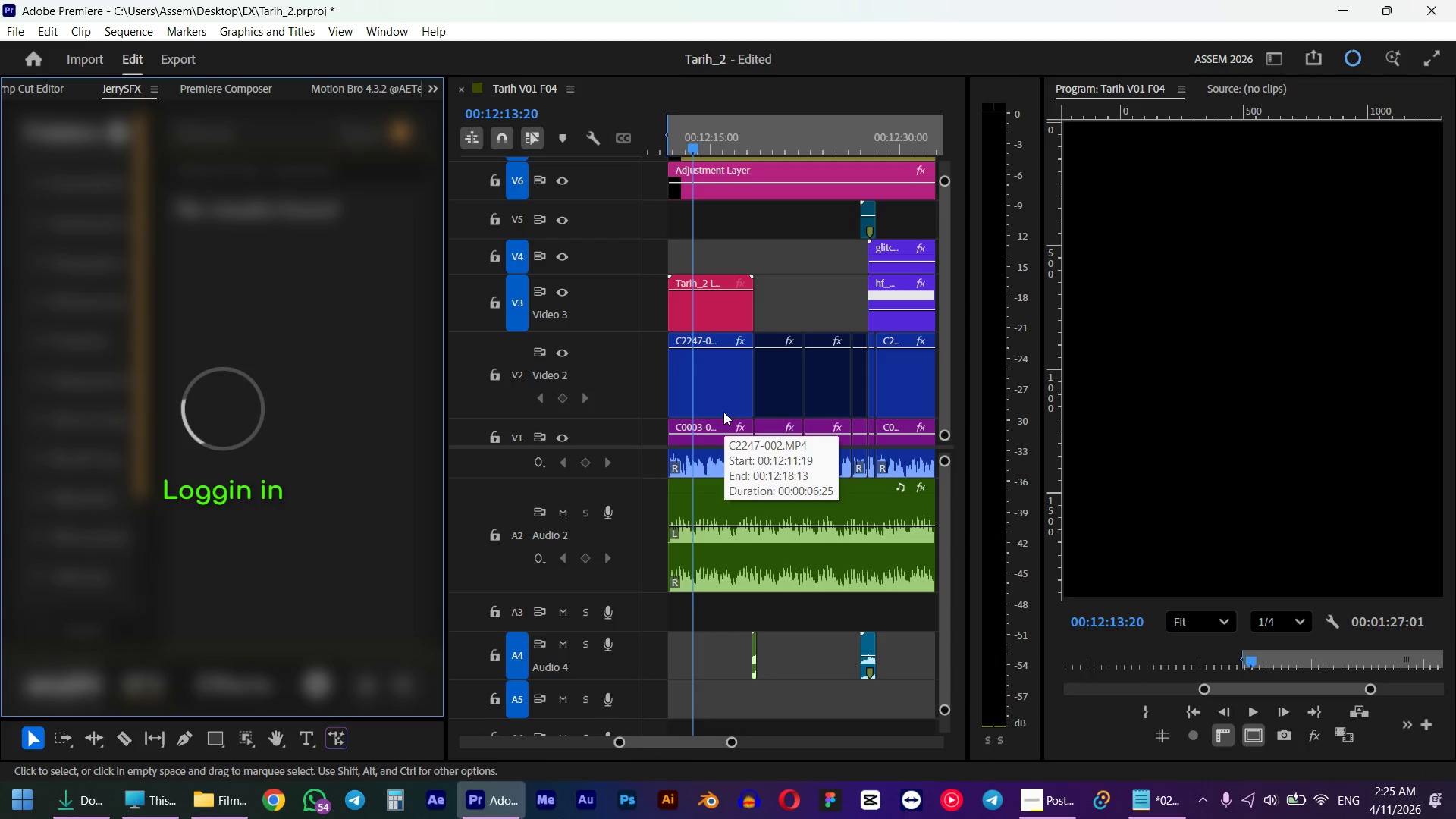 
wait(13.98)
 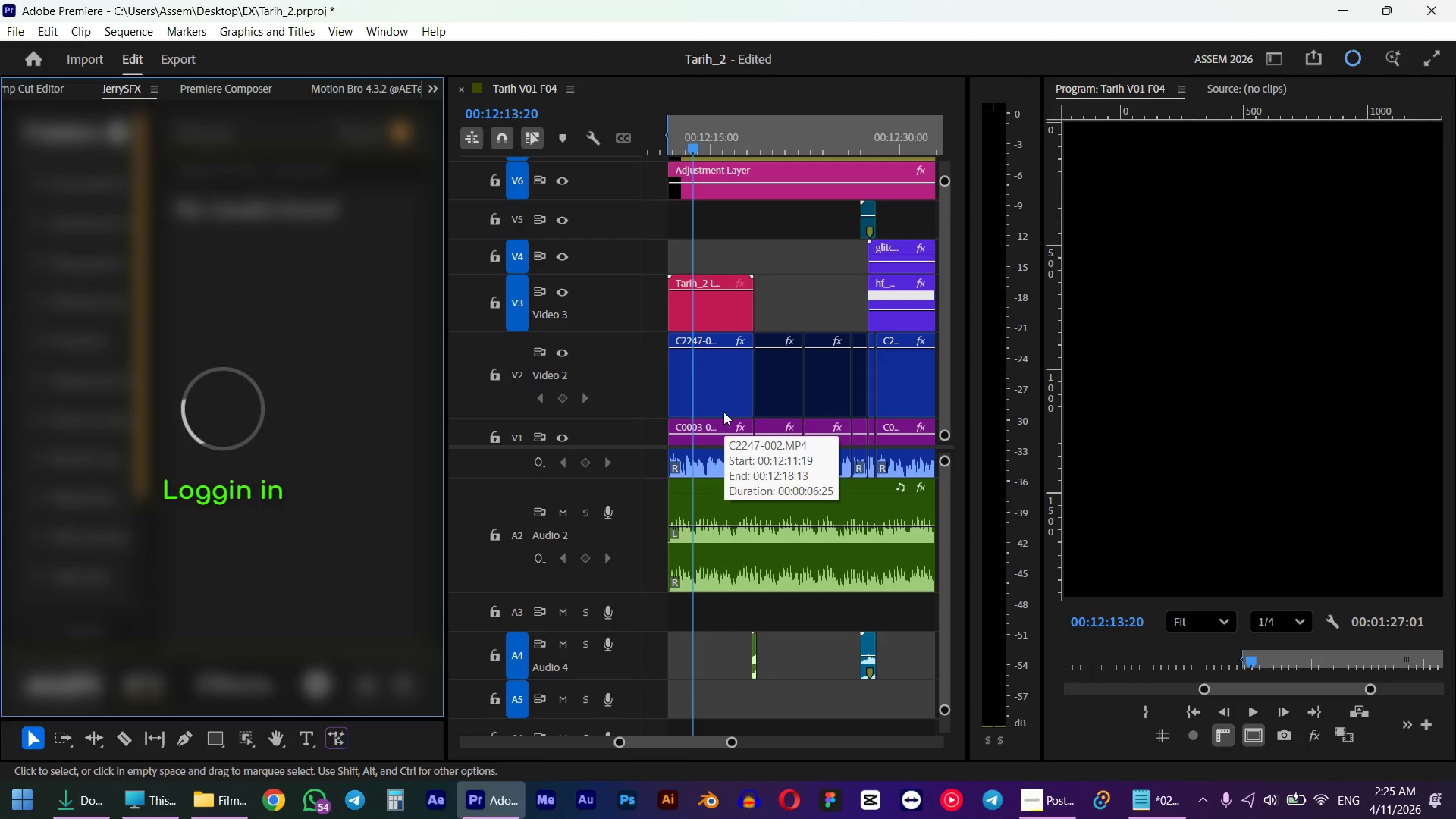 
left_click([133, 688])
 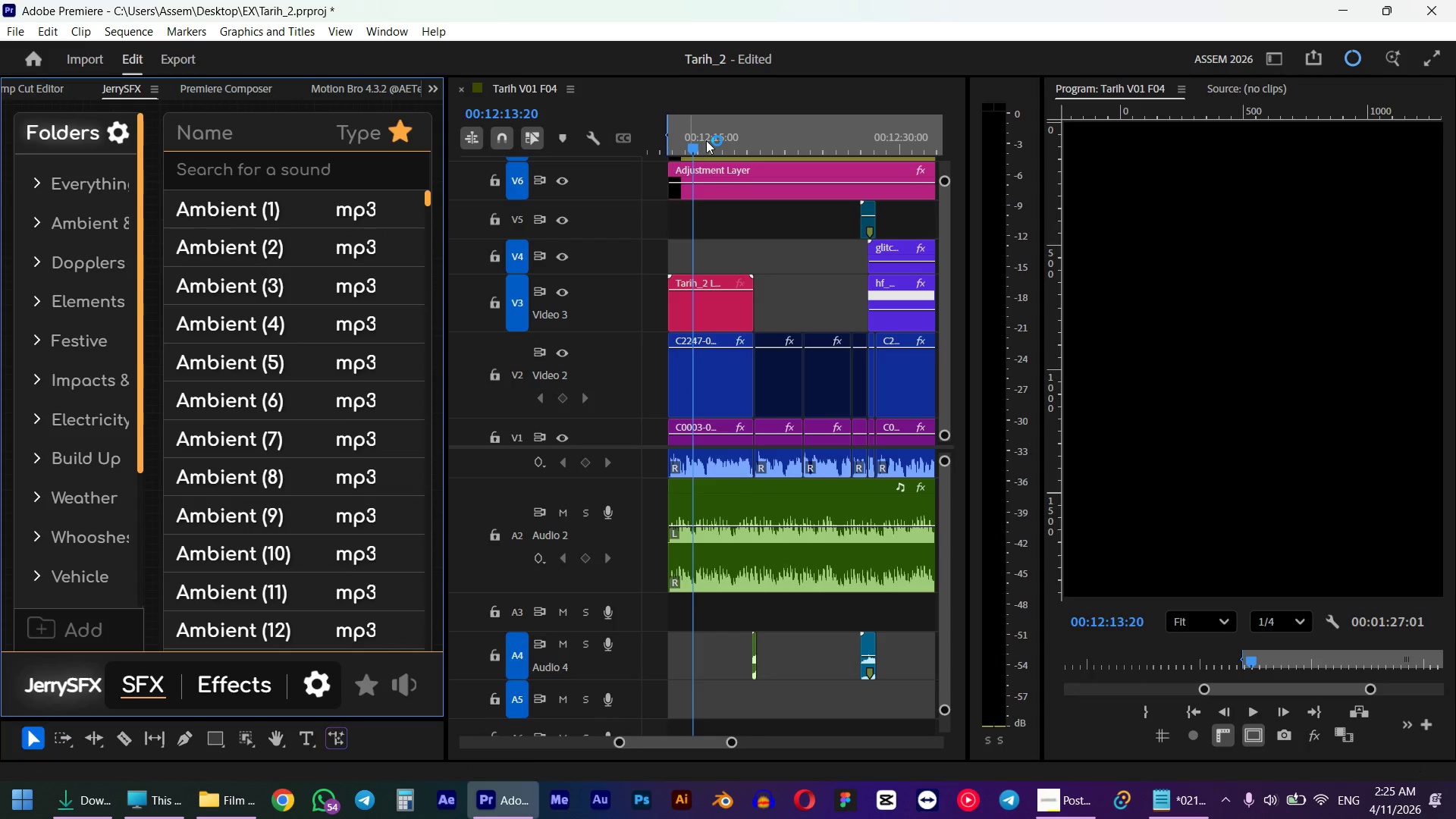 
scroll: coordinate [757, 322], scroll_direction: up, amount: 1.0
 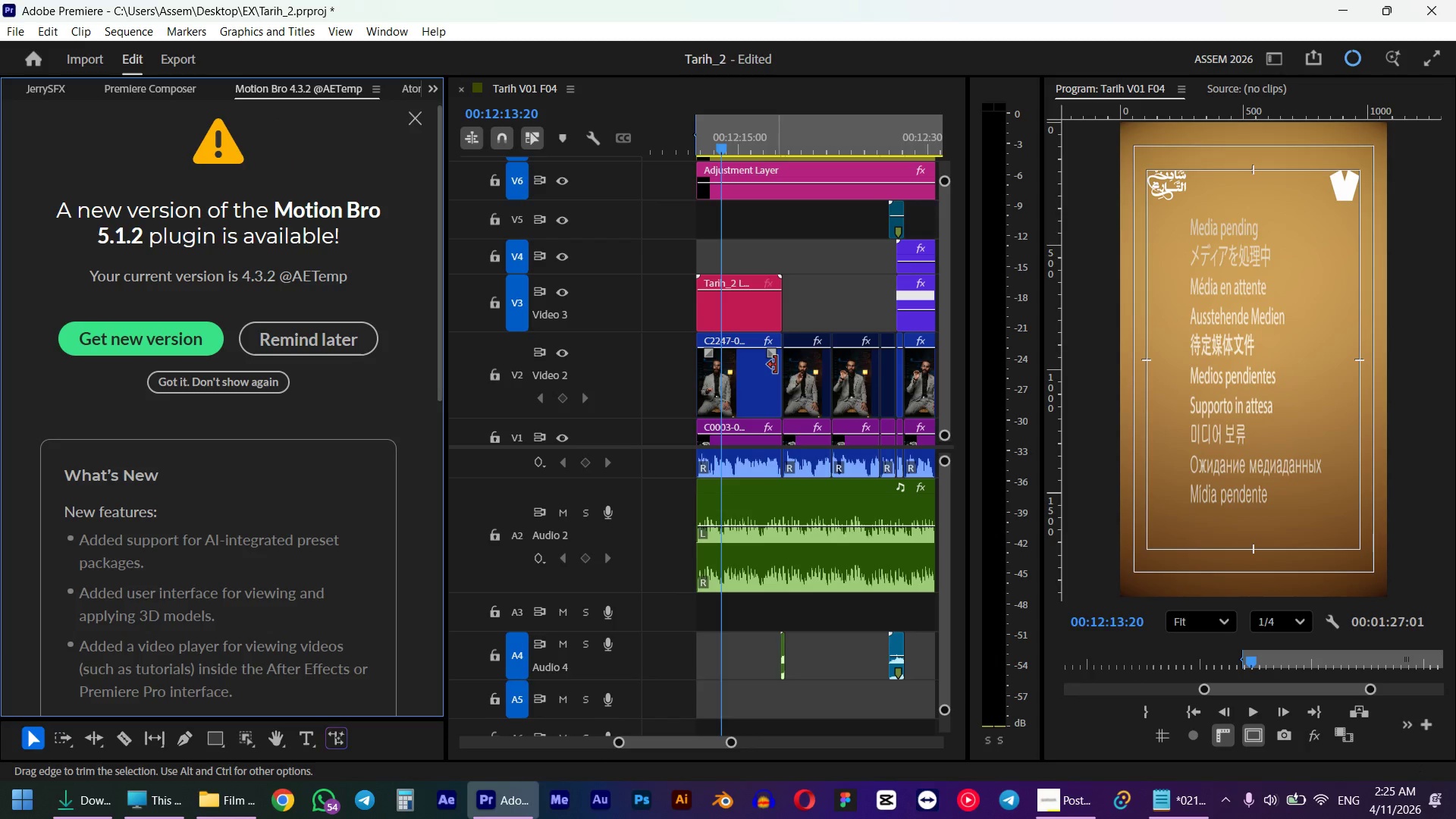 
wait(17.62)
 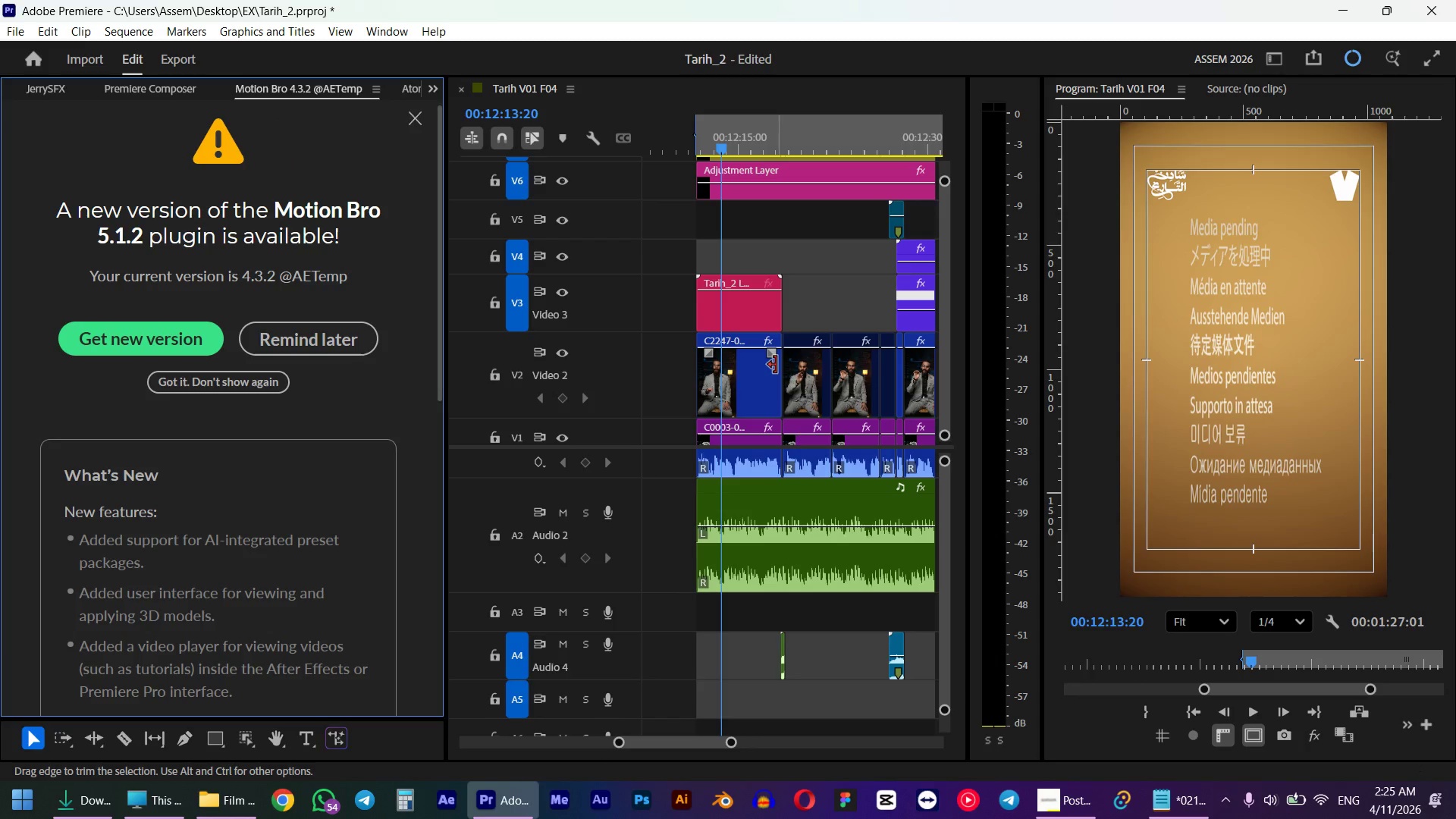 
left_click([805, 152])
 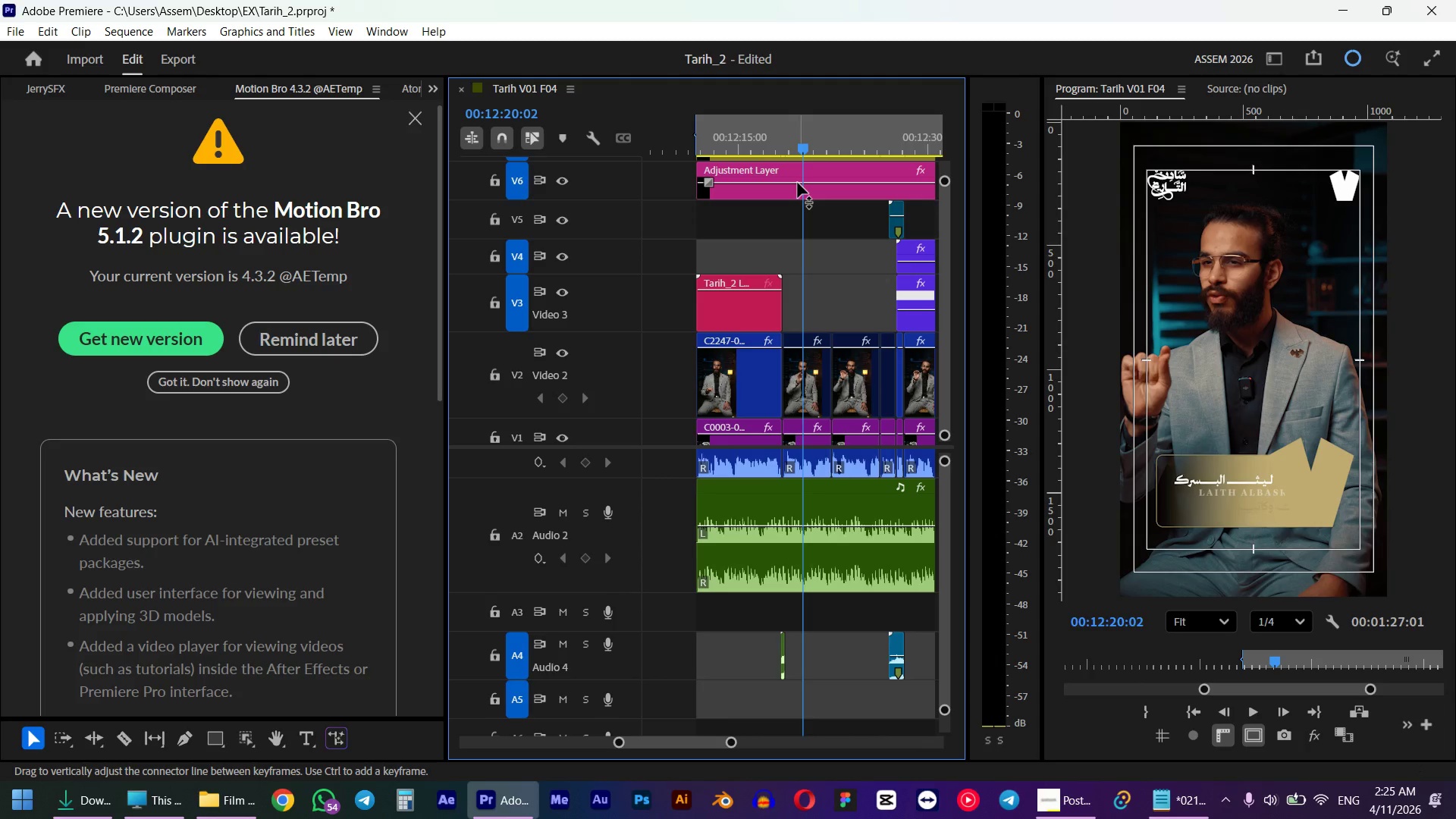 
key(Space)
 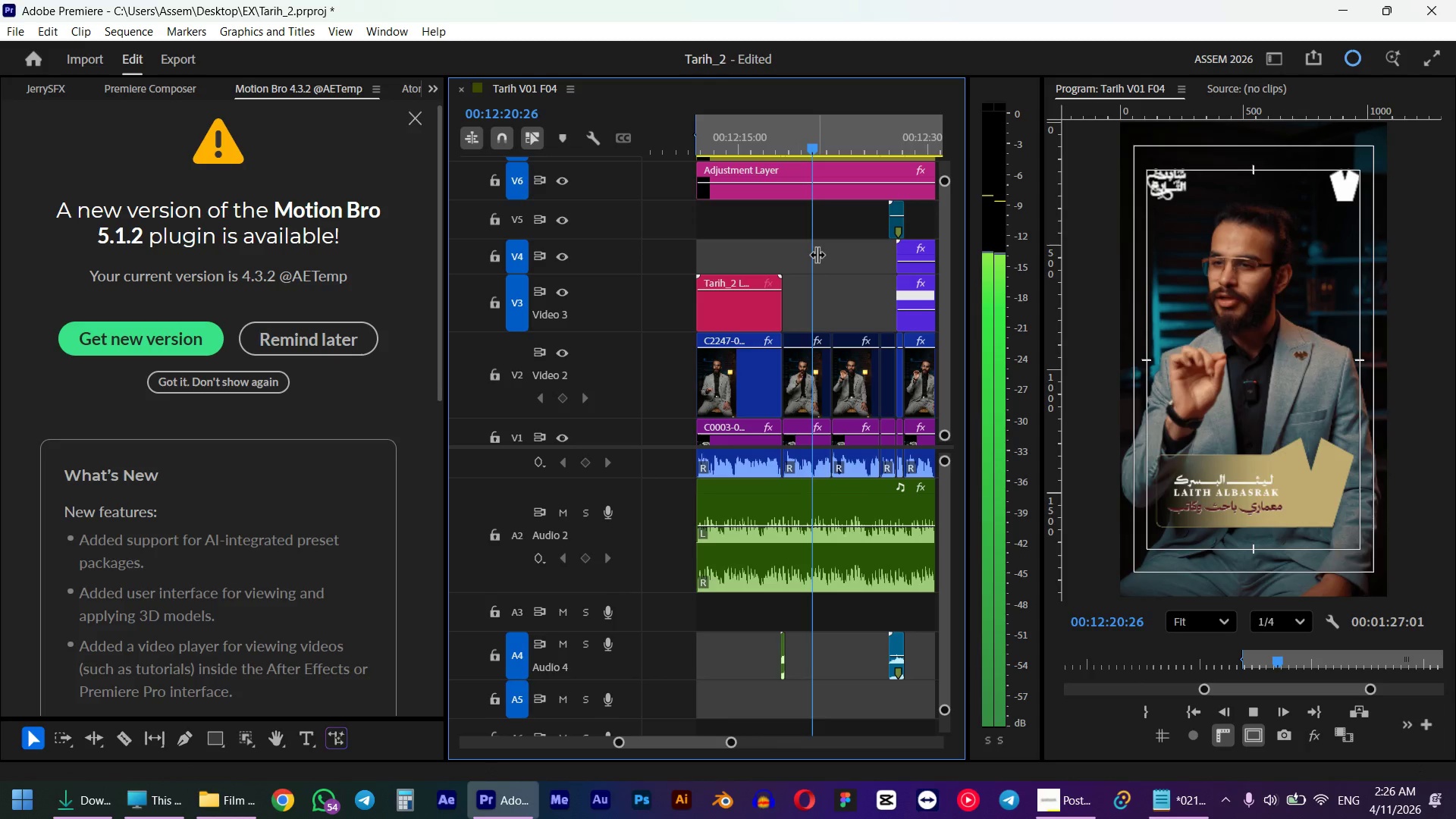 
scroll: coordinate [823, 283], scroll_direction: down, amount: 1.0
 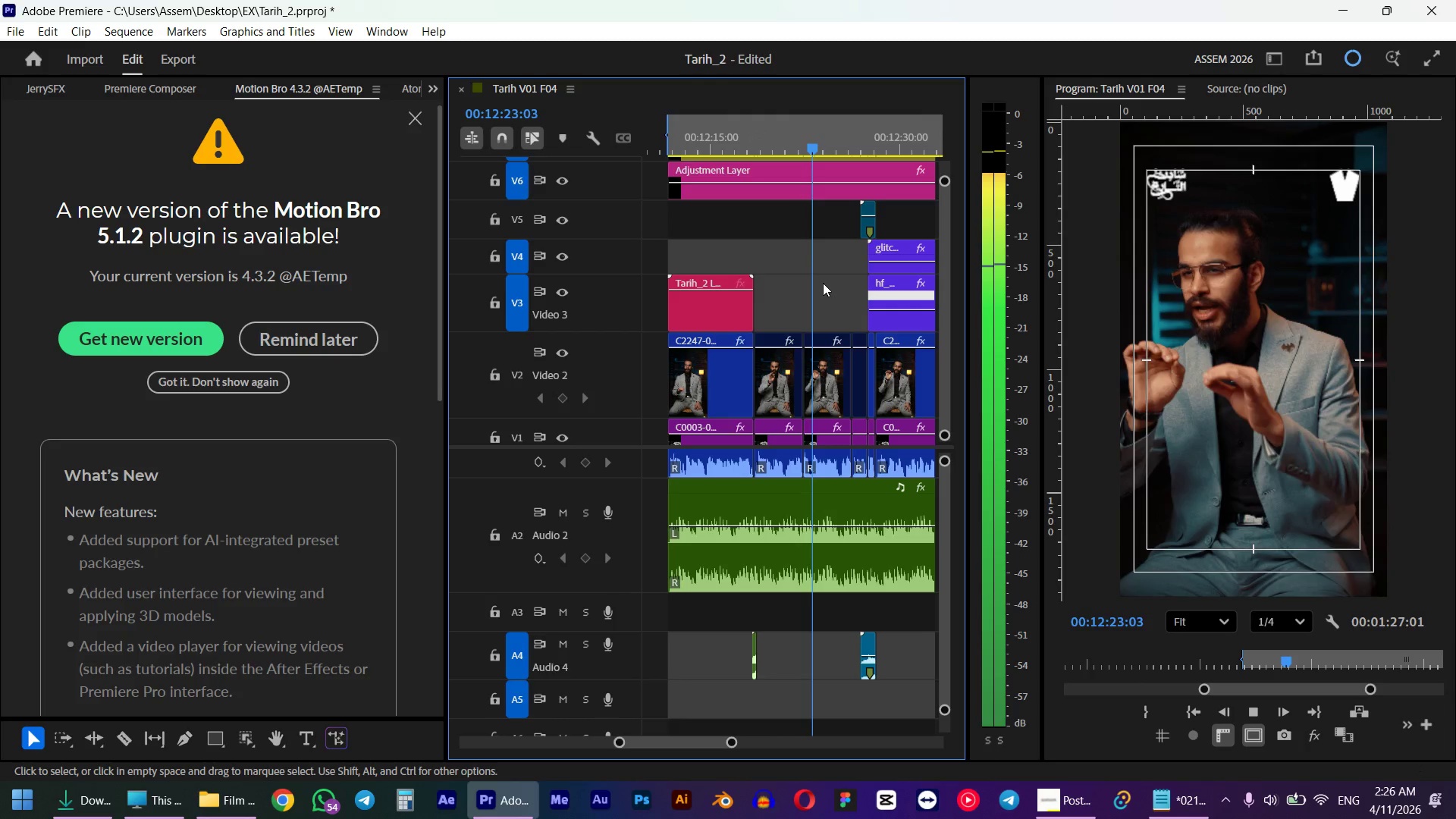 
key(Space)
 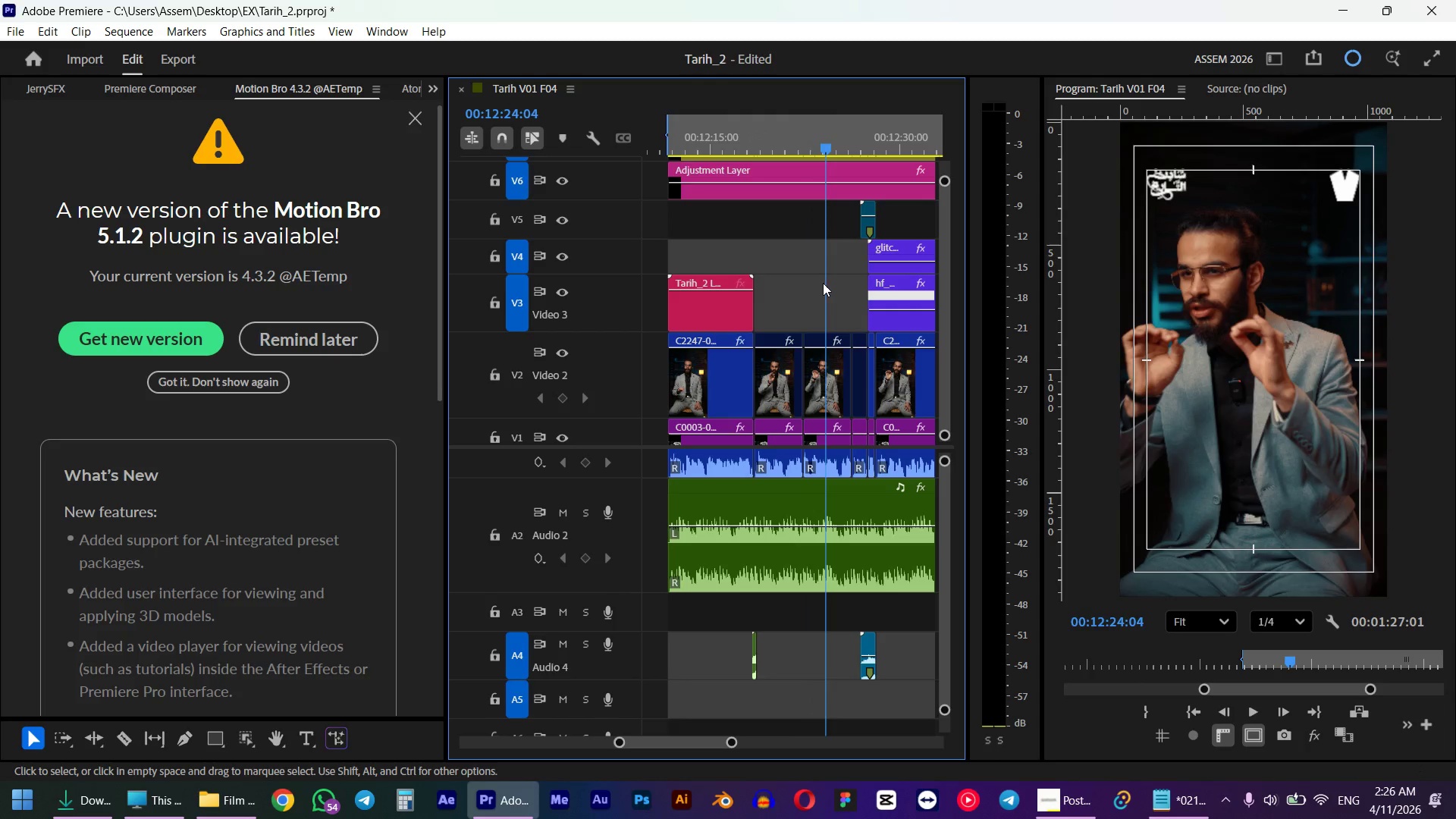 
left_click([833, 384])
 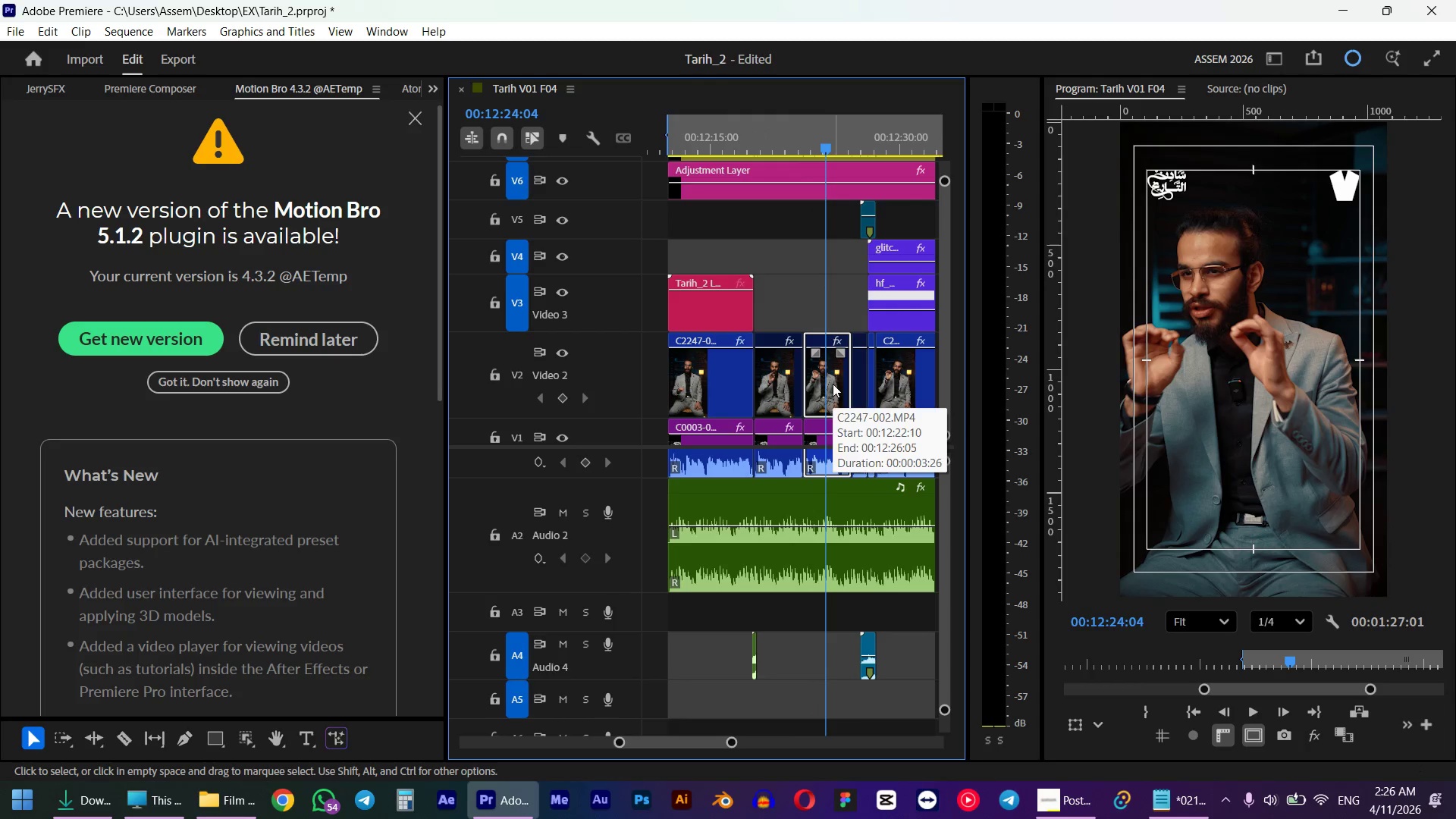 
hold_key(key=ControlLeft, duration=0.5)
scroll: coordinate [823, 362], scroll_direction: down, amount: 4.0
 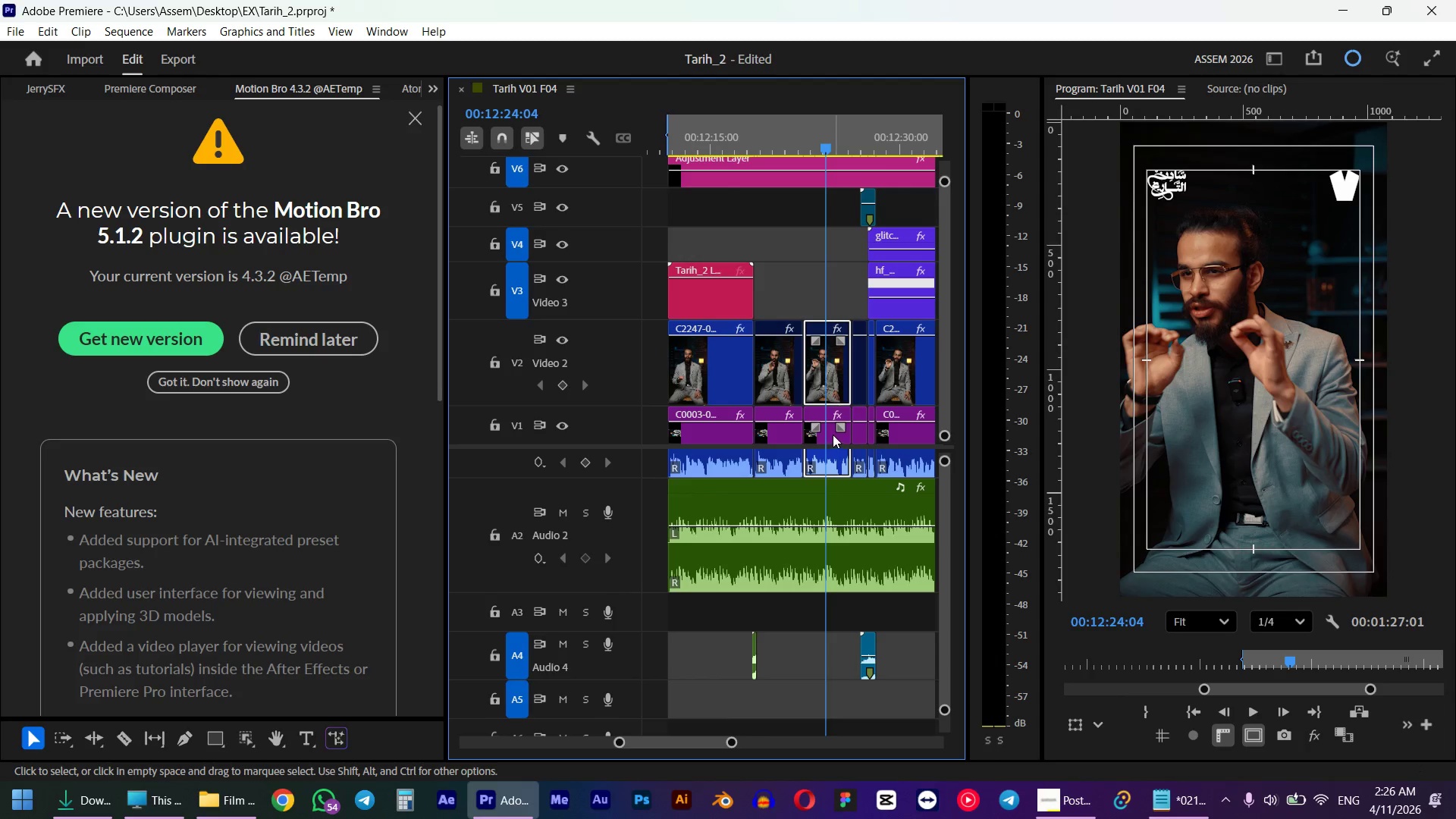 
left_click([829, 427])
 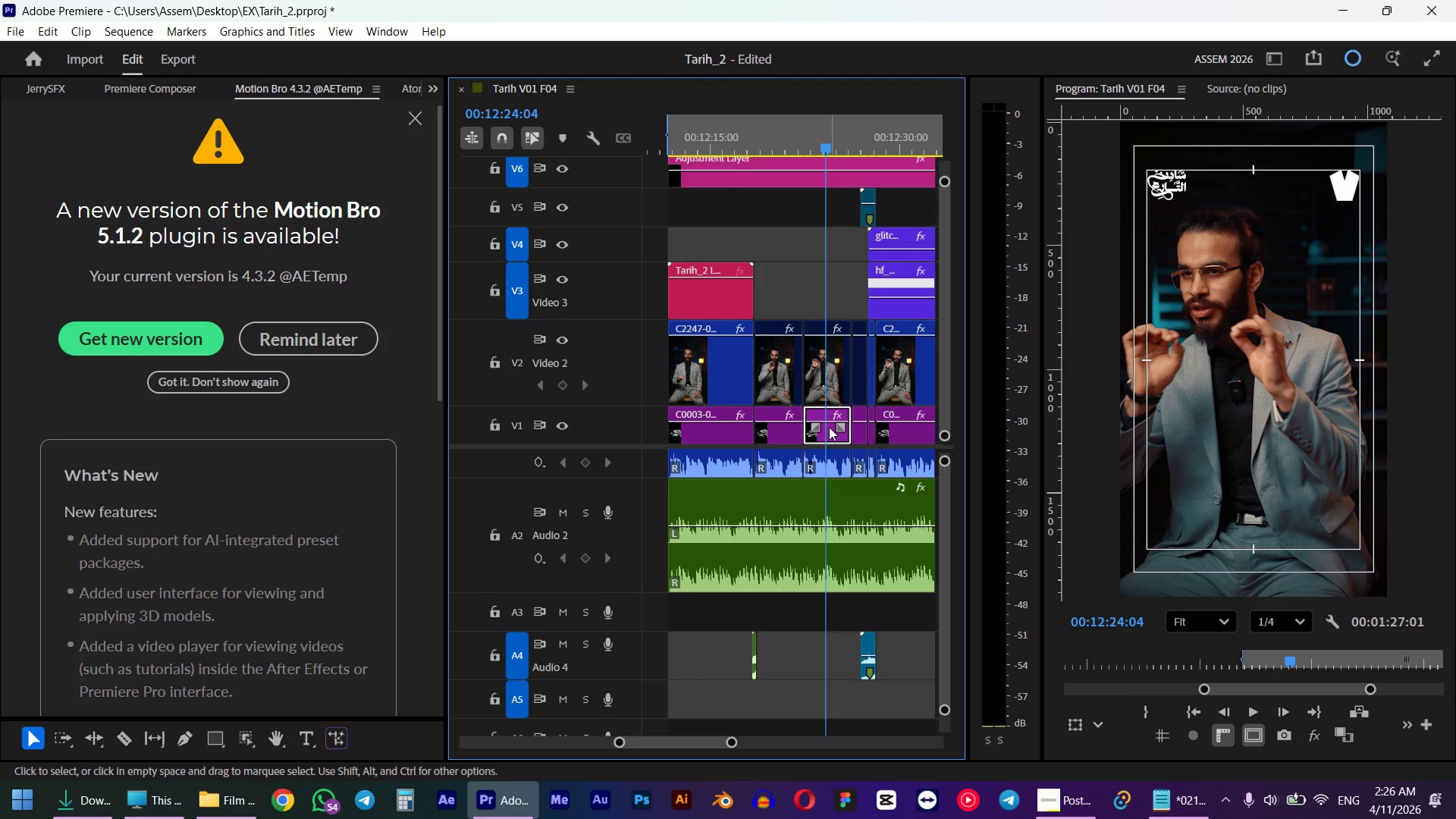 
hold_key(key=AltLeft, duration=0.8)
scroll: coordinate [829, 427], scroll_direction: down, amount: 8.0
 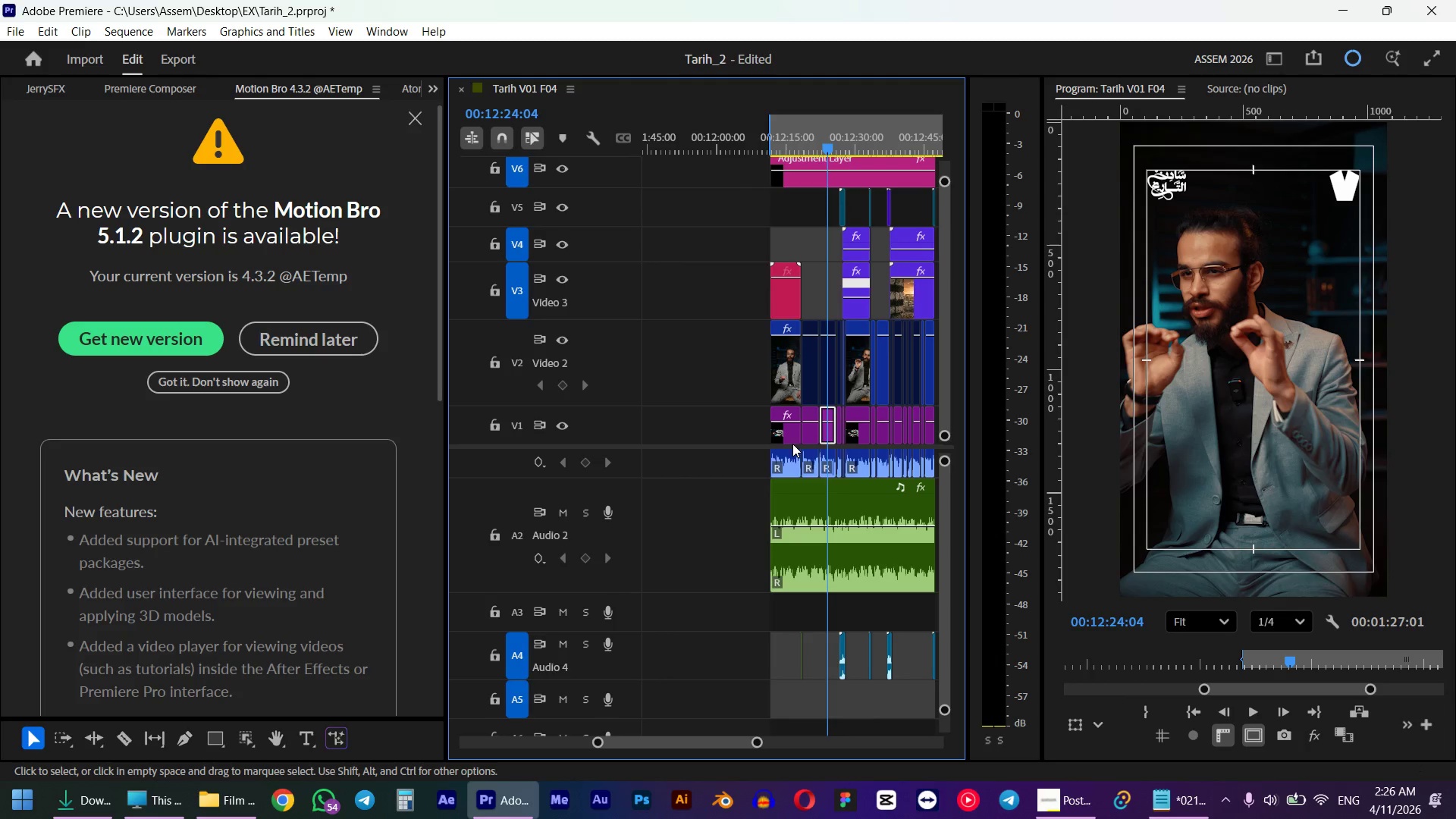 
scroll: coordinate [784, 445], scroll_direction: up, amount: 4.0
 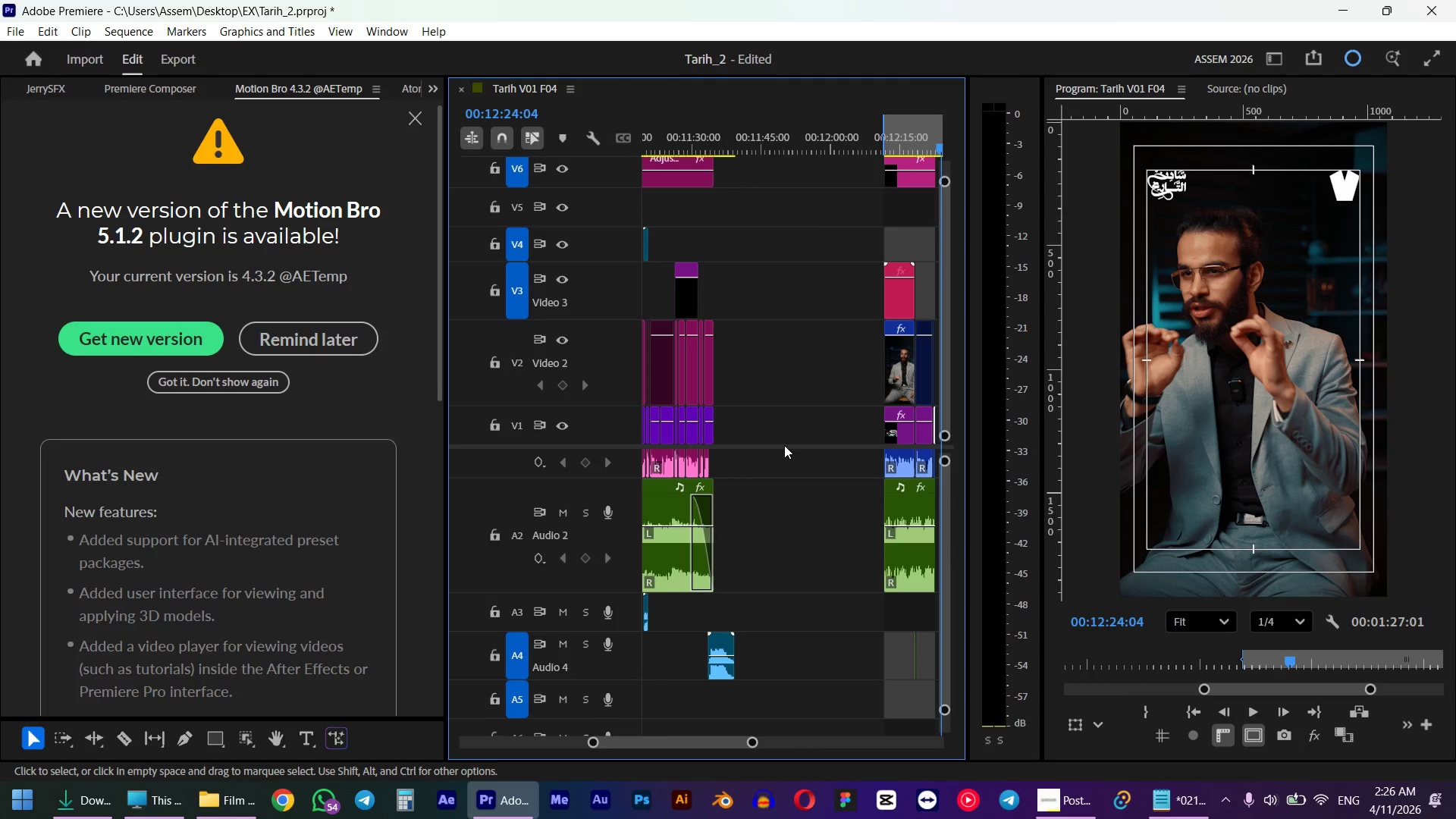 
scroll: coordinate [784, 445], scroll_direction: down, amount: 6.0
 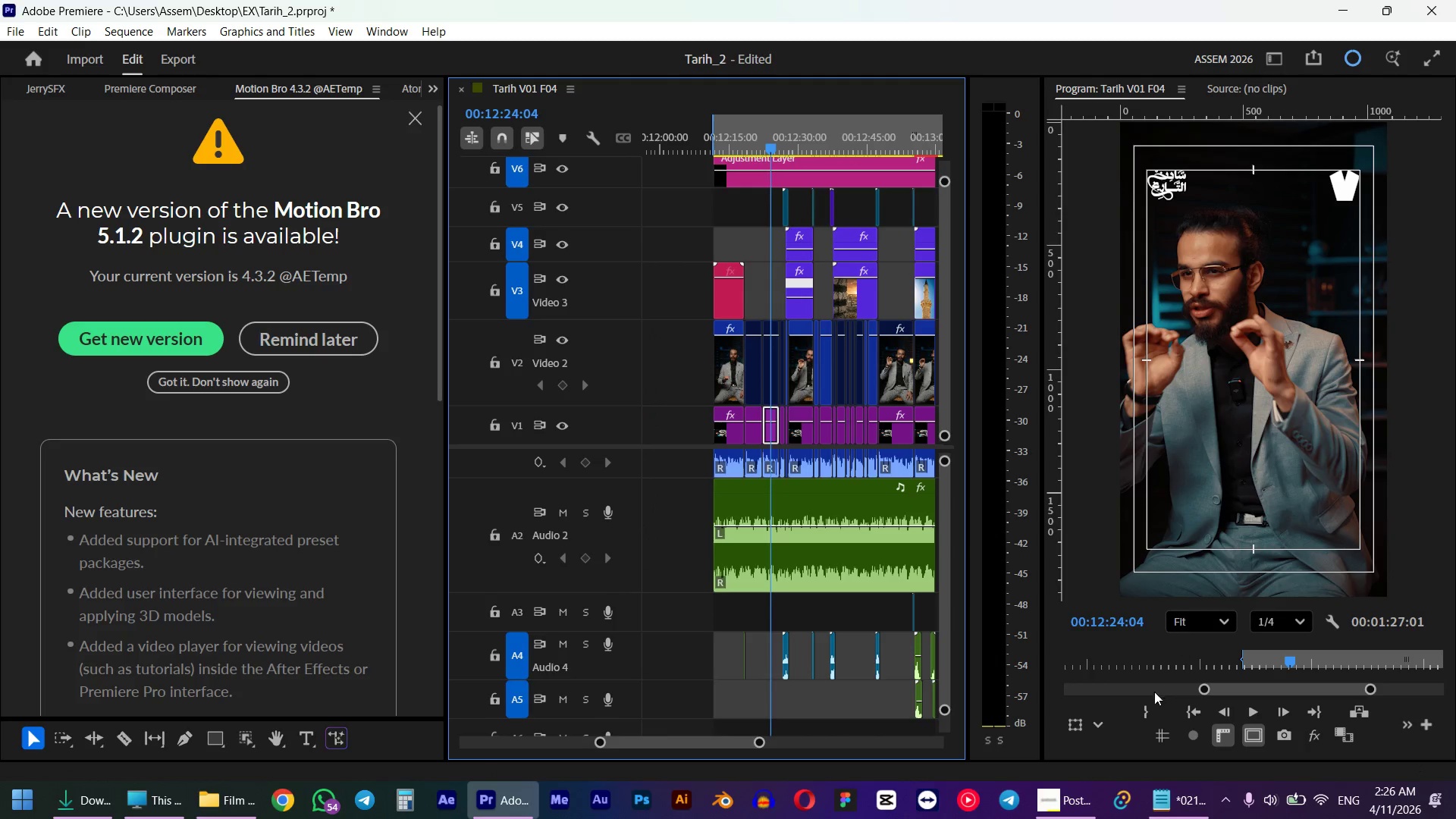 
left_click([1162, 732])
 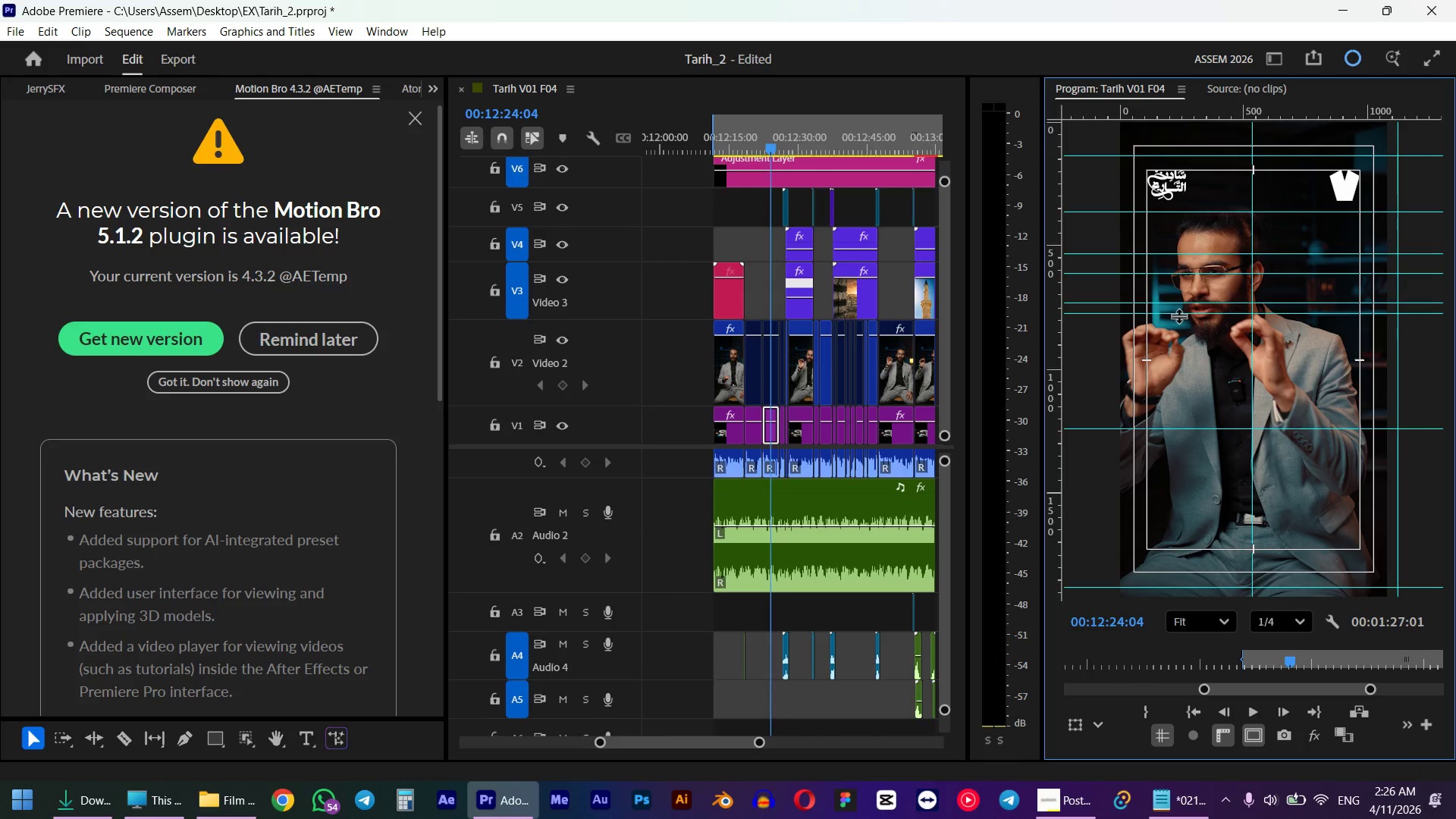 
scroll: coordinate [1230, 287], scroll_direction: up, amount: 5.0
 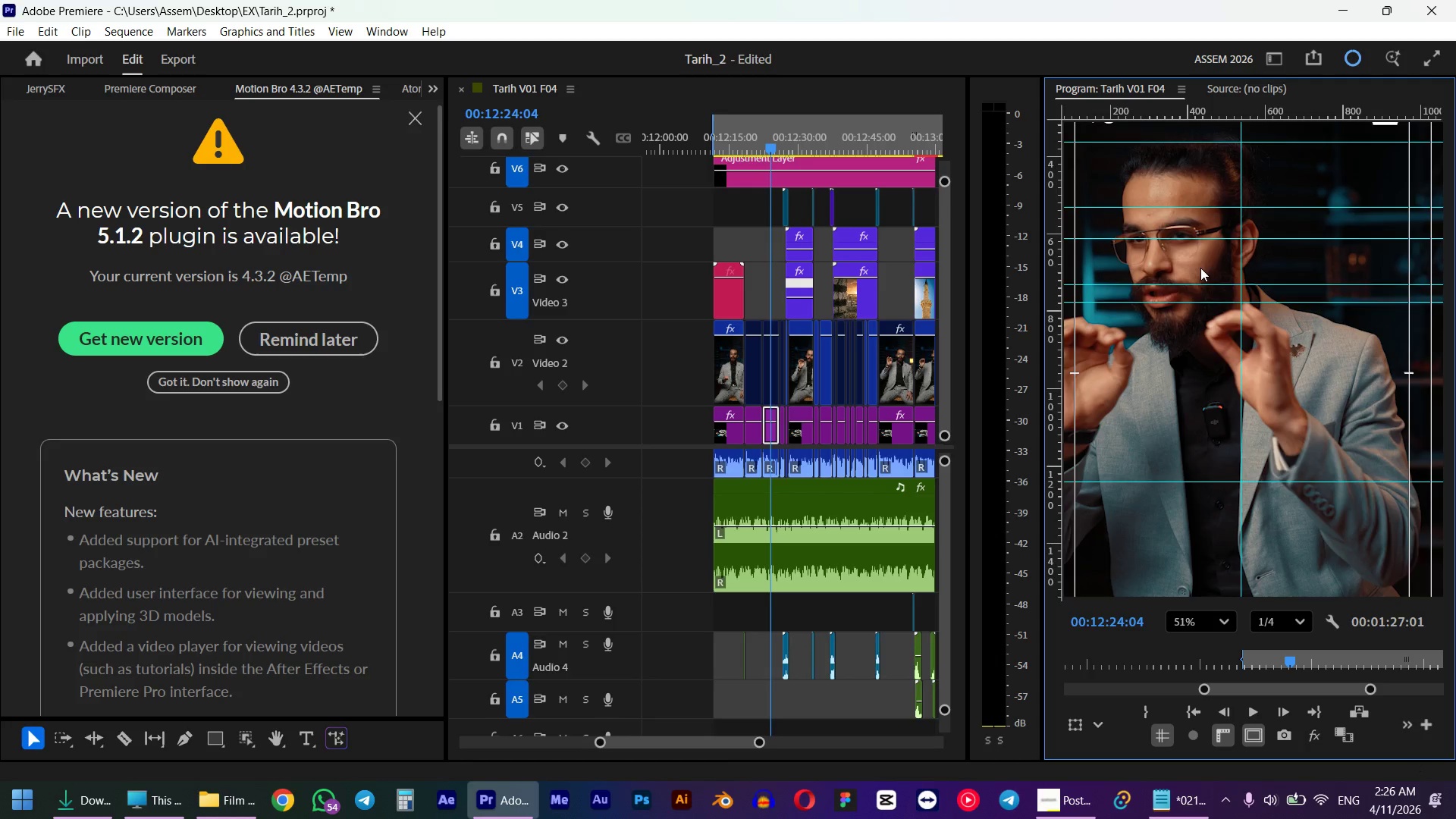 
left_click_drag(start_coordinate=[1176, 238], to_coordinate=[1174, 258])
 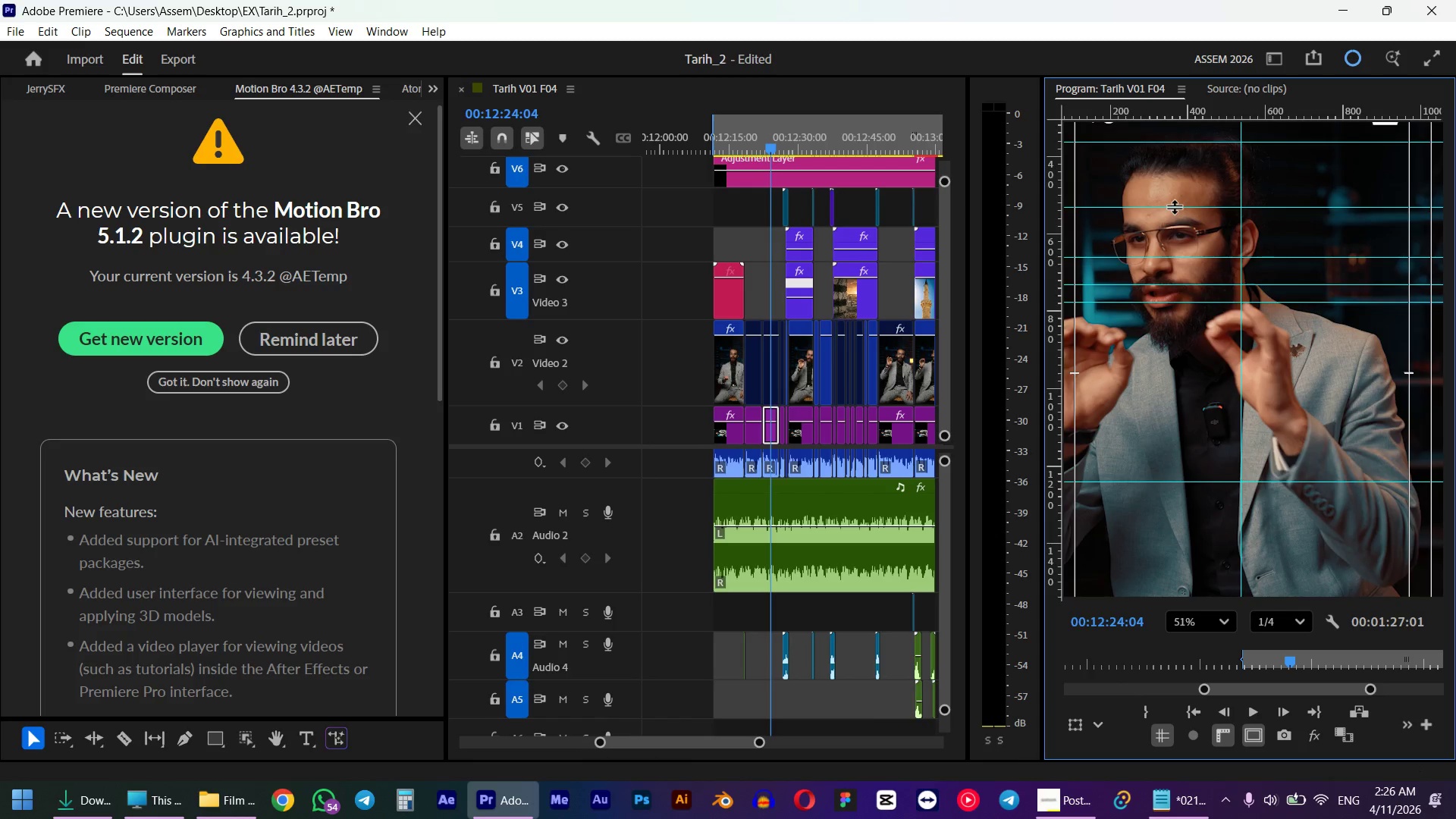 
left_click_drag(start_coordinate=[1174, 206], to_coordinate=[1173, 228])
 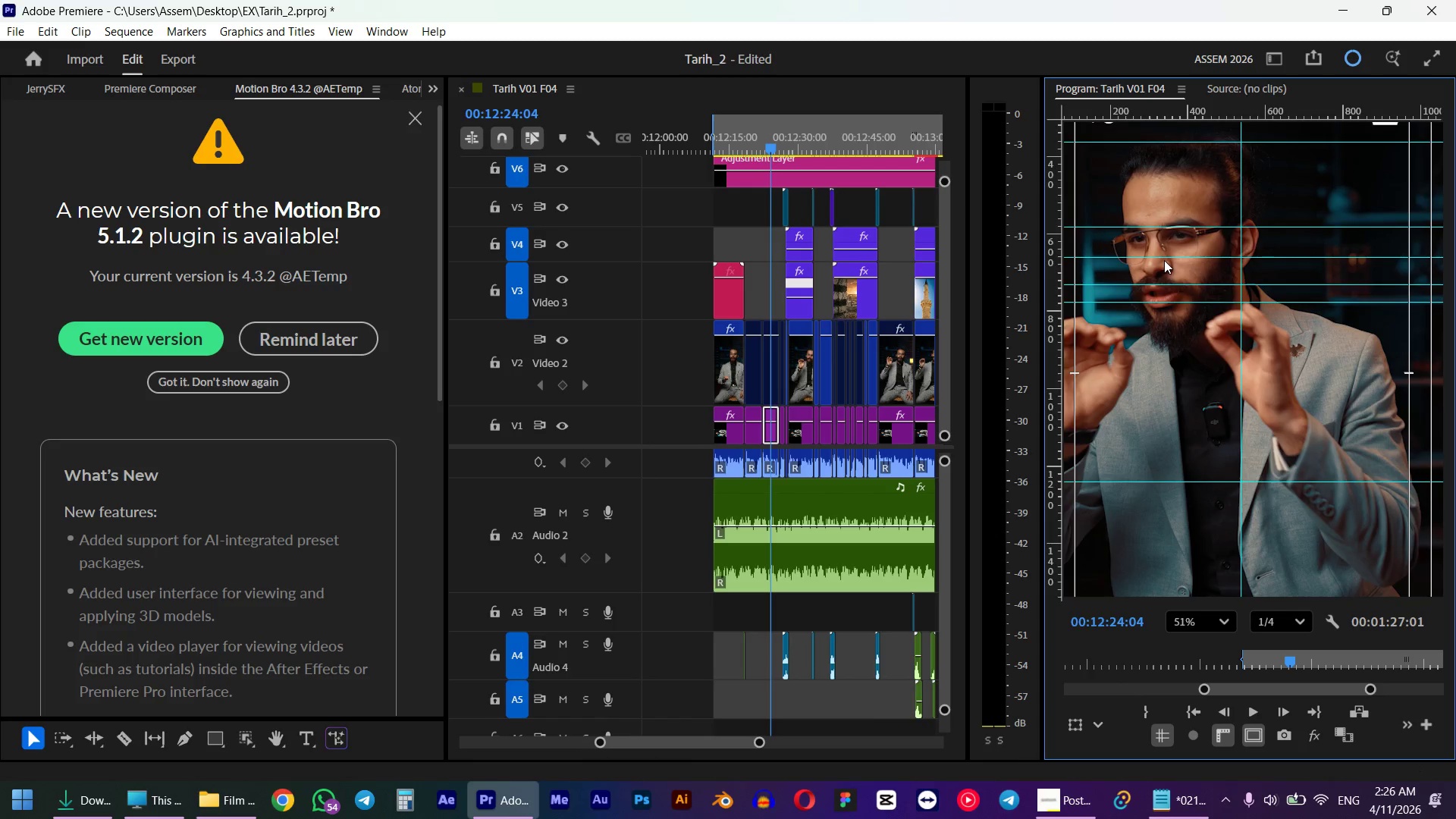 
left_click_drag(start_coordinate=[1164, 258], to_coordinate=[1164, 263])
 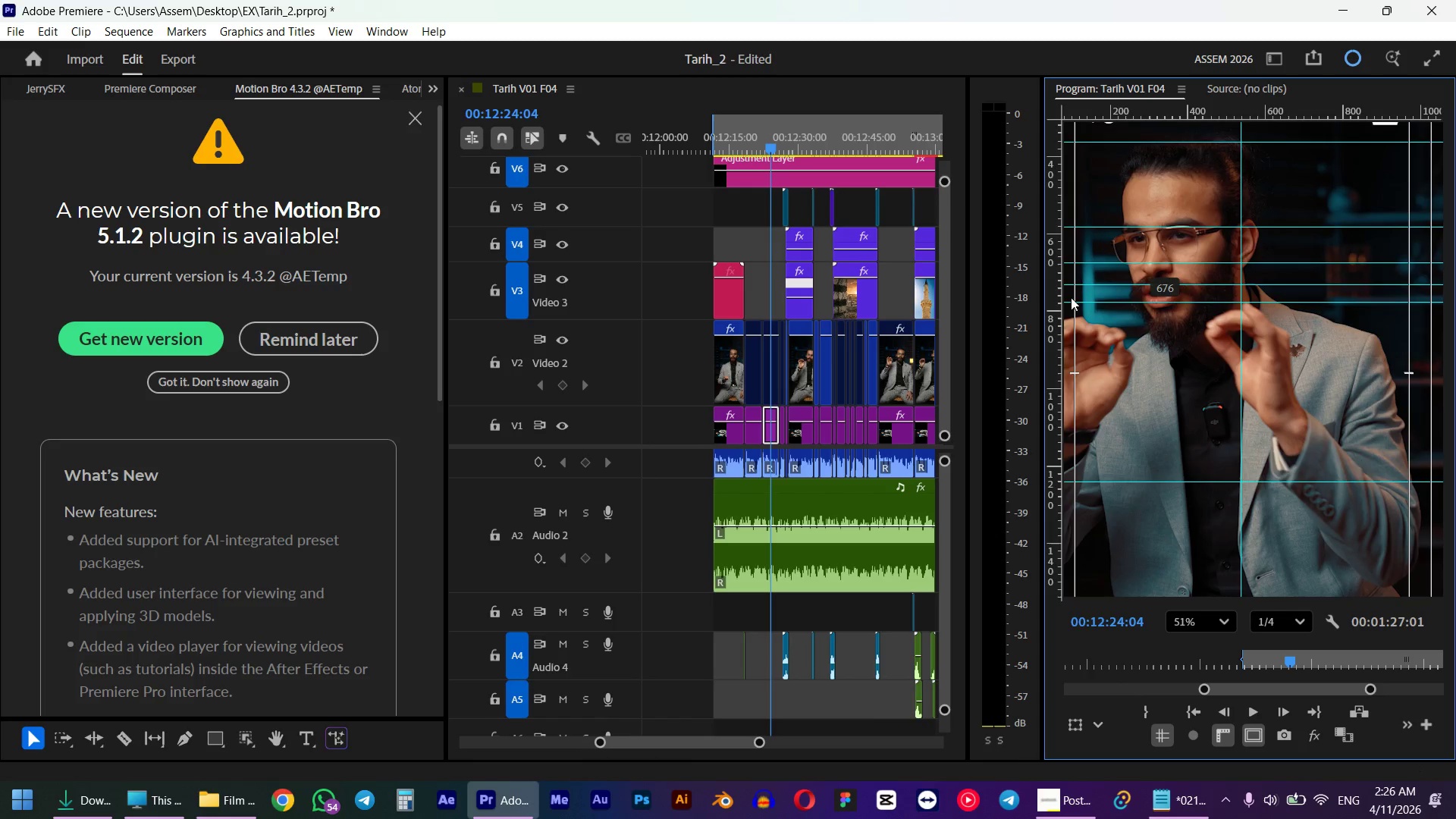 
hold_key(key=AltLeft, duration=0.86)
 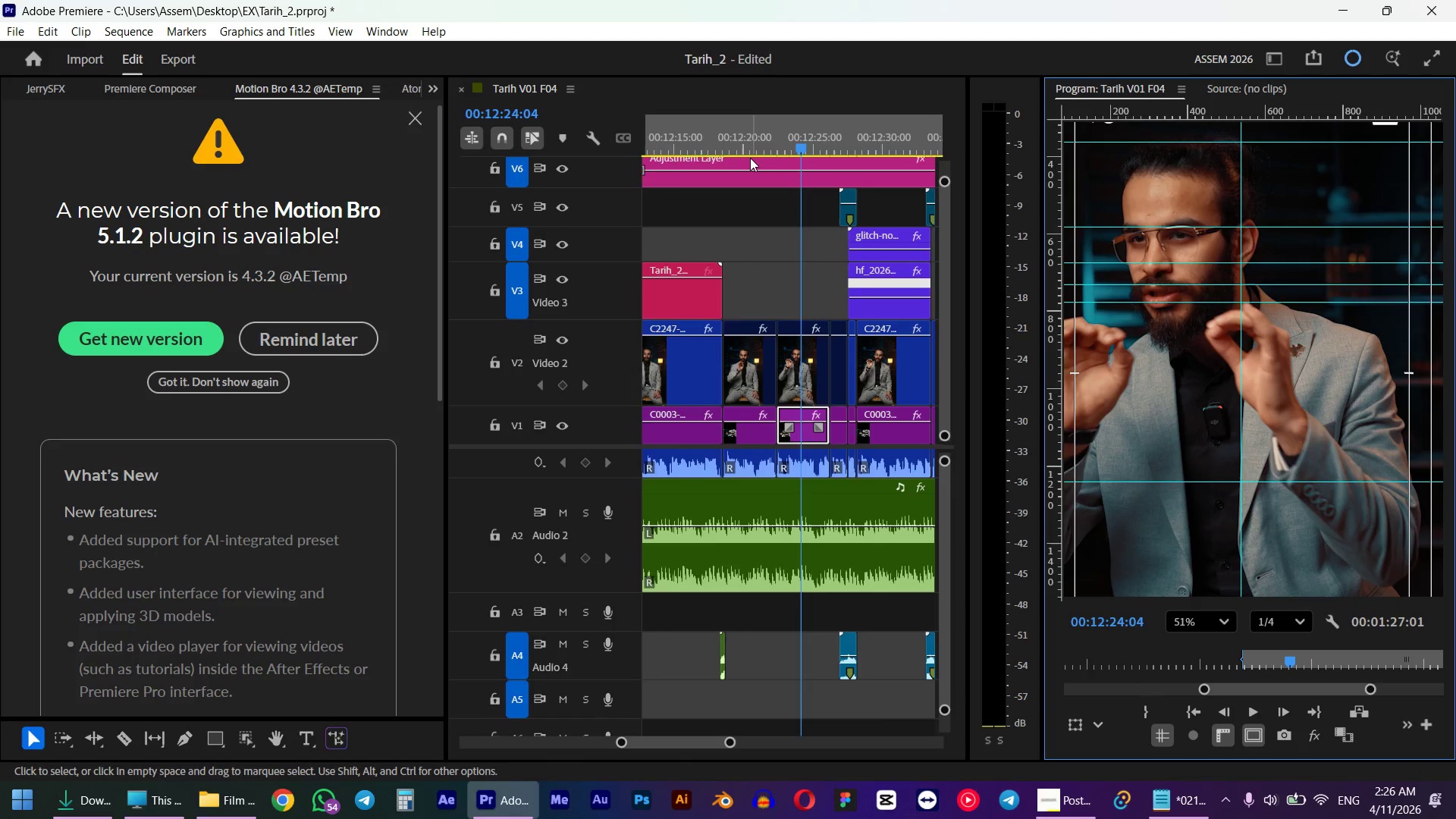 
left_click([750, 156])
 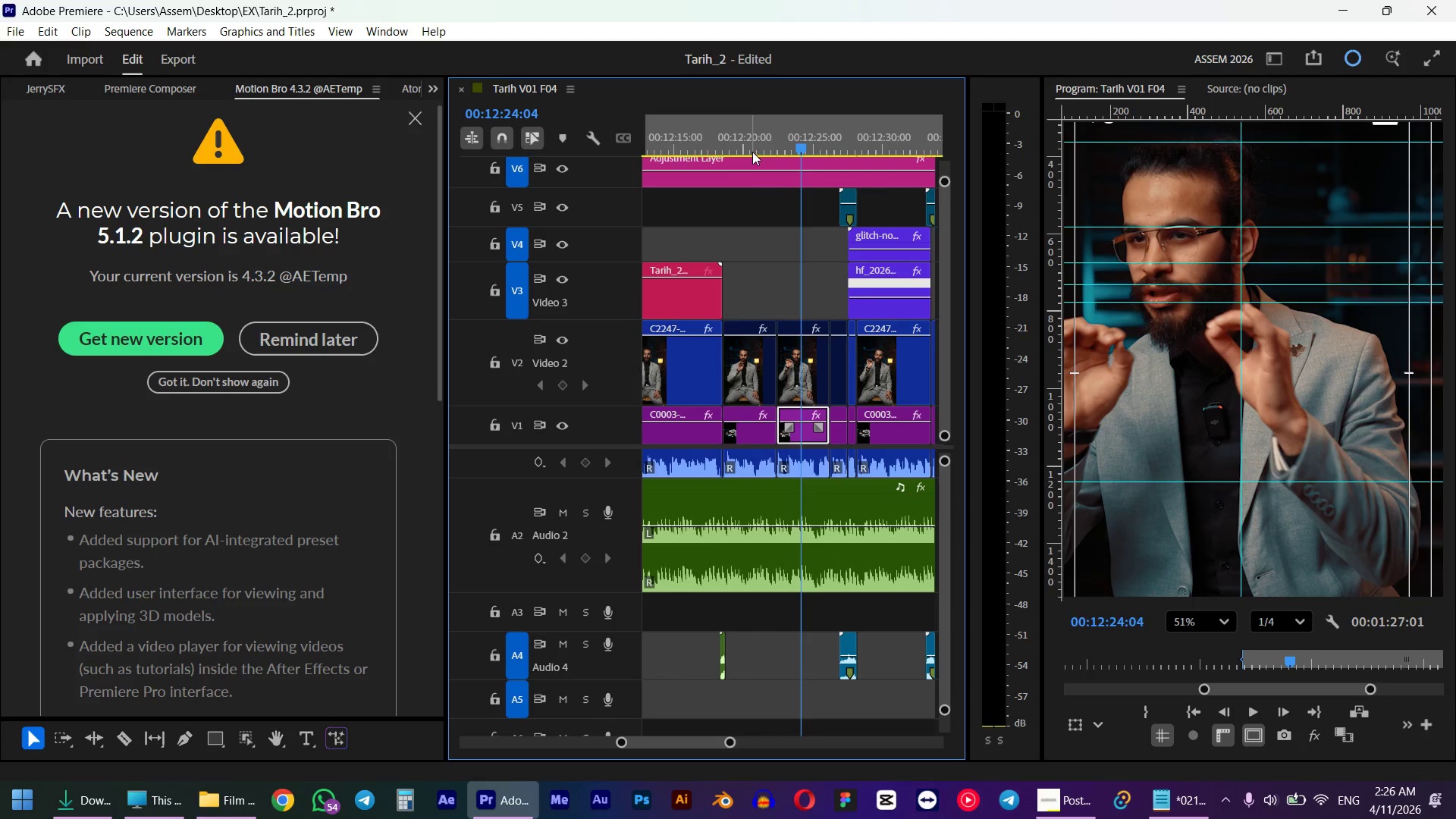 
scroll: coordinate [759, 305], scroll_direction: up, amount: 10.0
 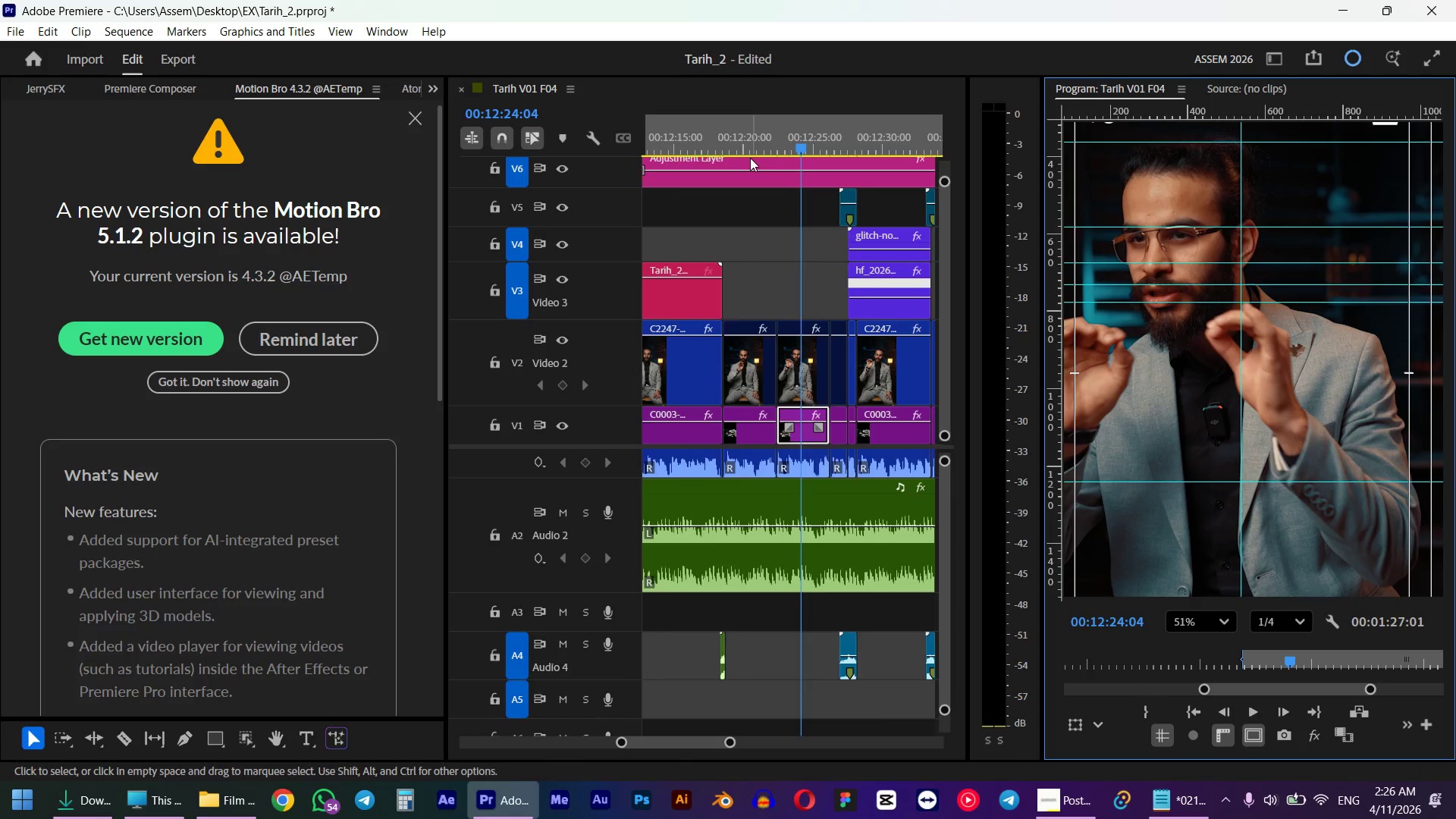 
left_click([752, 152])
 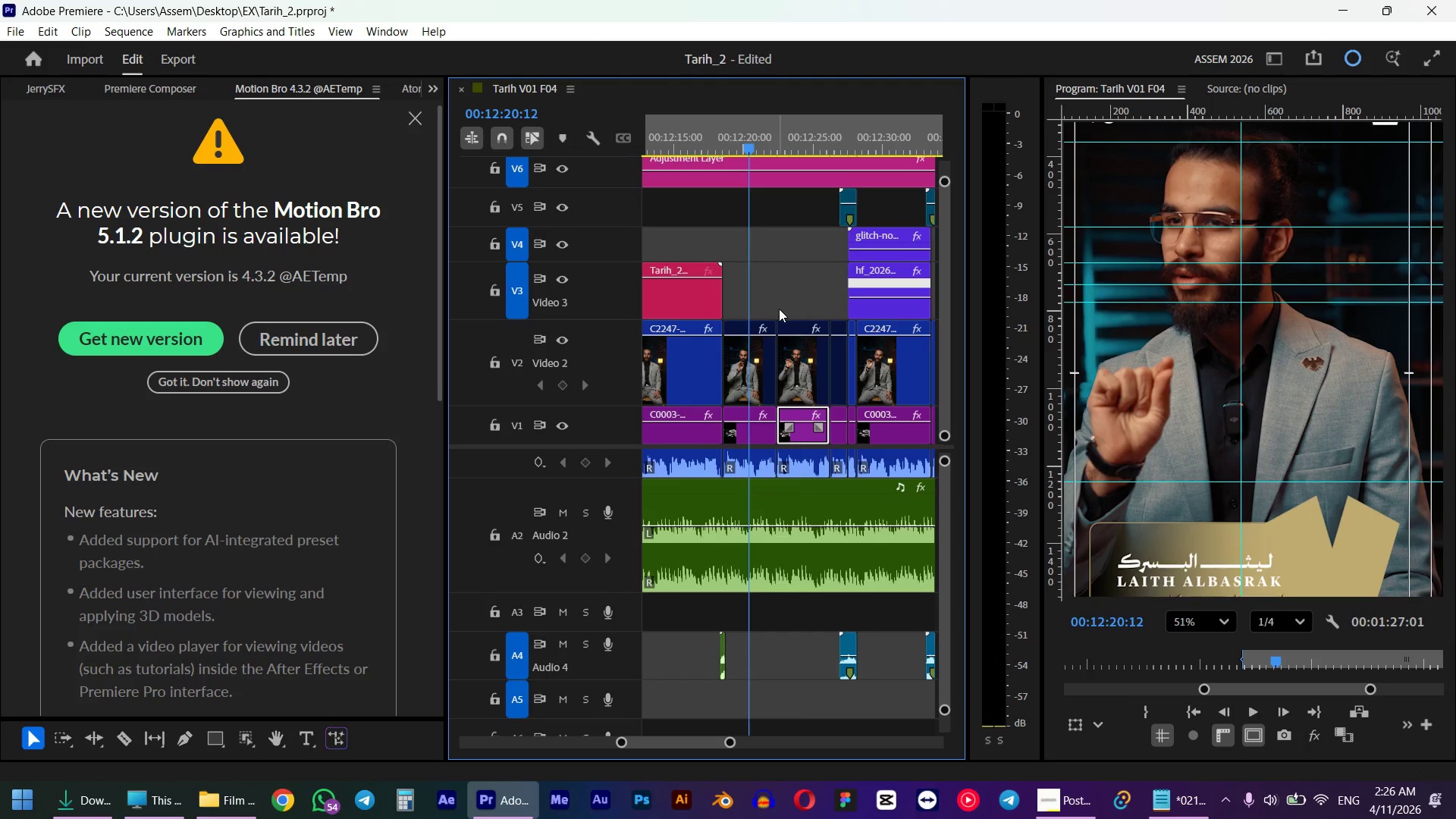 
key(Space)
 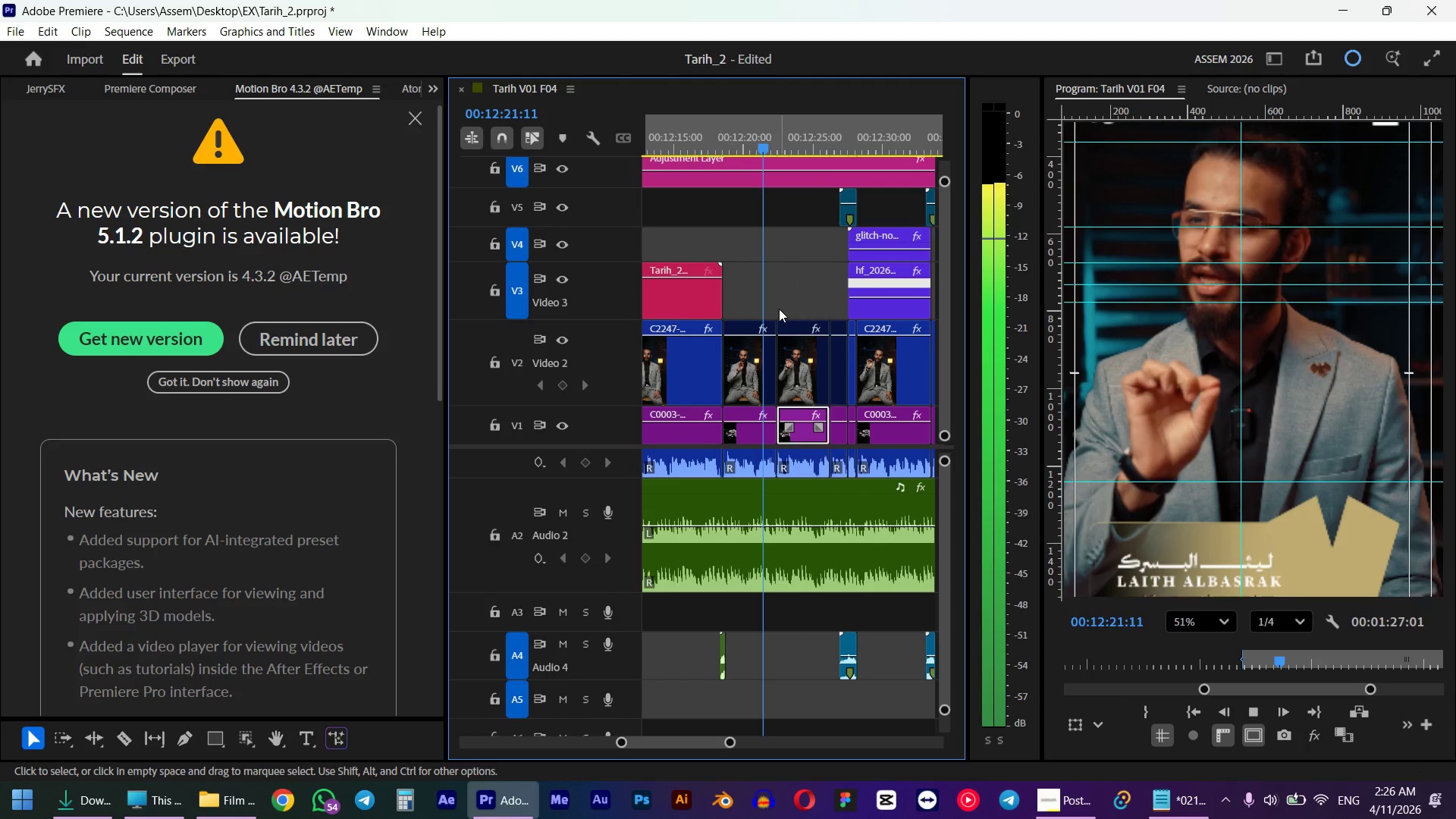 
key(Space)
 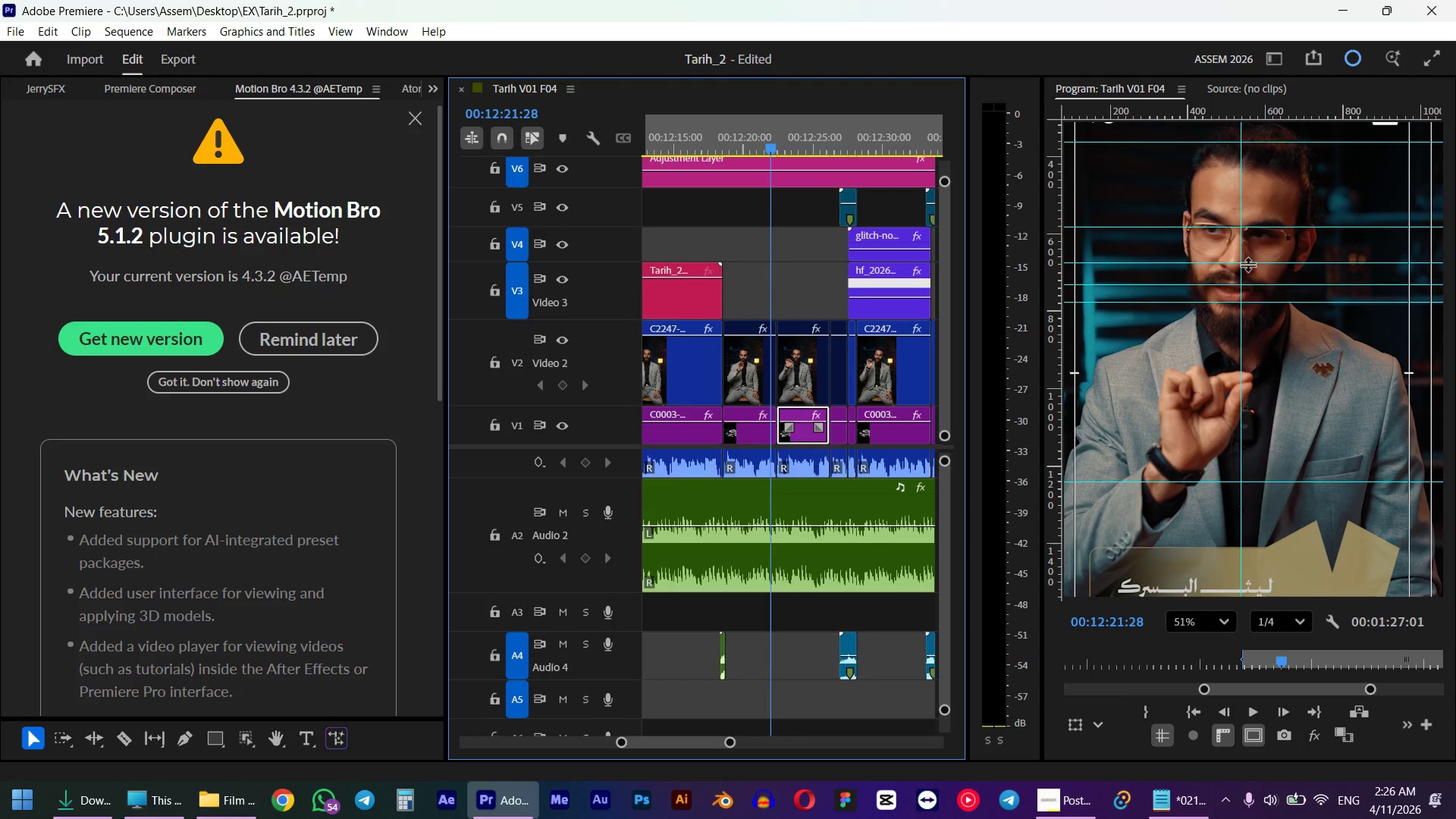 
left_click_drag(start_coordinate=[1247, 264], to_coordinate=[1247, 256])
 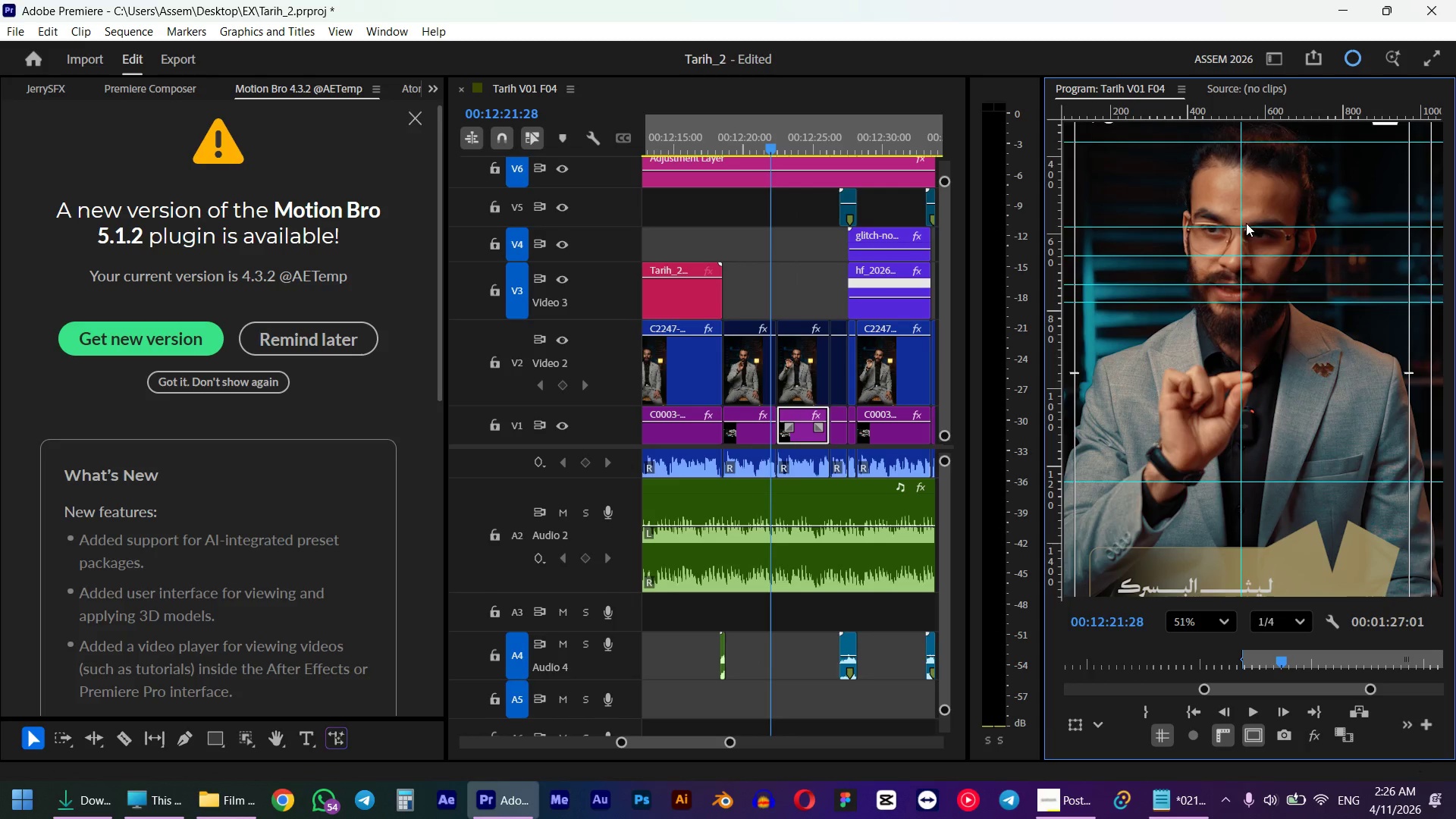 
key(Space)
 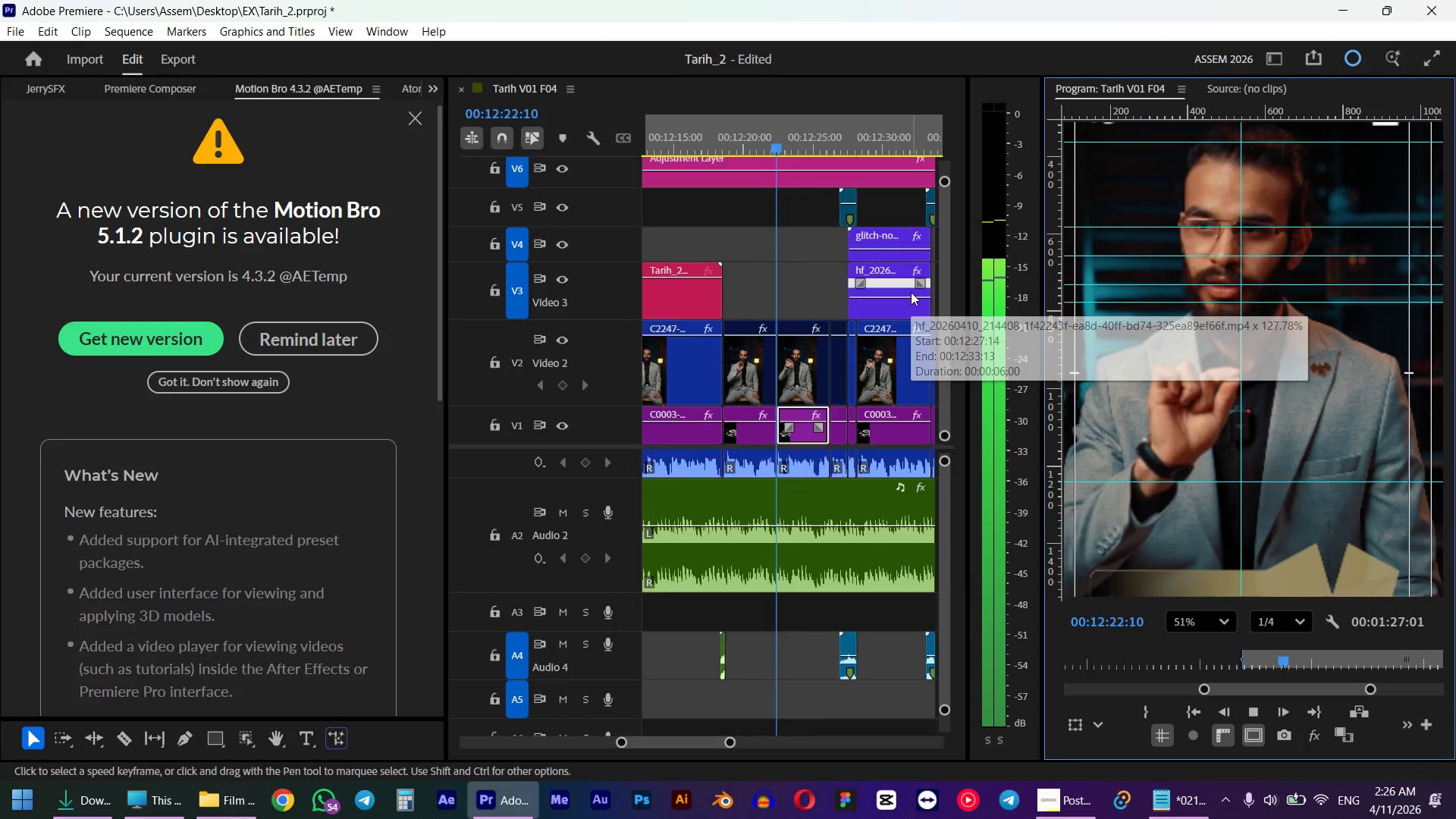 
key(Space)
 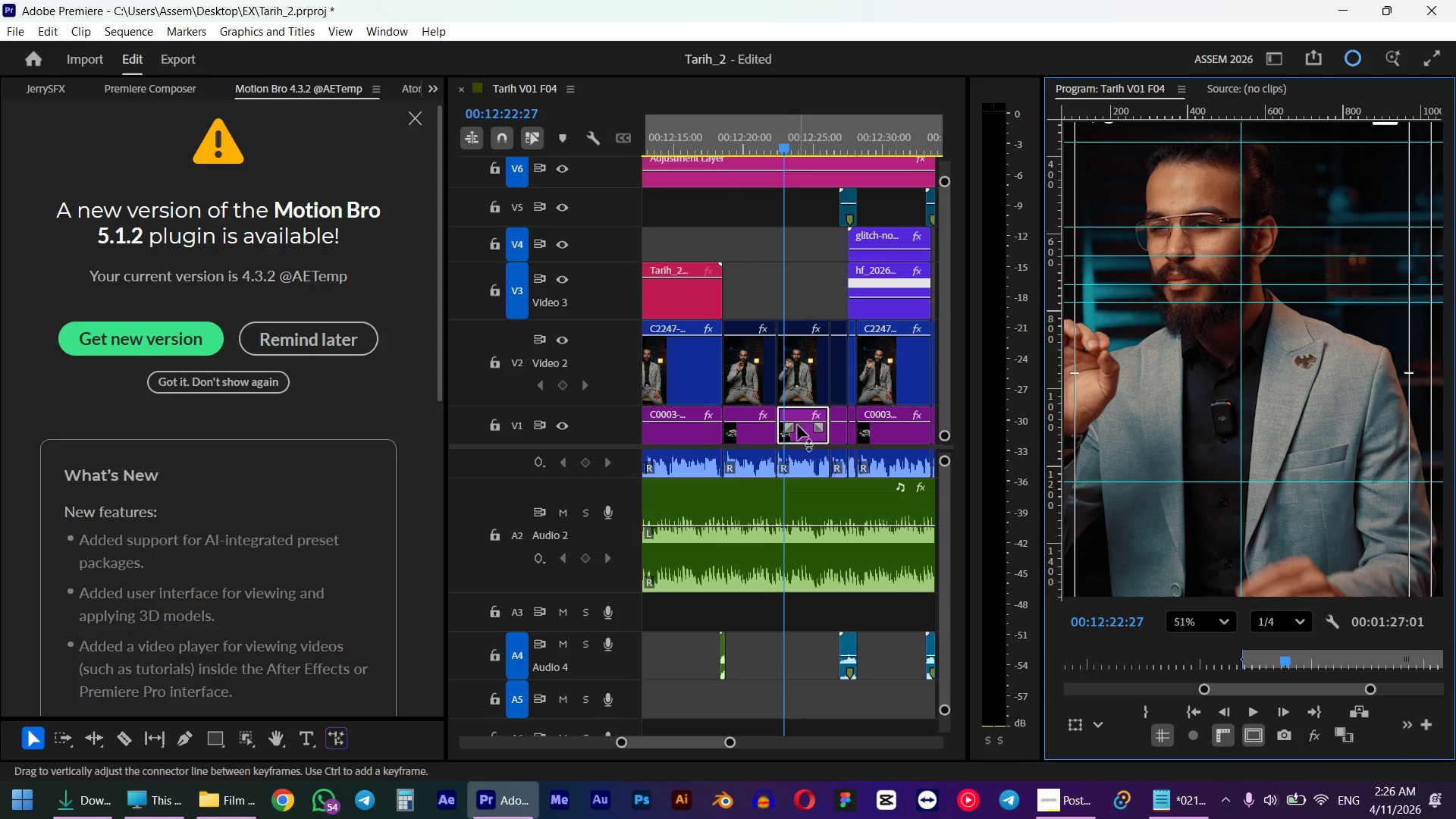 
key(Shift+5)
 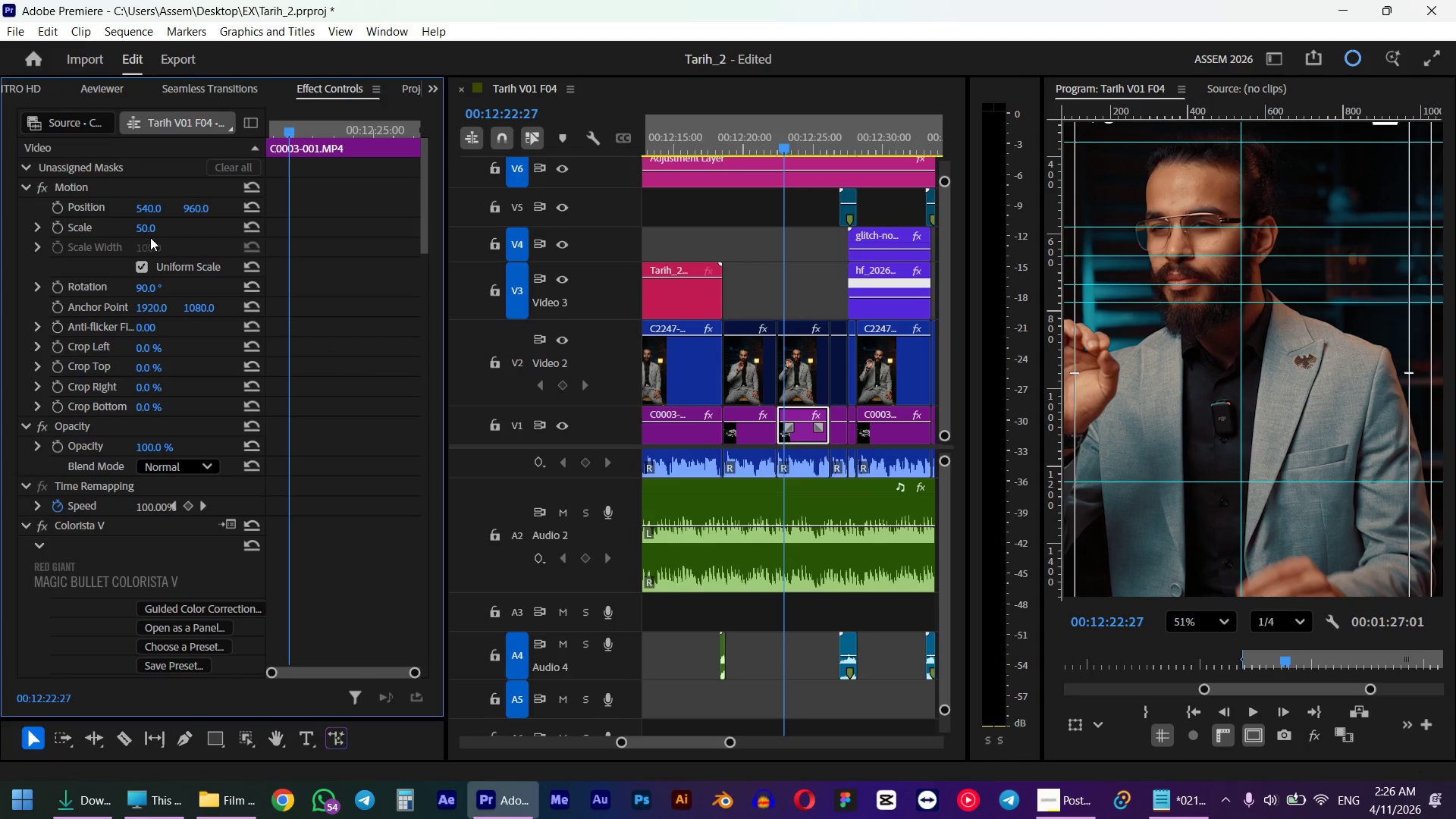 
left_click([146, 233])
 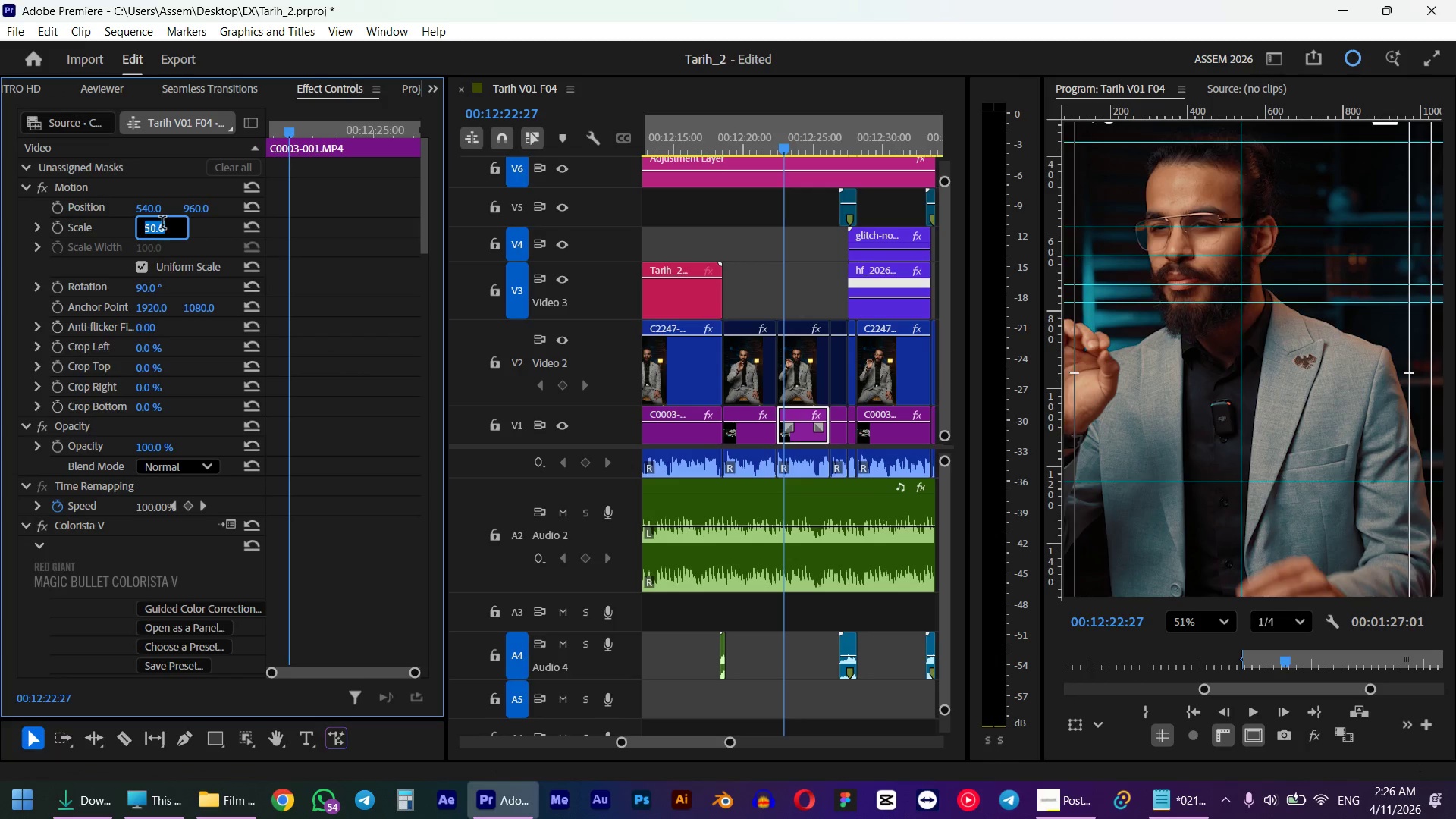 
key(Numpad6)
 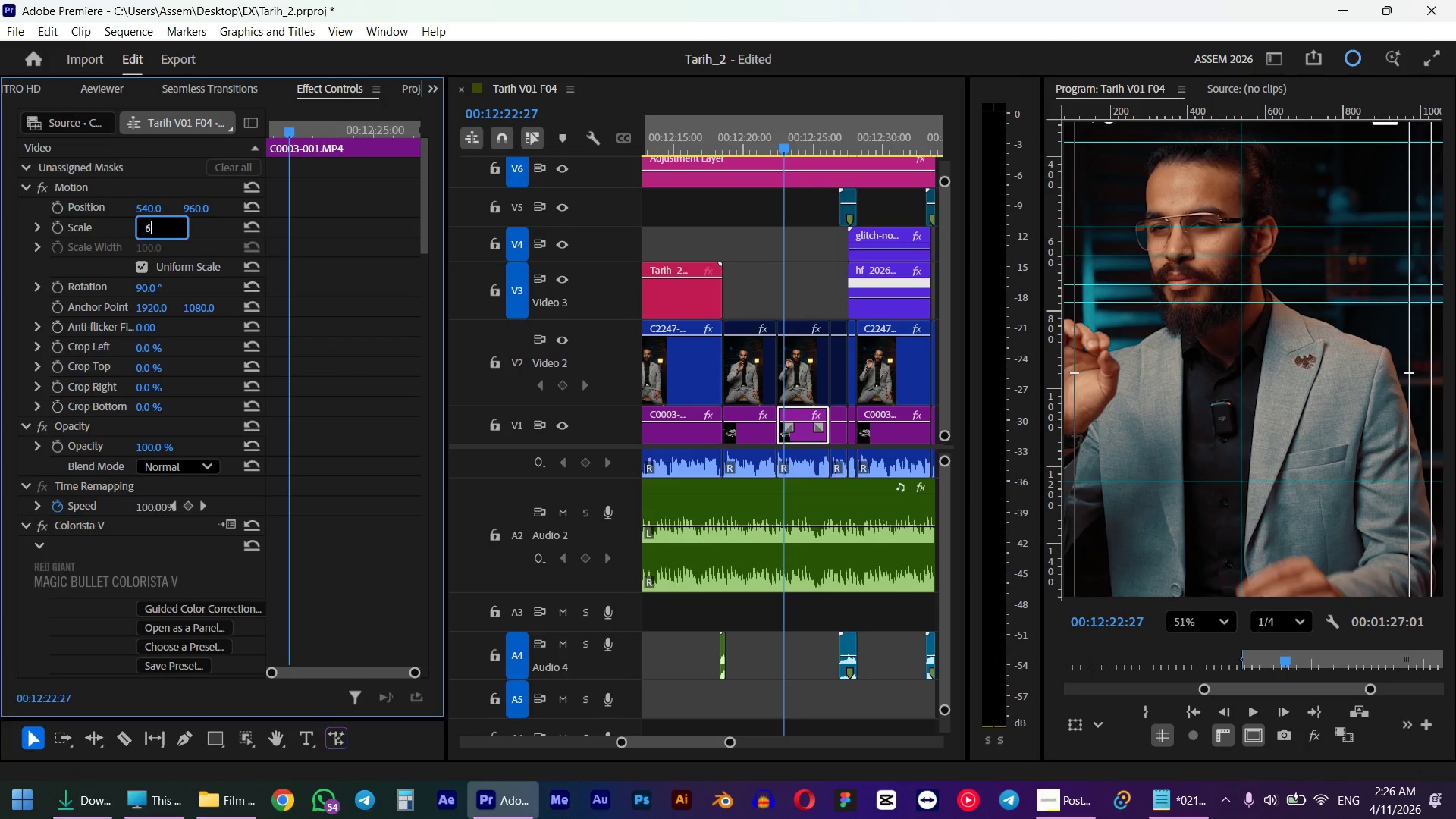 
key(Numpad5)
 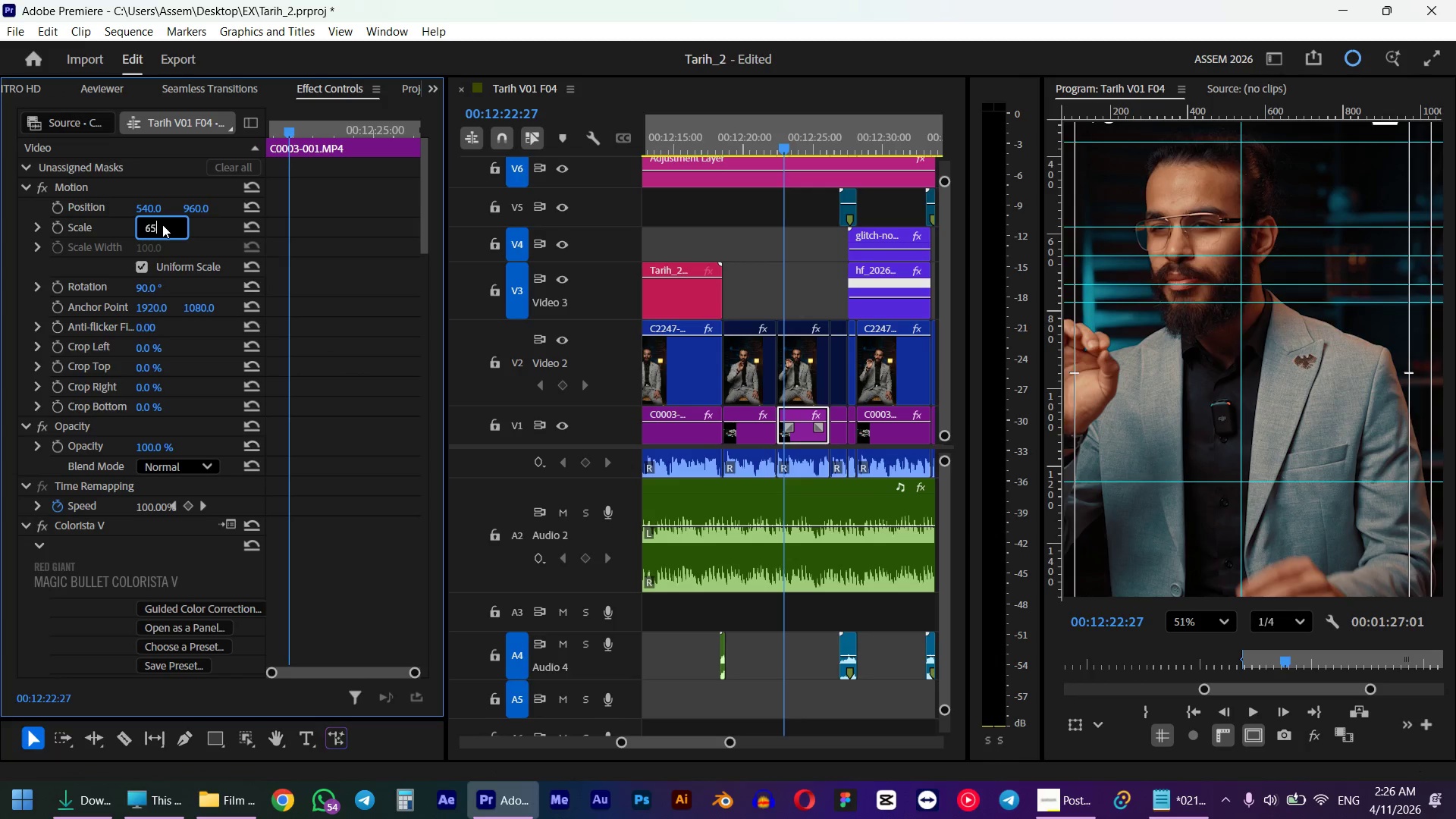 
key(NumpadEnter)
 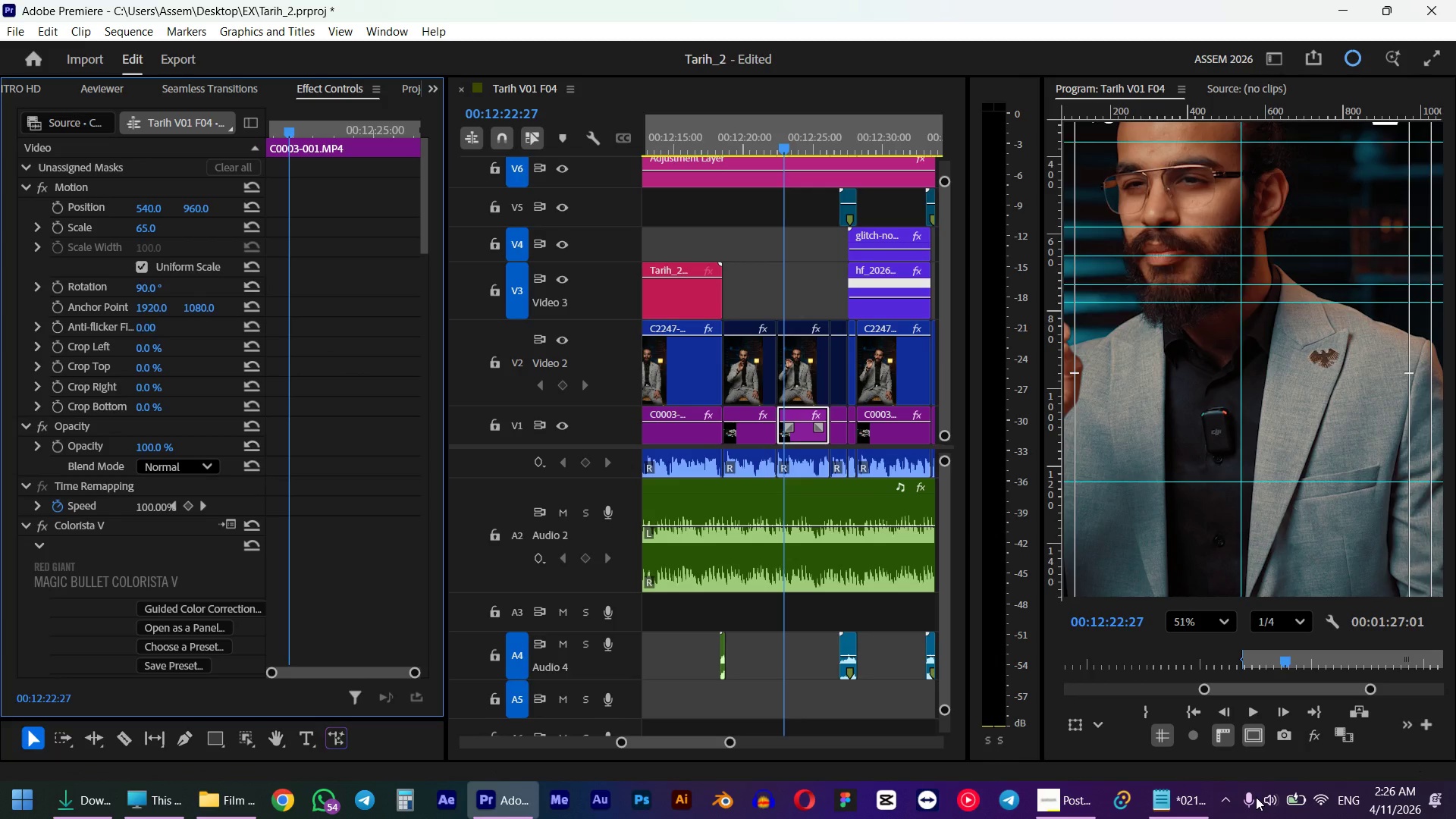 
left_click([1217, 623])
 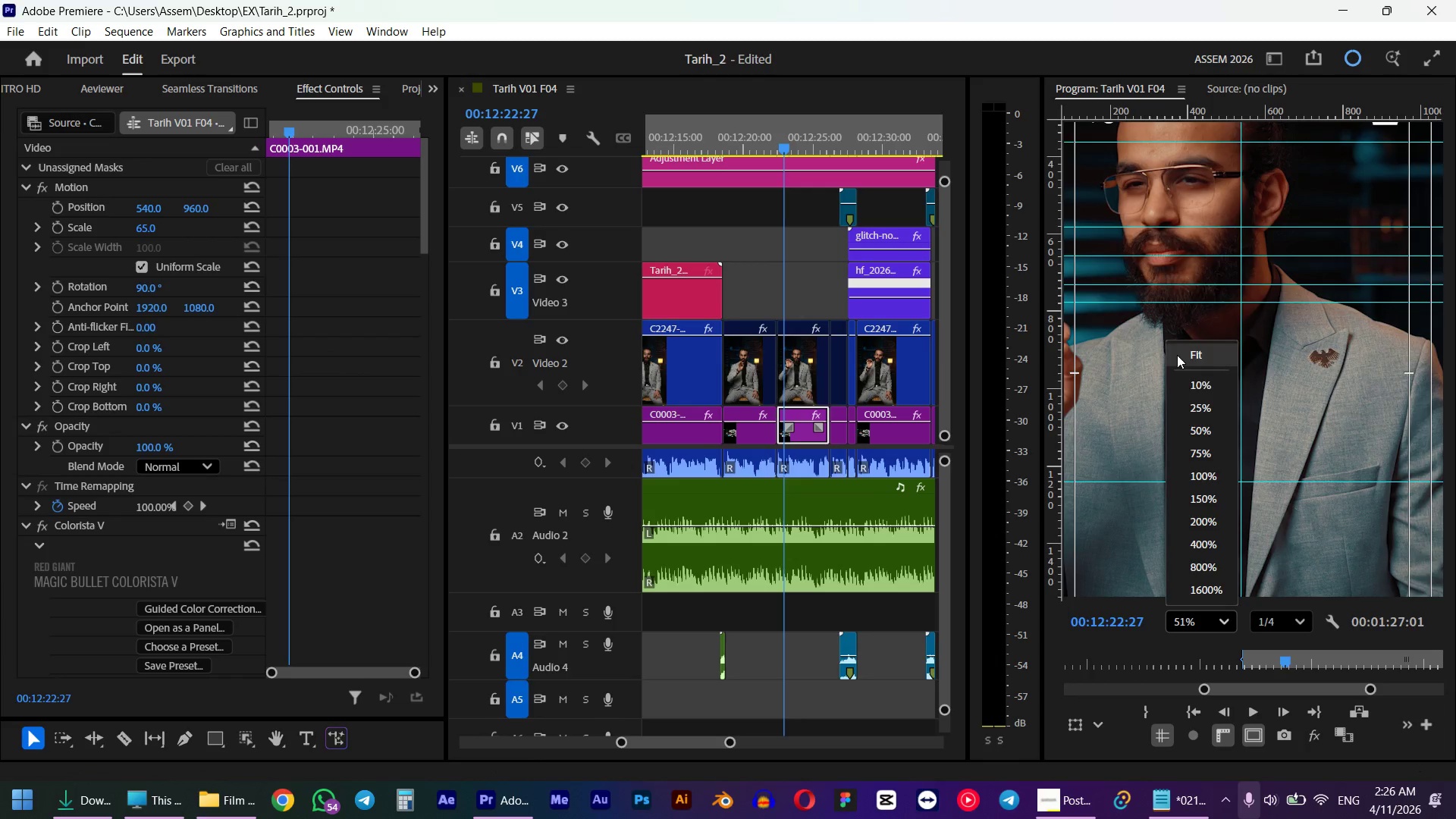 
left_click([1177, 355])
 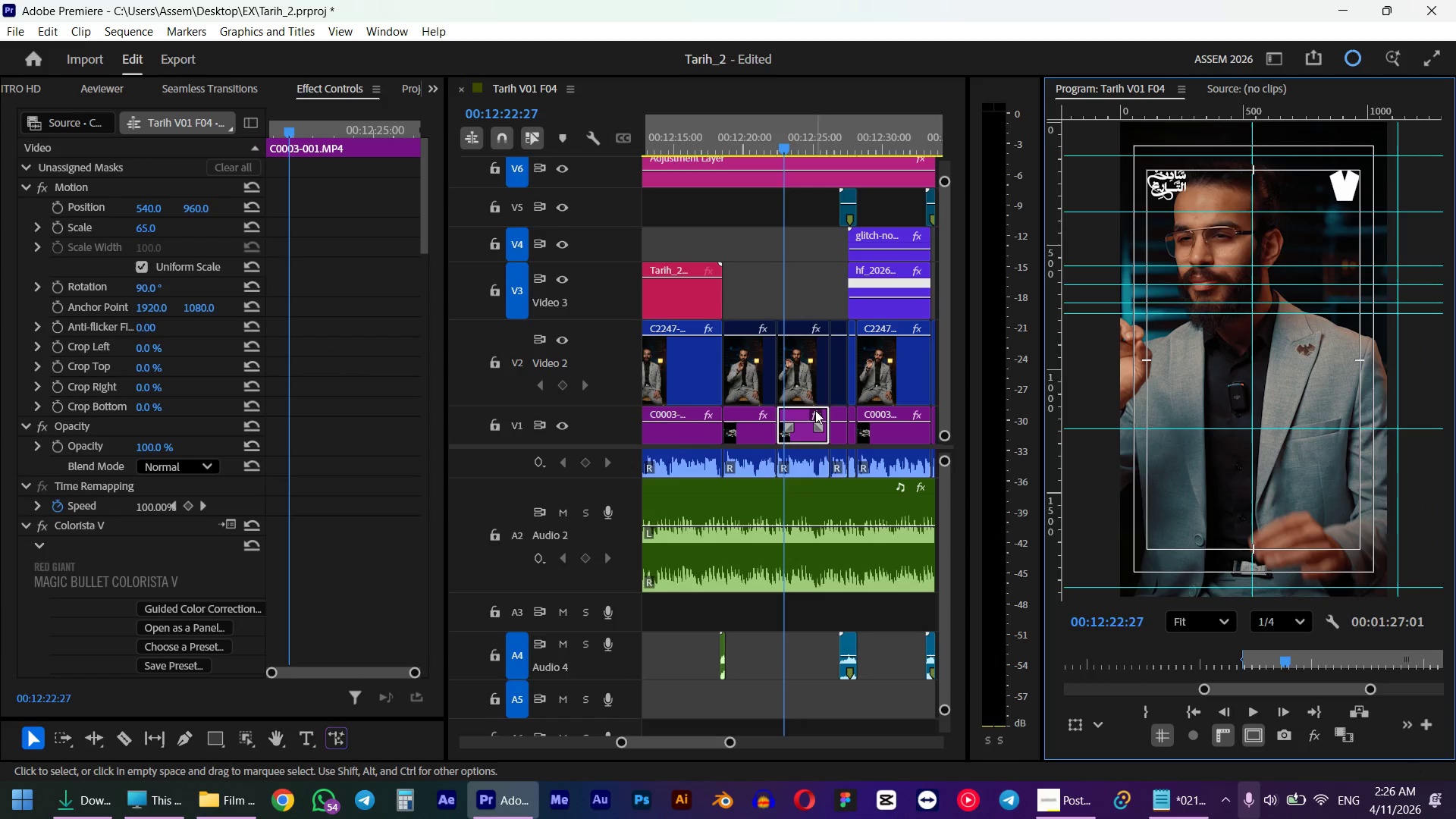 
hold_key(key=ControlLeft, duration=0.52)
 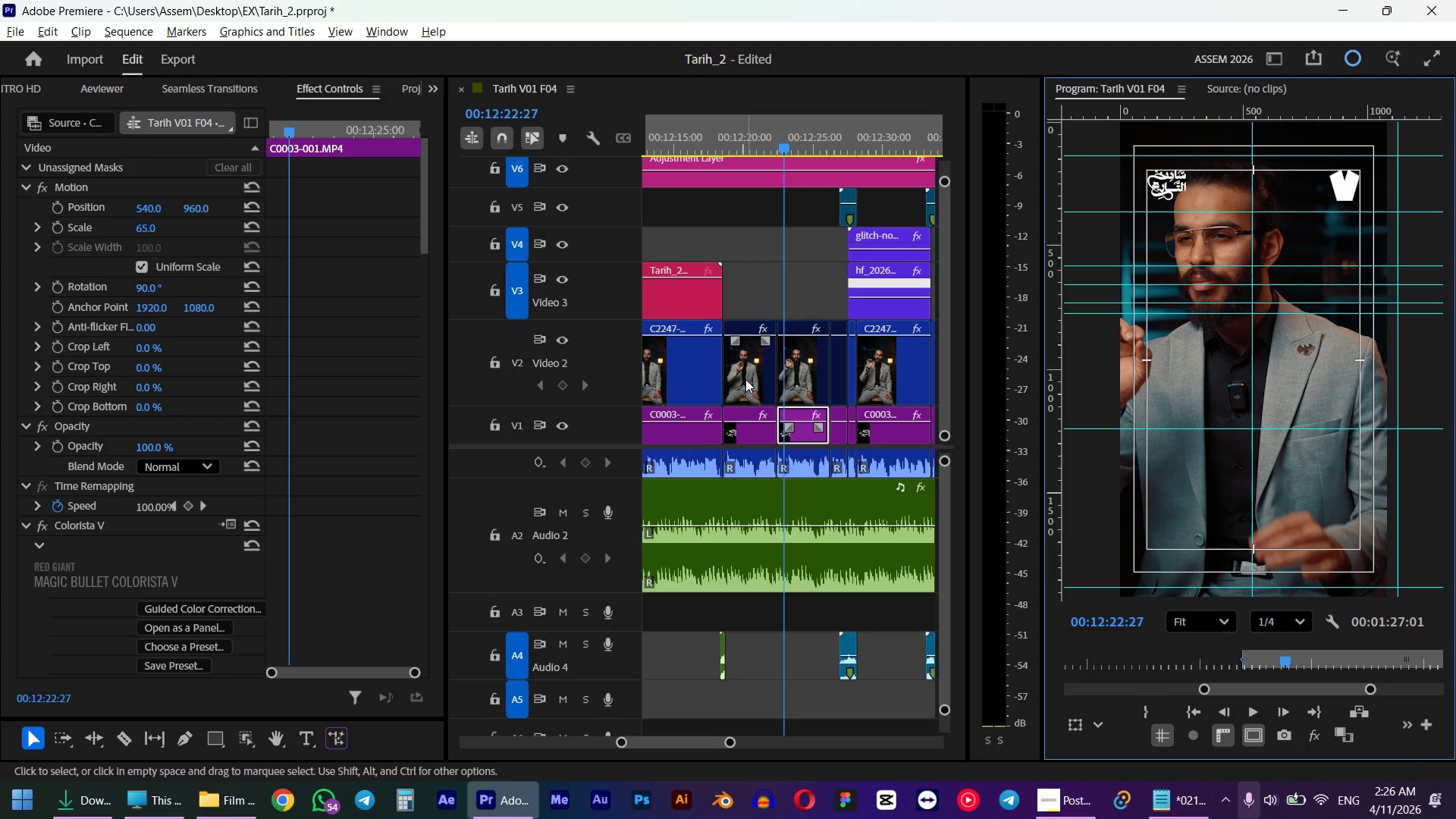 
hold_key(key=AltLeft, duration=0.56)
 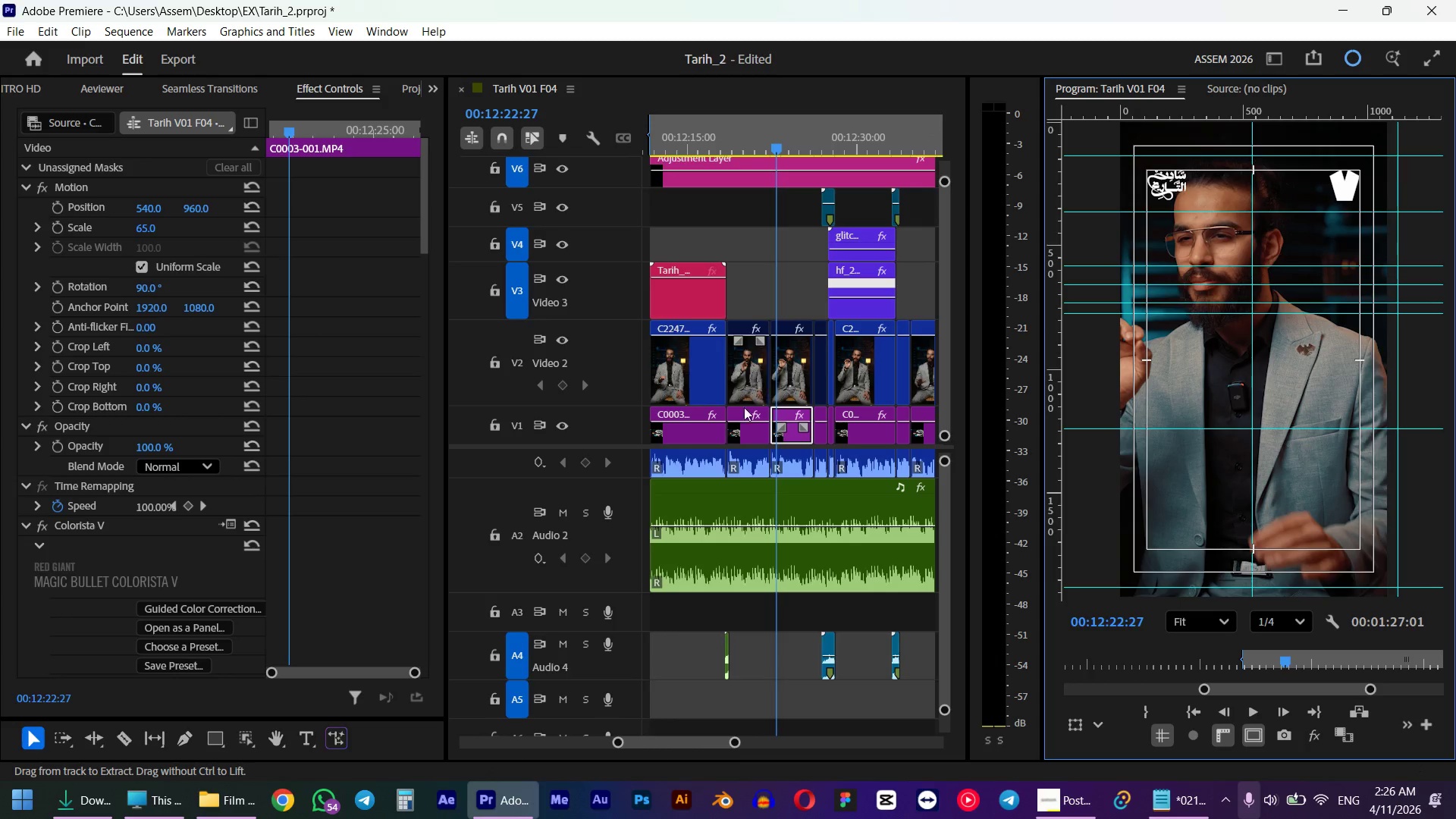 
hold_key(key=ControlLeft, duration=0.67)
 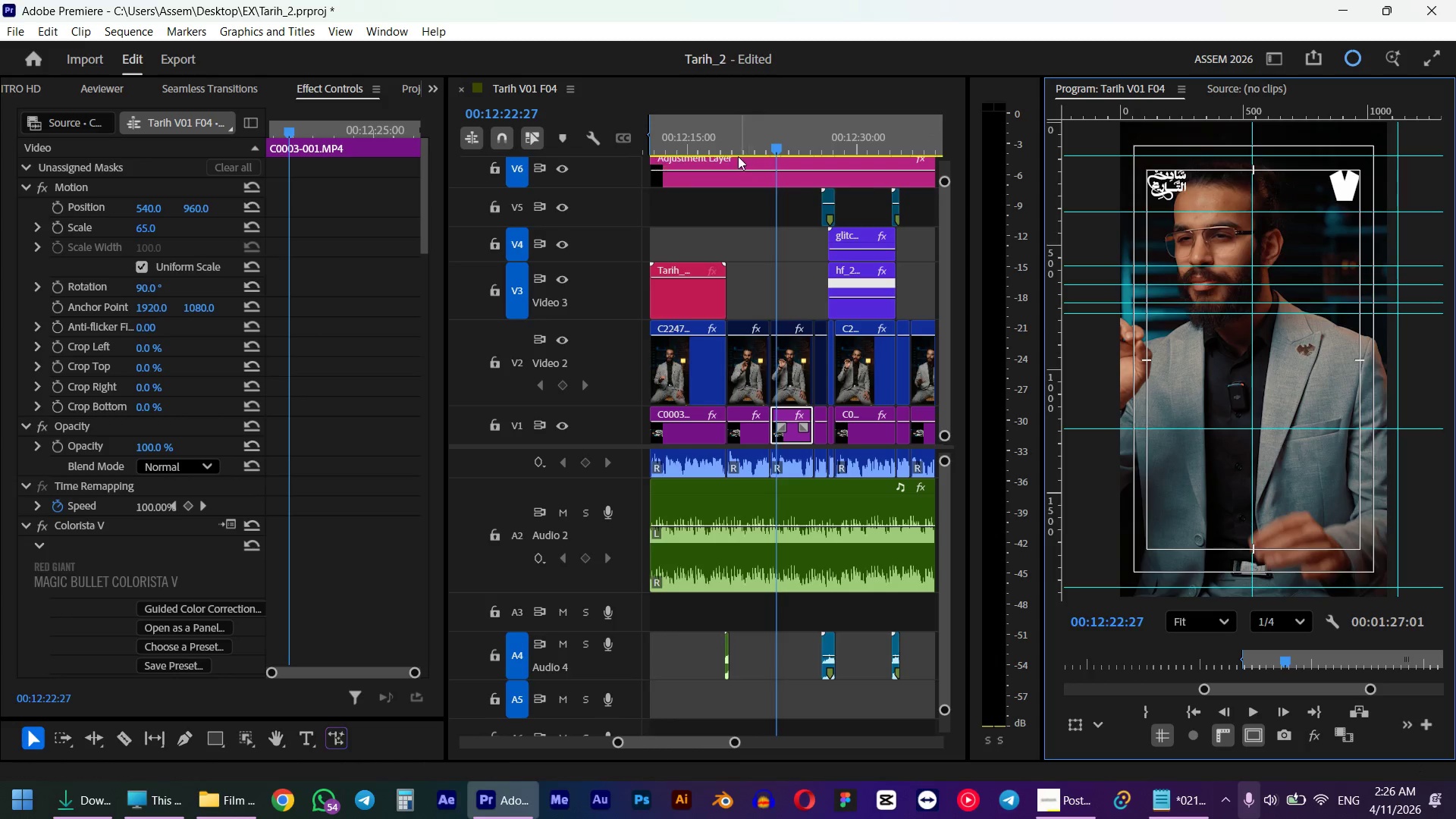 
scroll: coordinate [739, 383], scroll_direction: down, amount: 4.0
 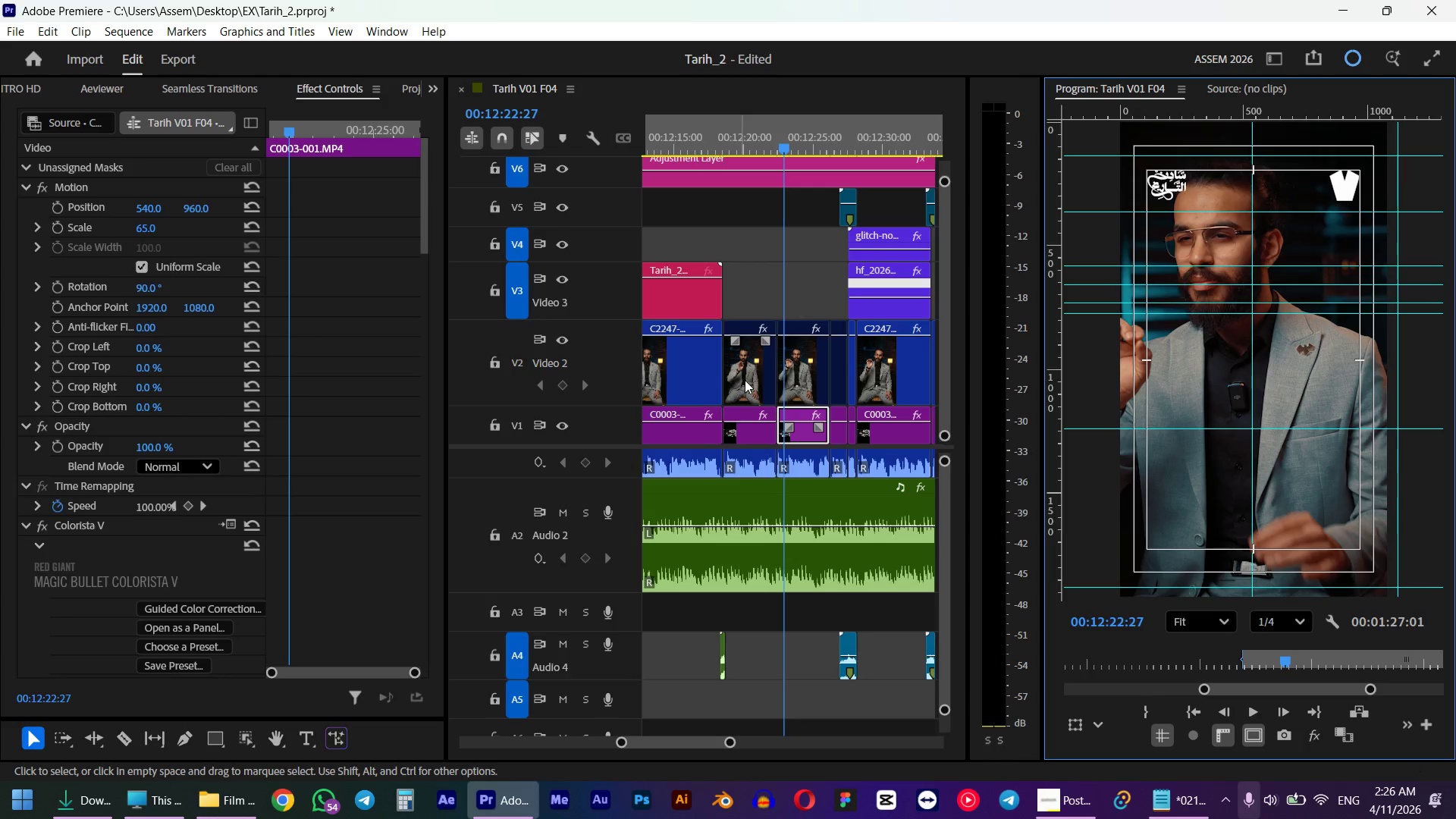 
left_click([752, 141])
 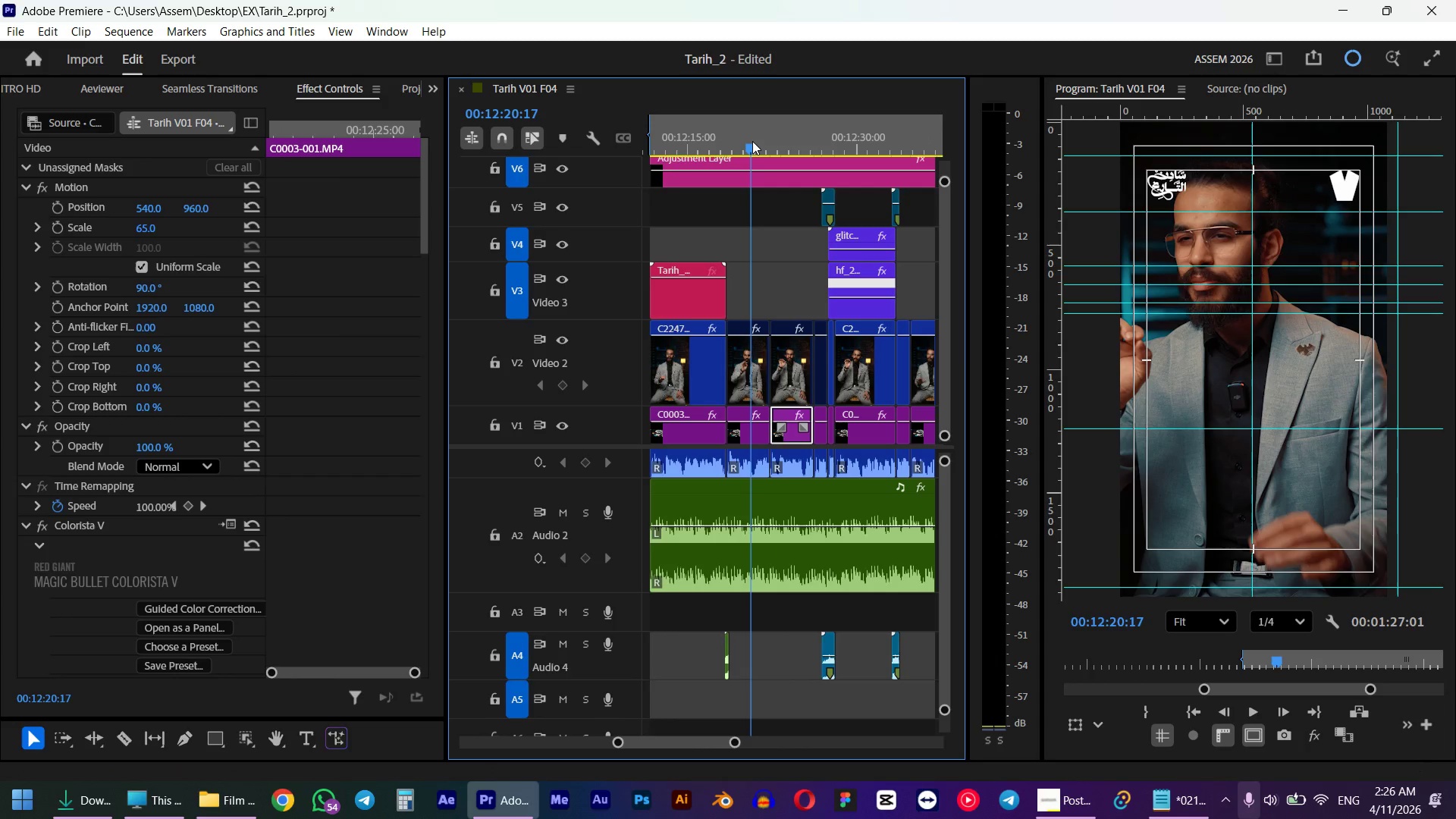 
scroll: coordinate [745, 379], scroll_direction: down, amount: 6.0
 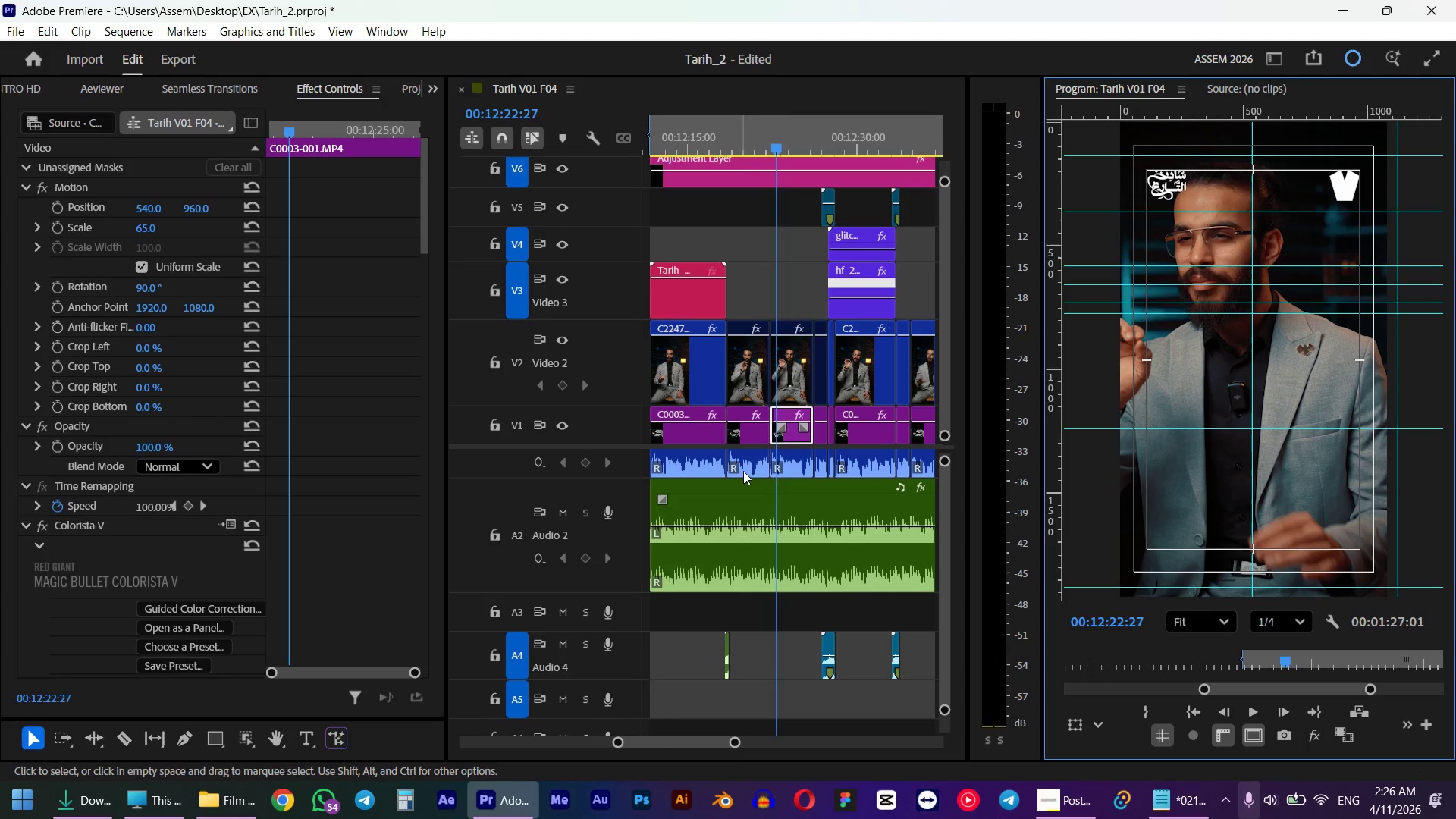 
key(Space)
 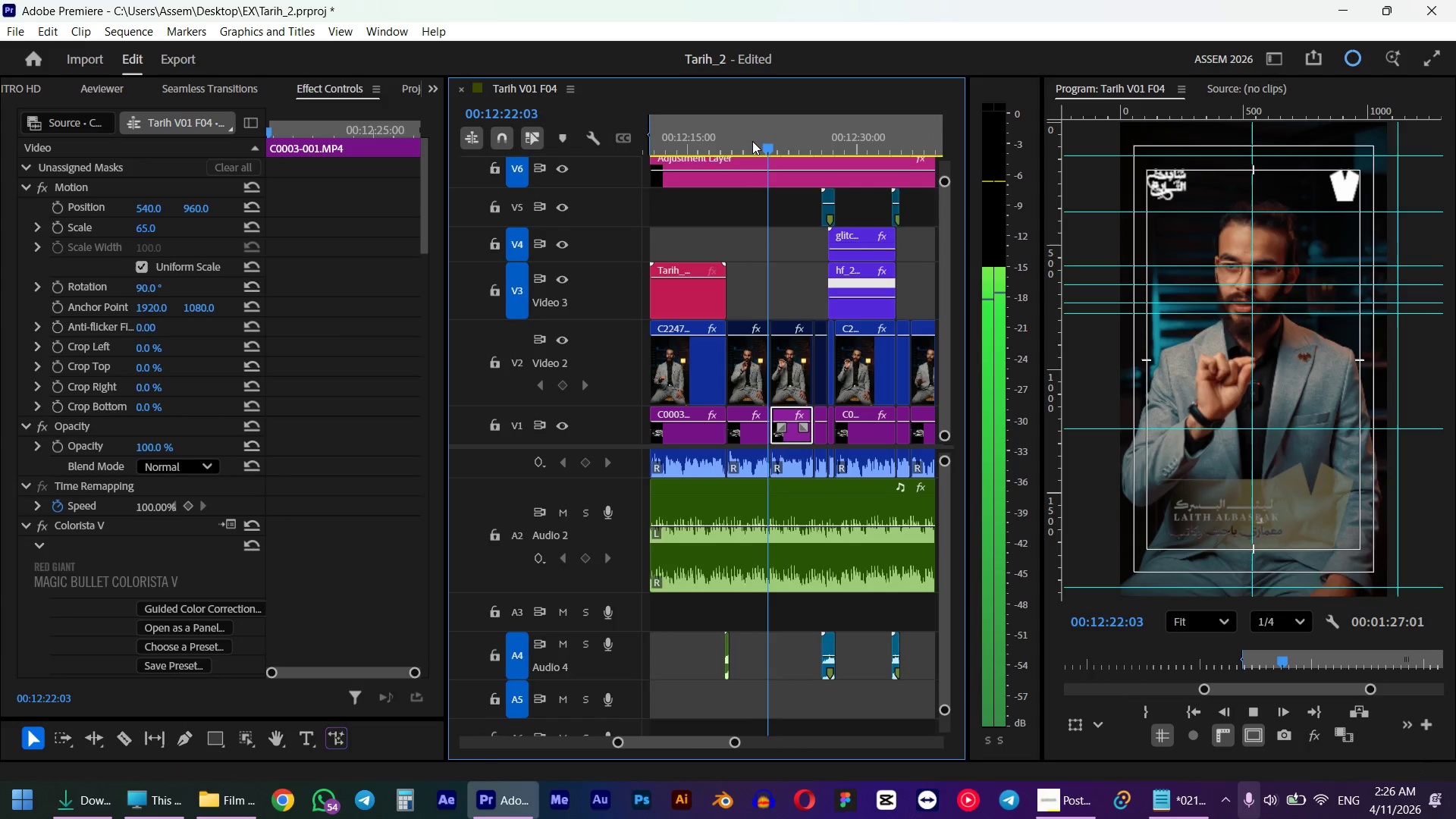 
key(Space)
 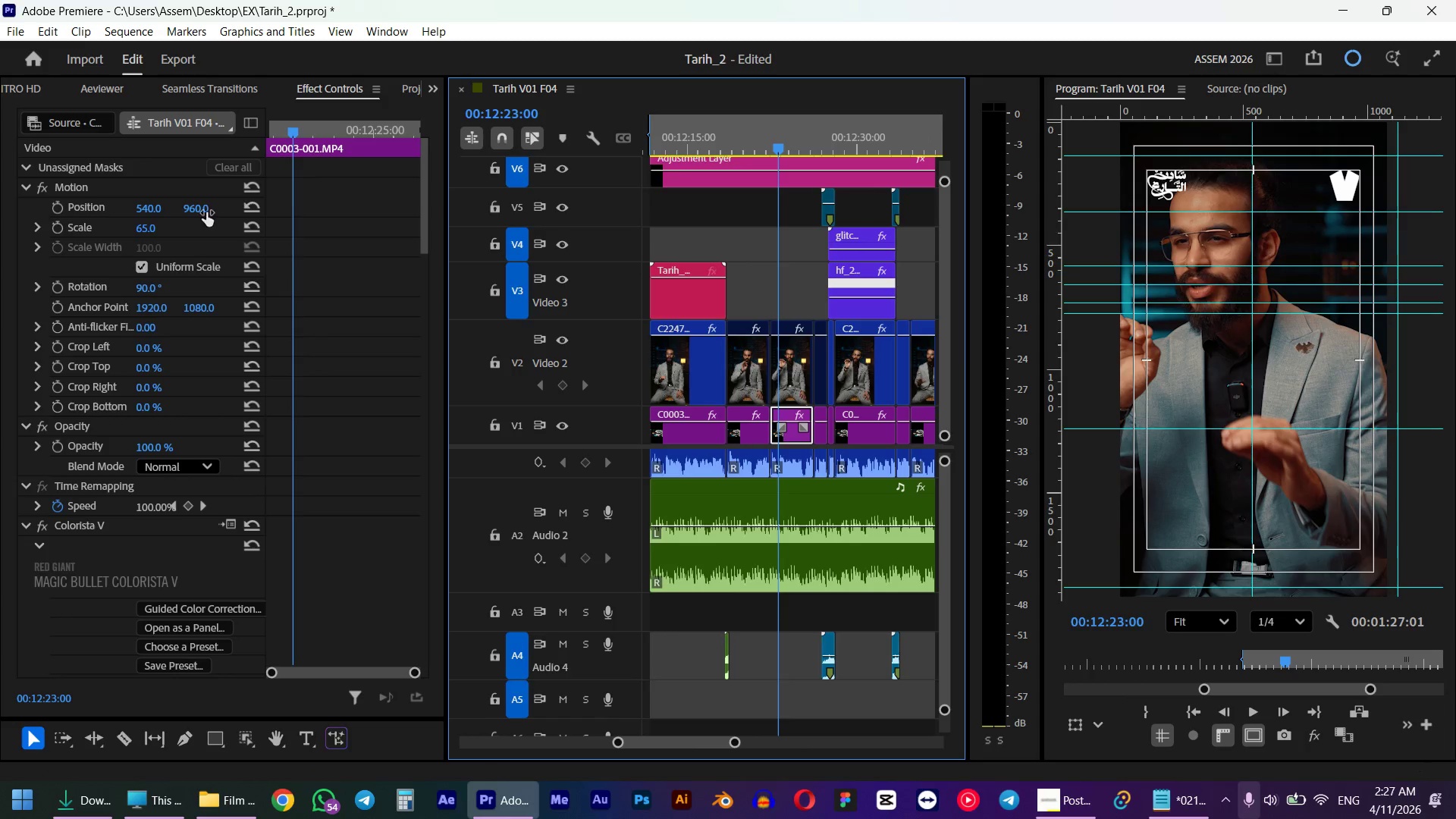 
left_click_drag(start_coordinate=[201, 210], to_coordinate=[344, 198])
 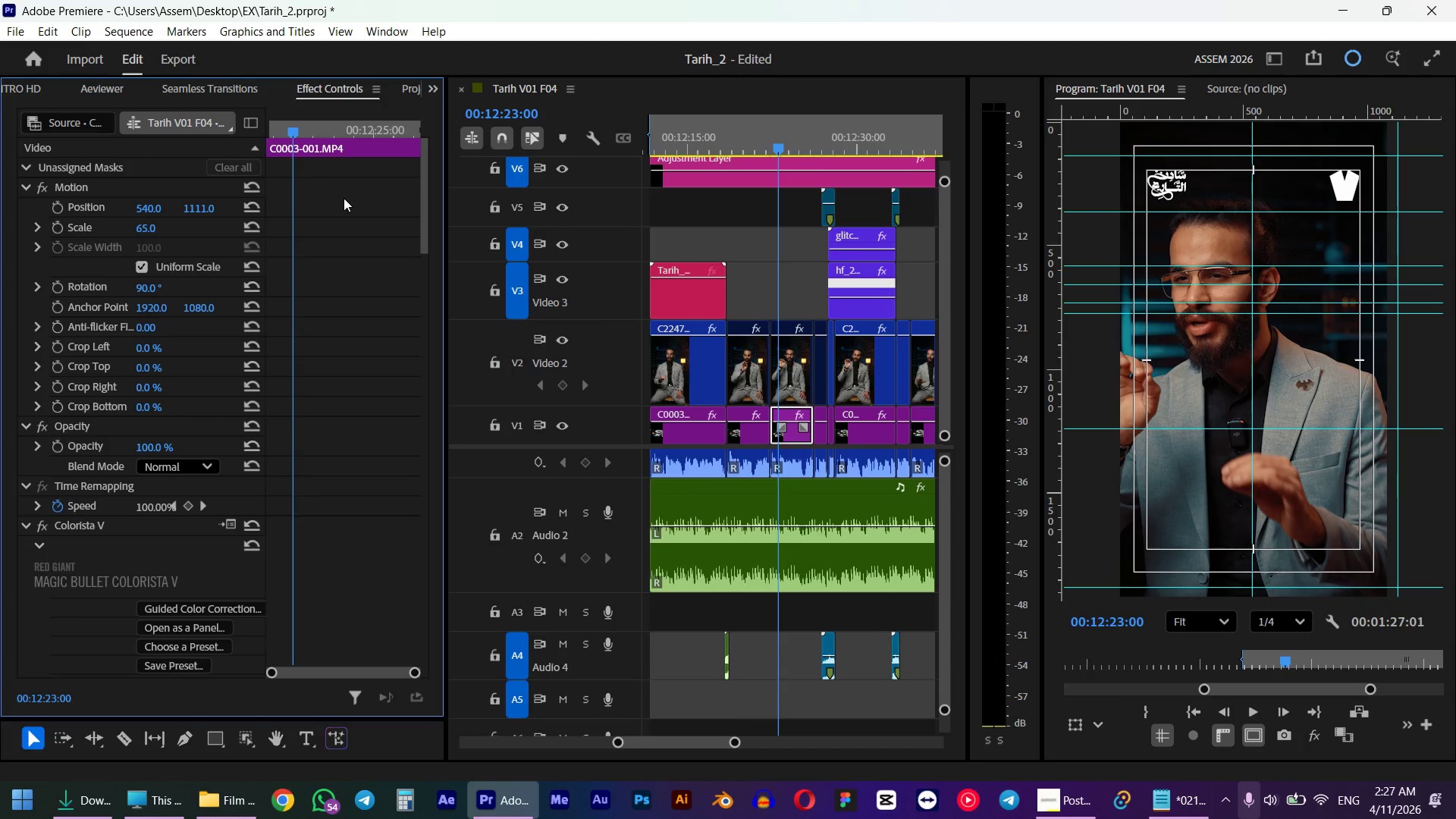 
left_click([752, 140])
 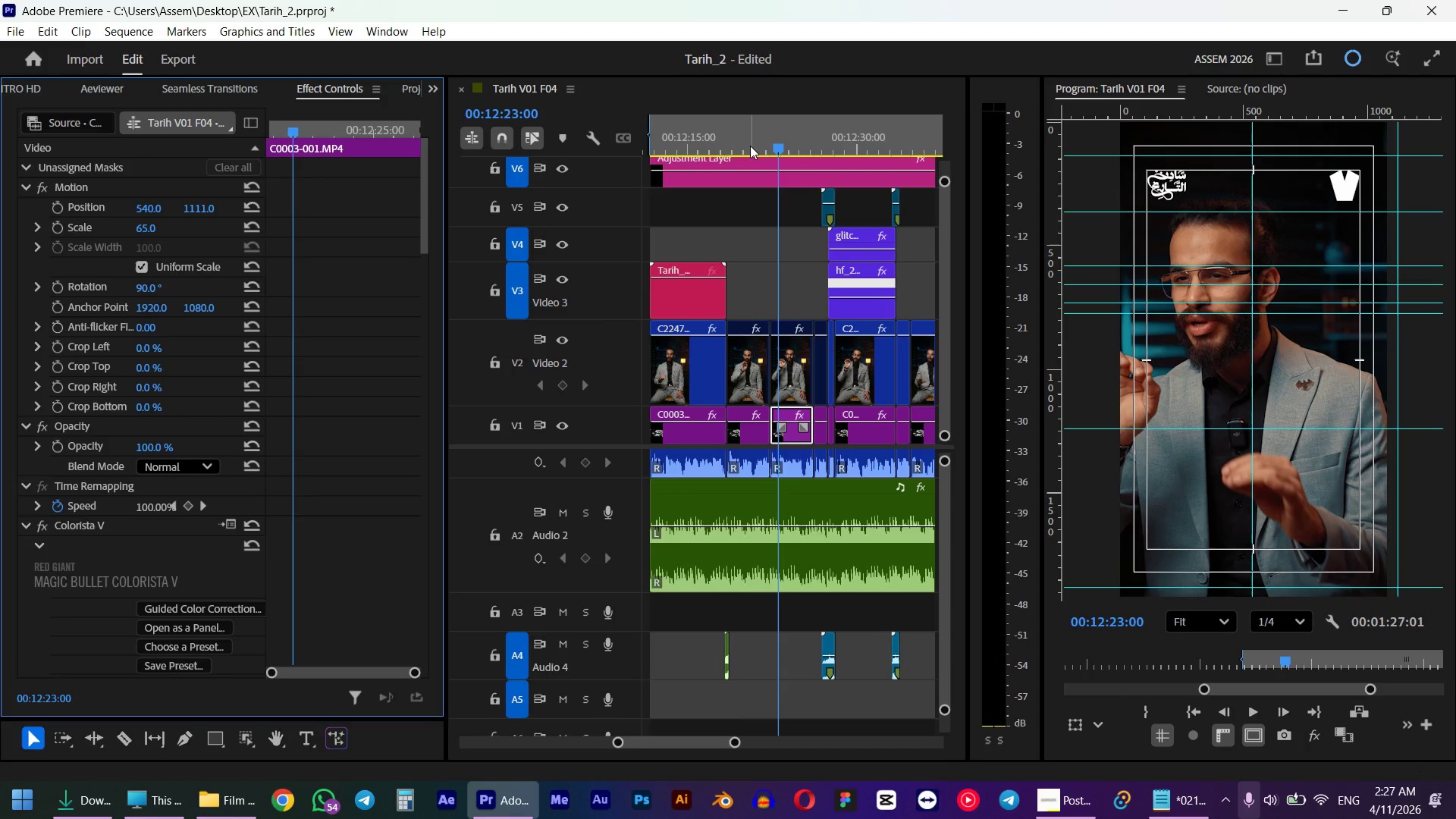 
key(Space)
 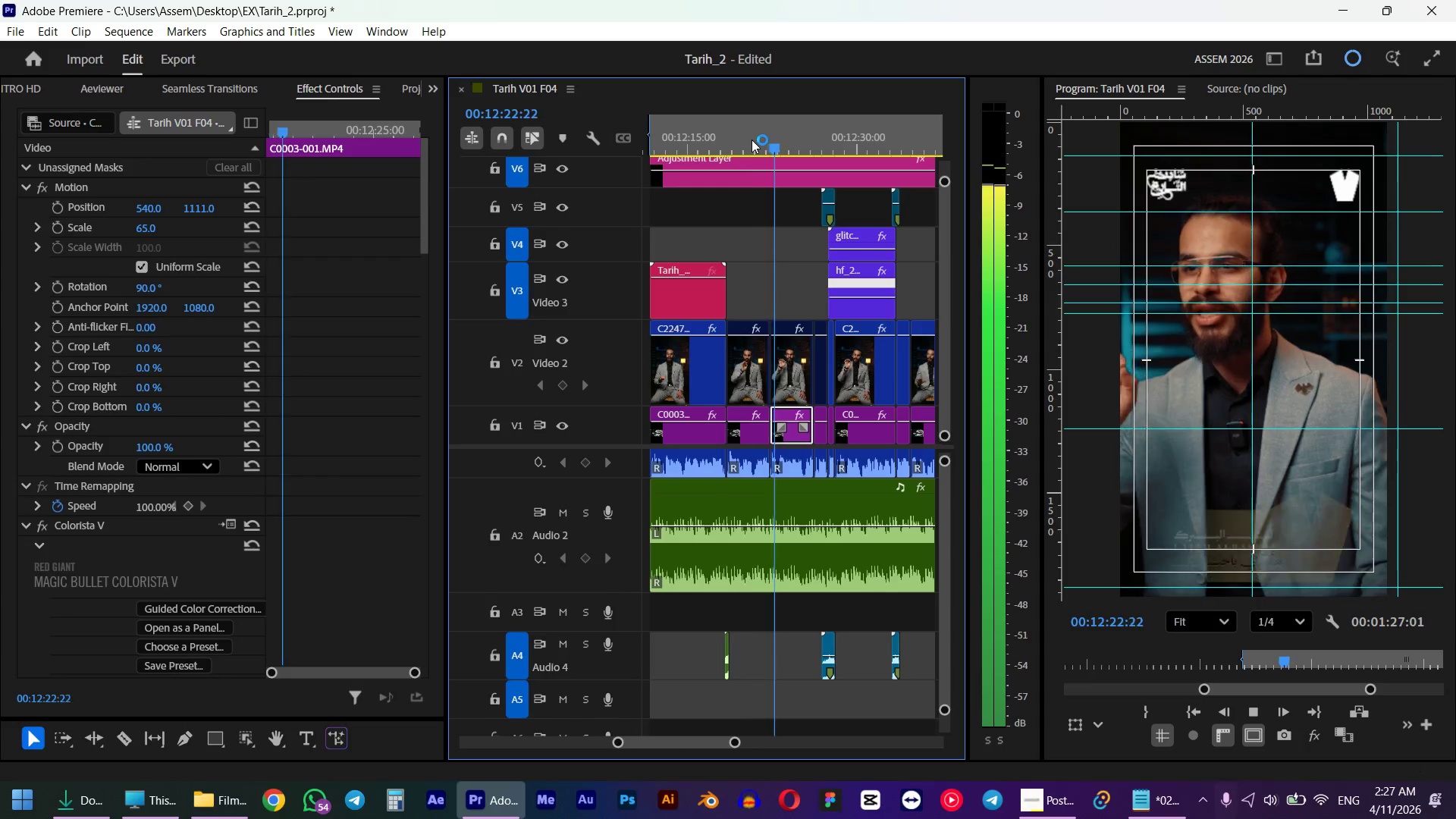 
wait(8.2)
 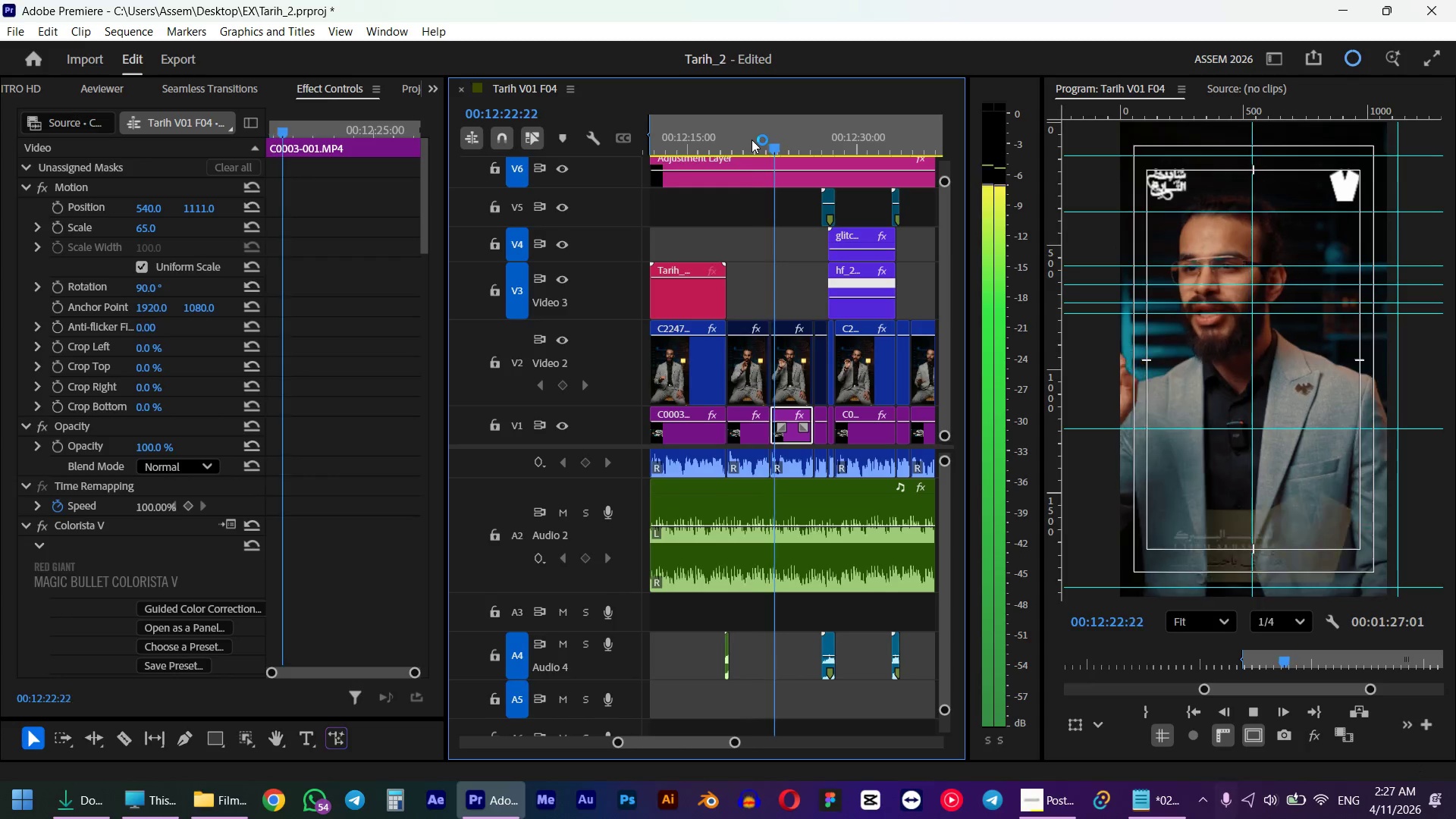 
key(Space)
 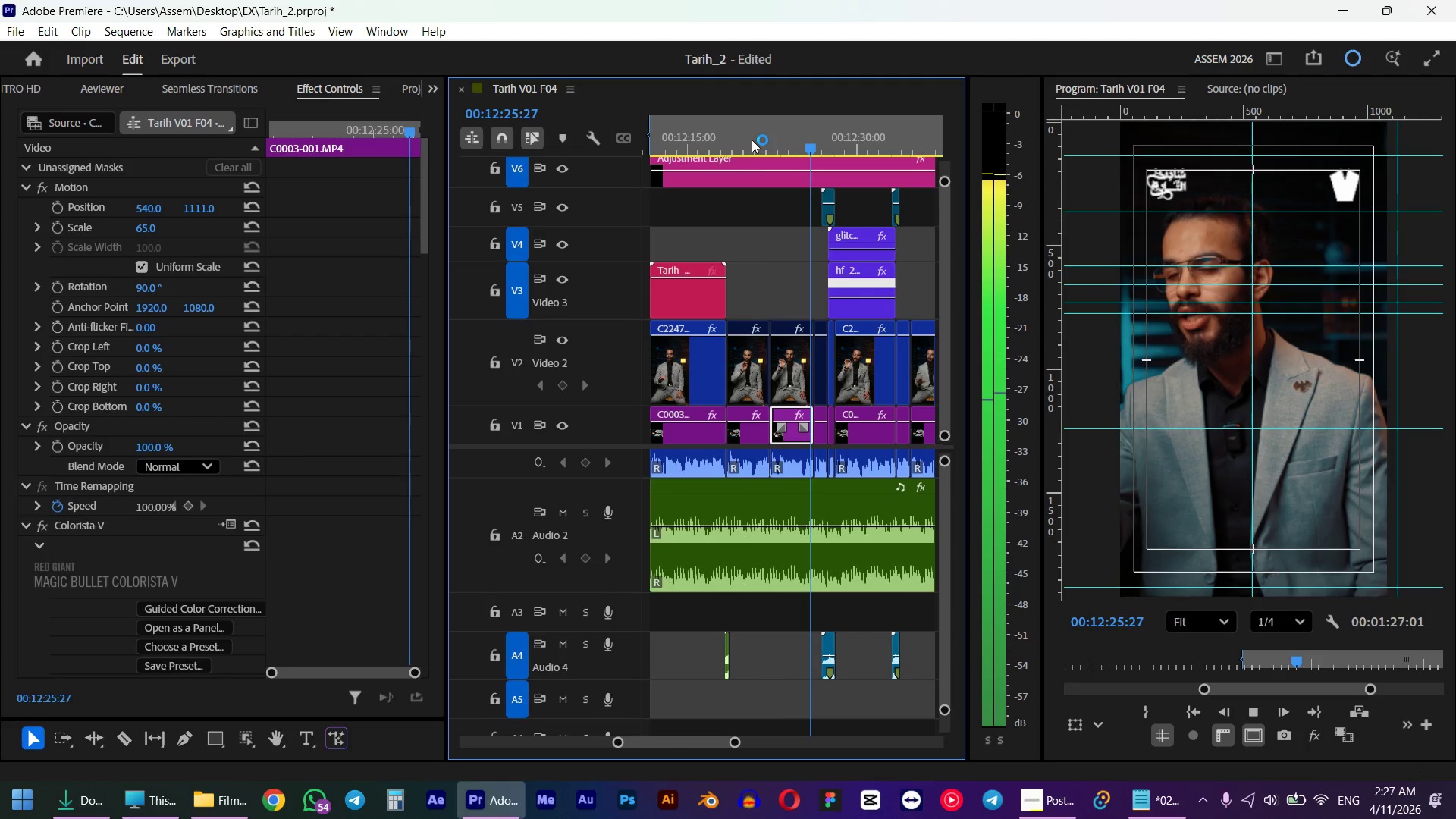 
hold_key(key=ControlLeft, duration=0.45)
 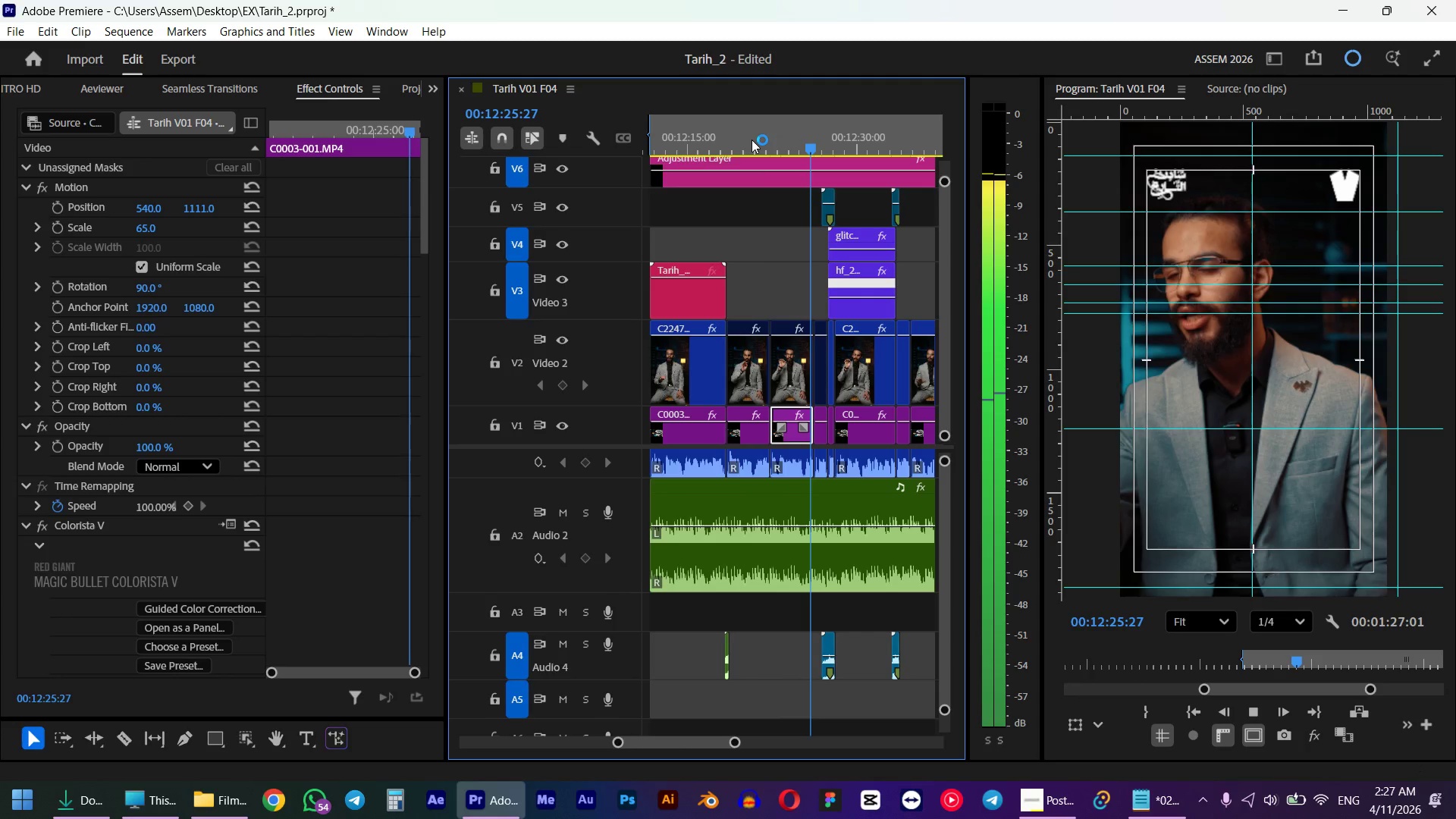 
hold_key(key=AltLeft, duration=0.48)
 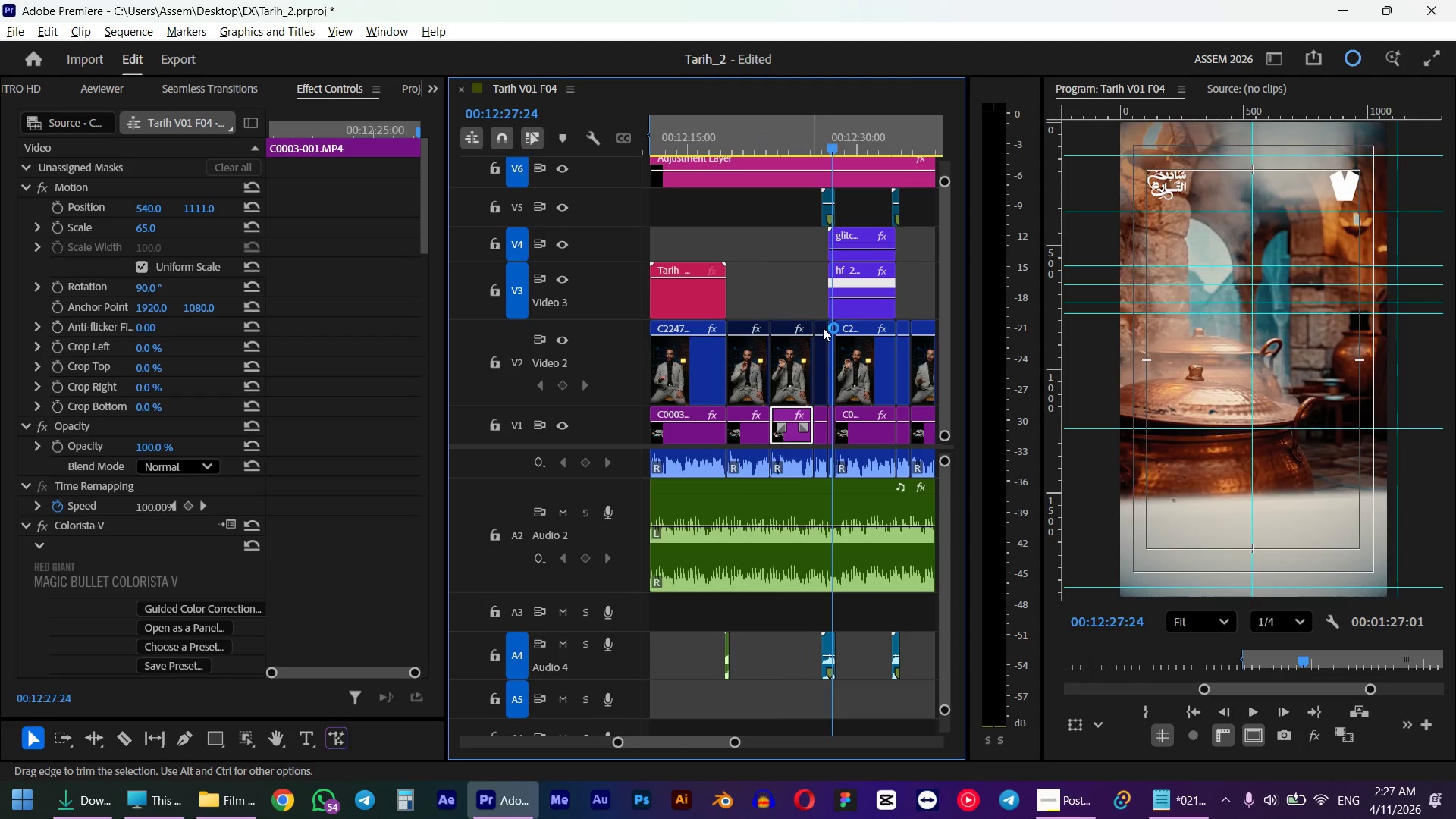 
key(Control+C)
 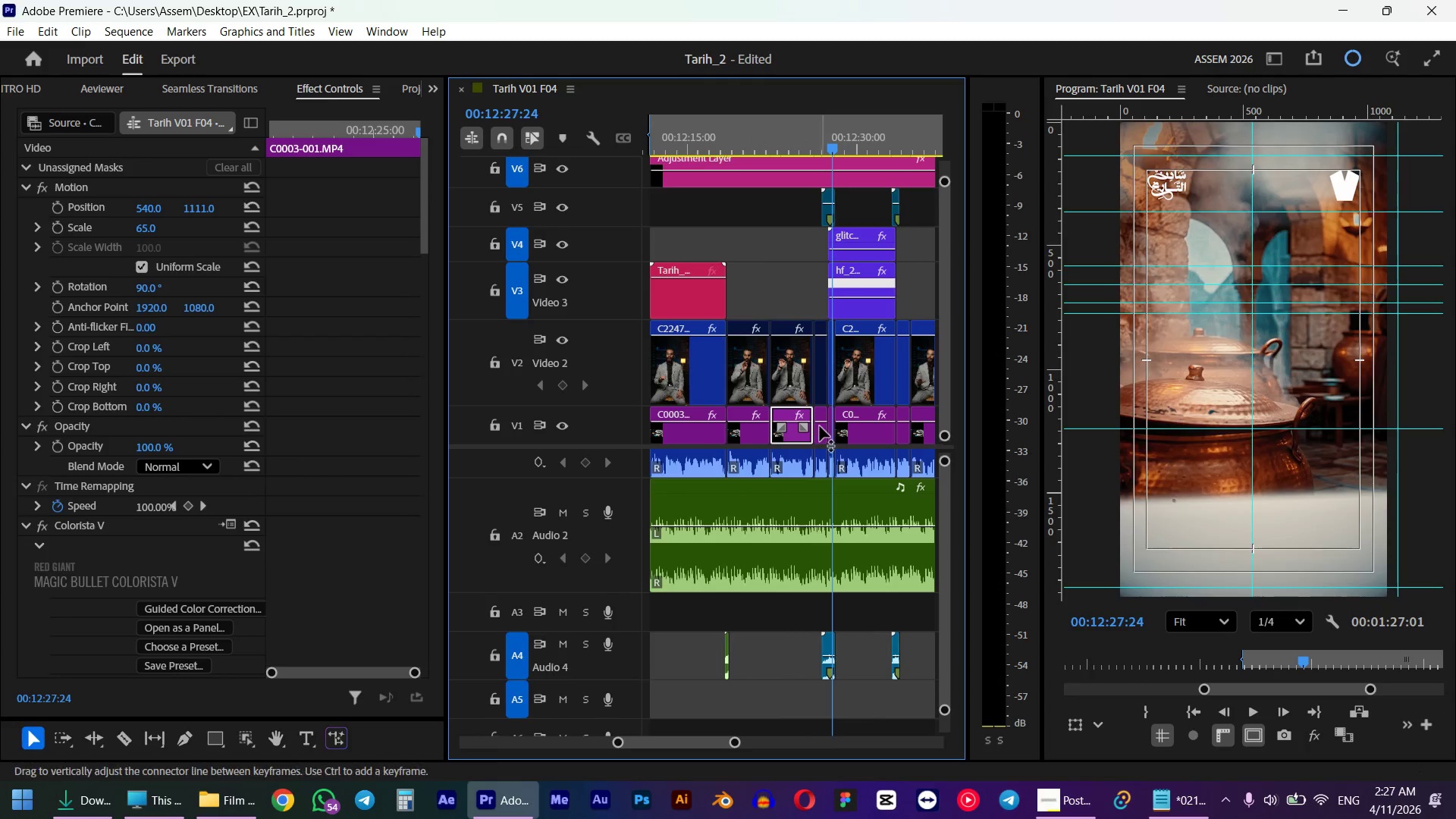 
left_click([820, 426])
 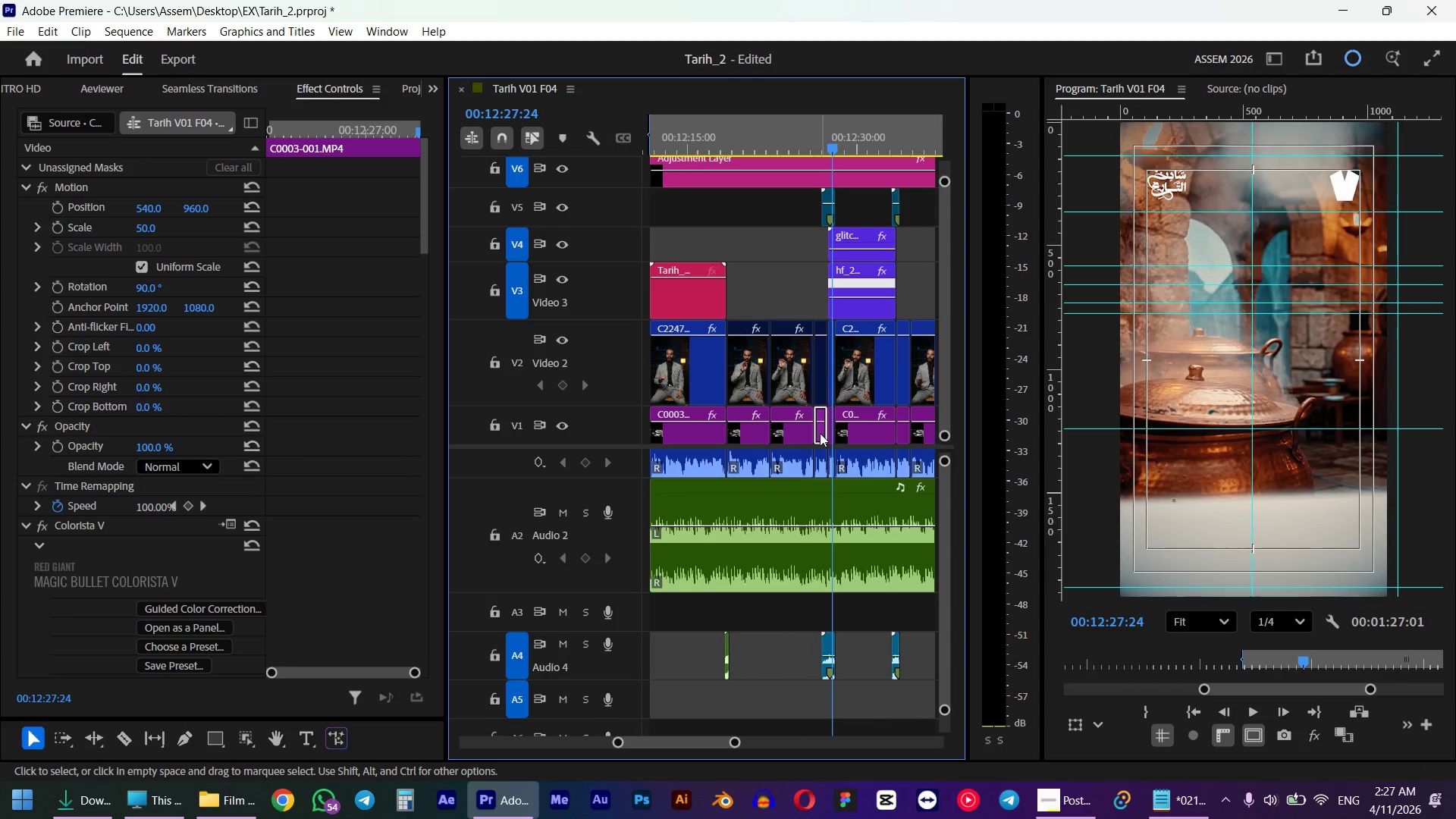 
key(Alt+Control+V)
 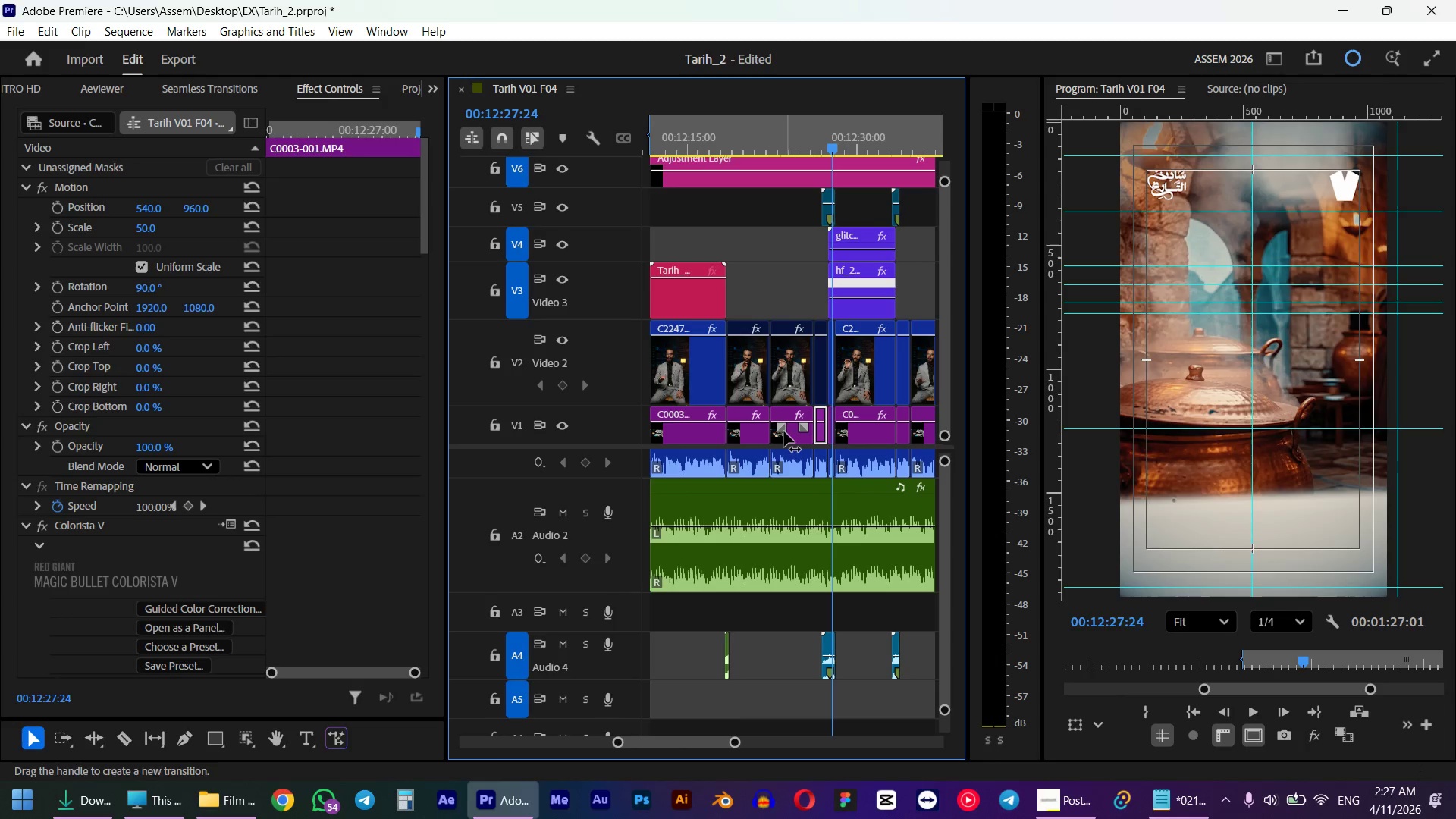 
left_click([784, 432])
 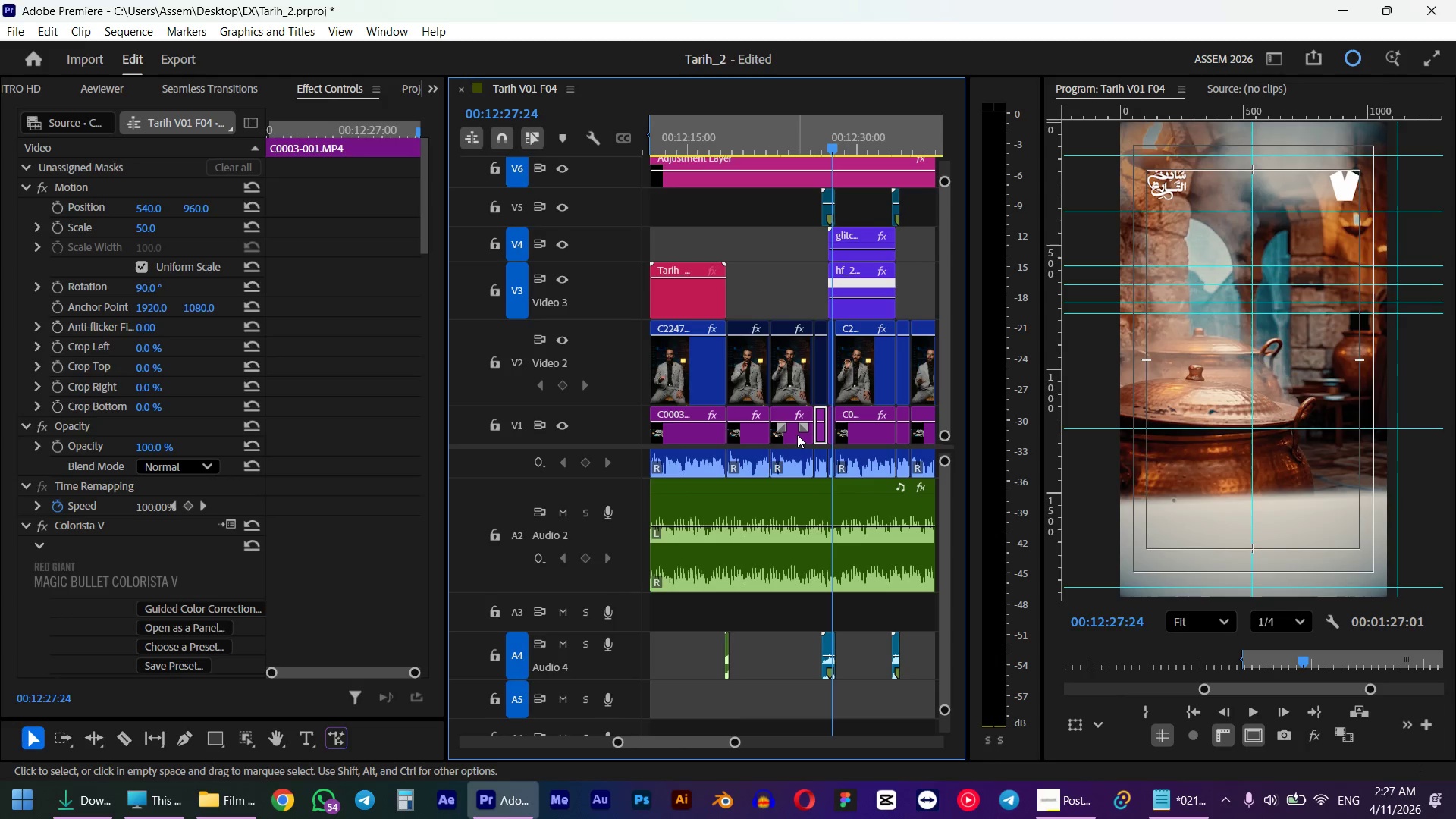 
left_click([796, 435])
 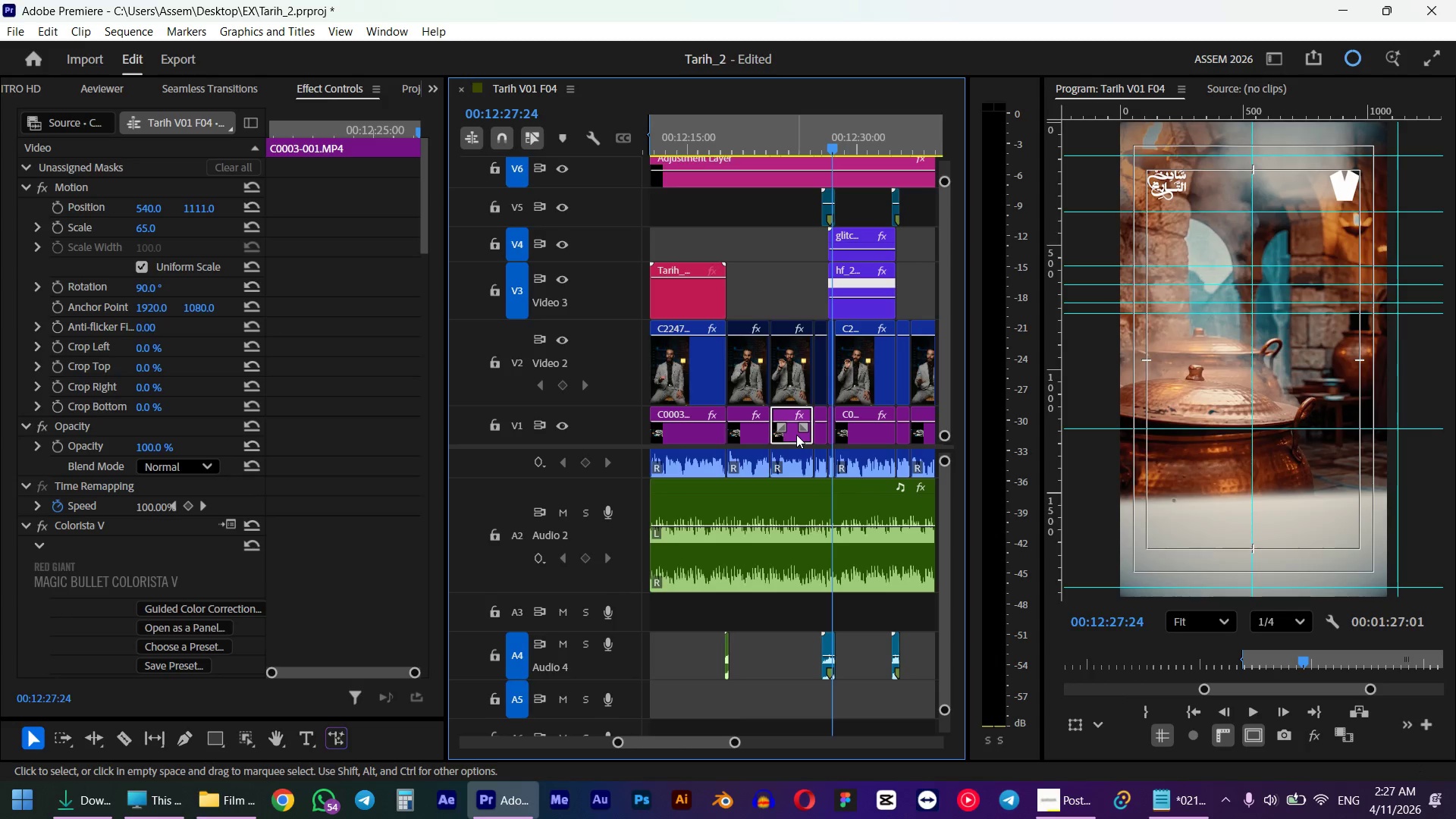 
key(Control+C)
 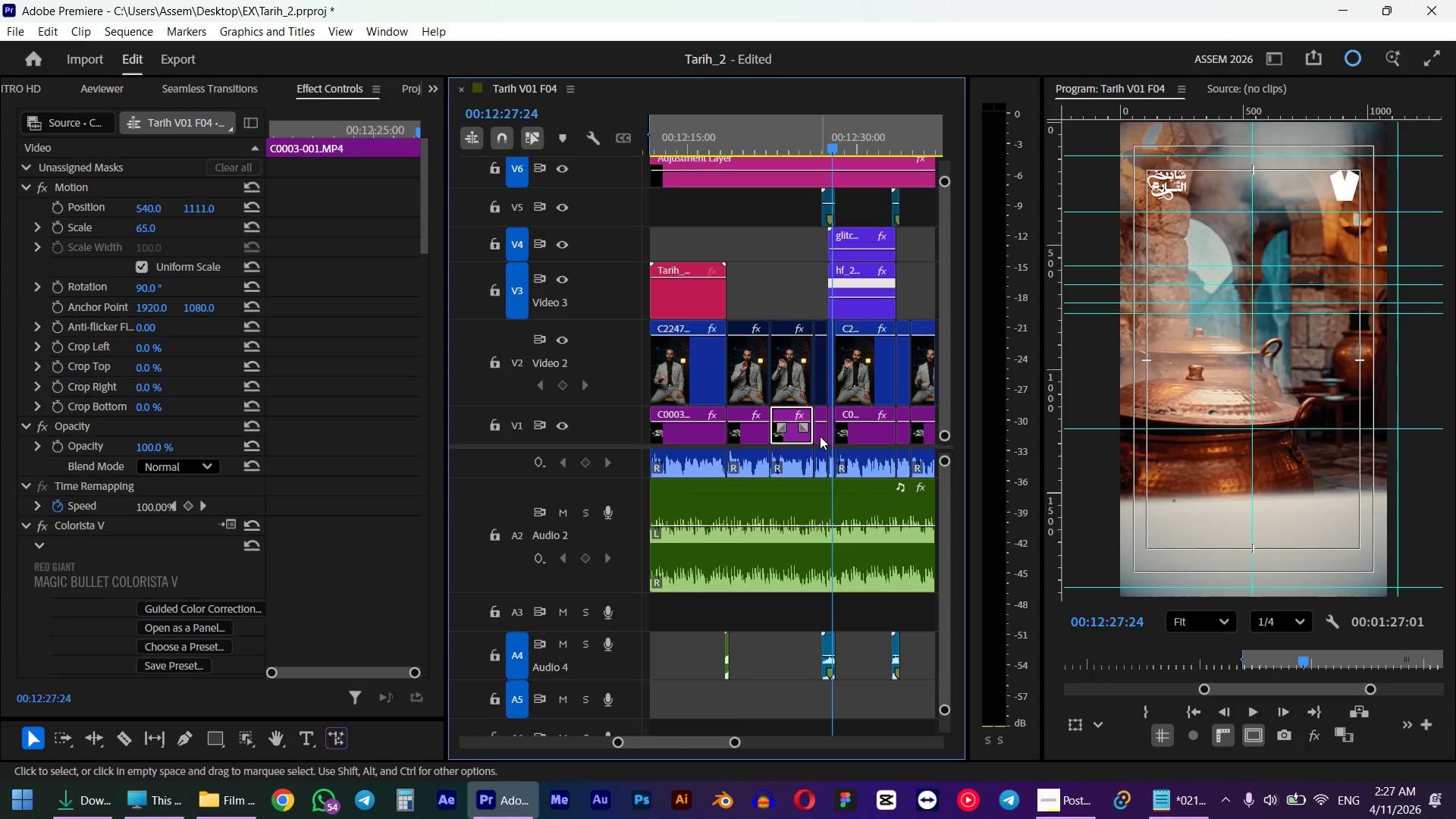 
left_click([821, 436])
 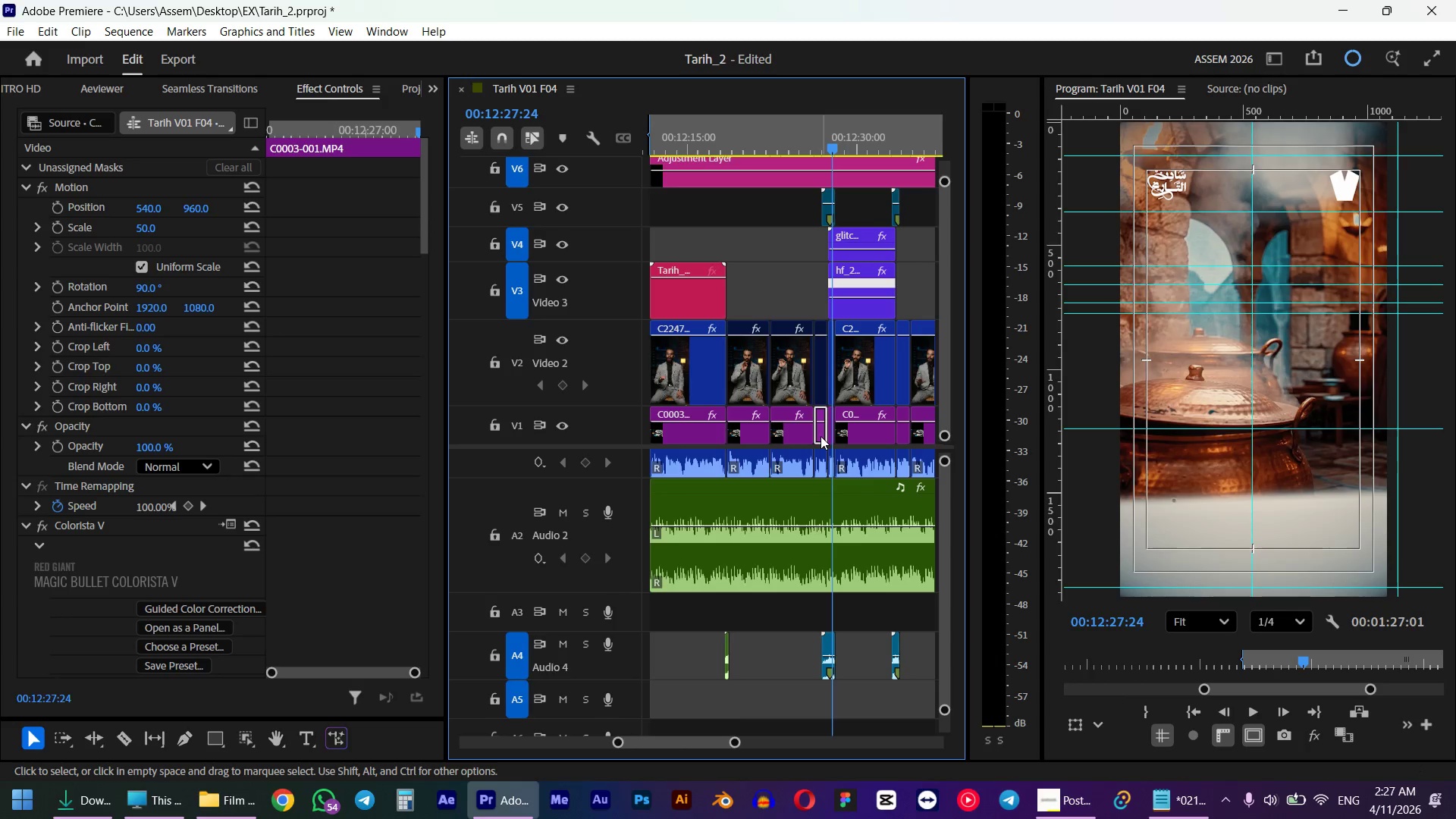 
key(Alt+Control+V)
 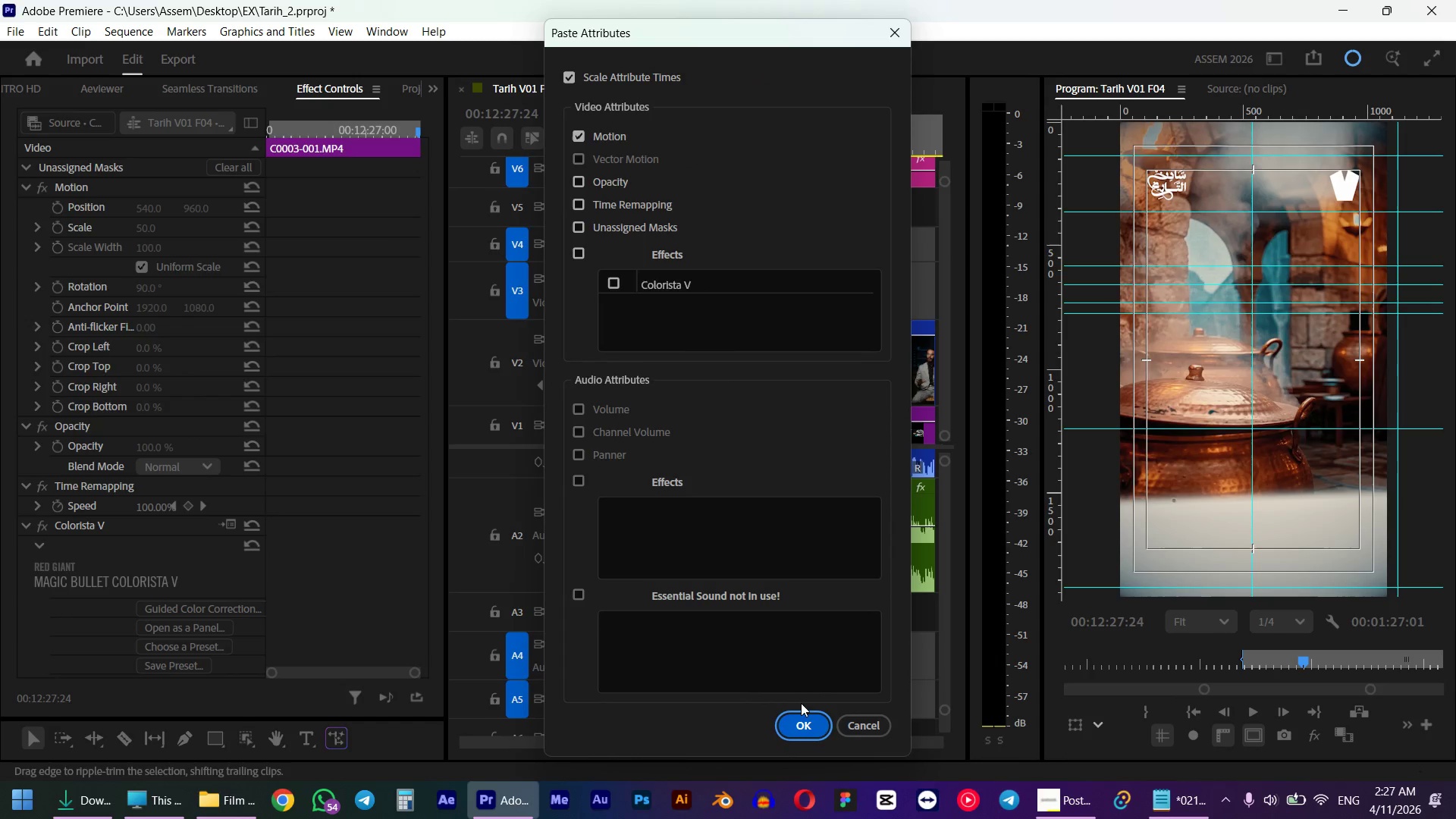 
left_click([806, 730])
 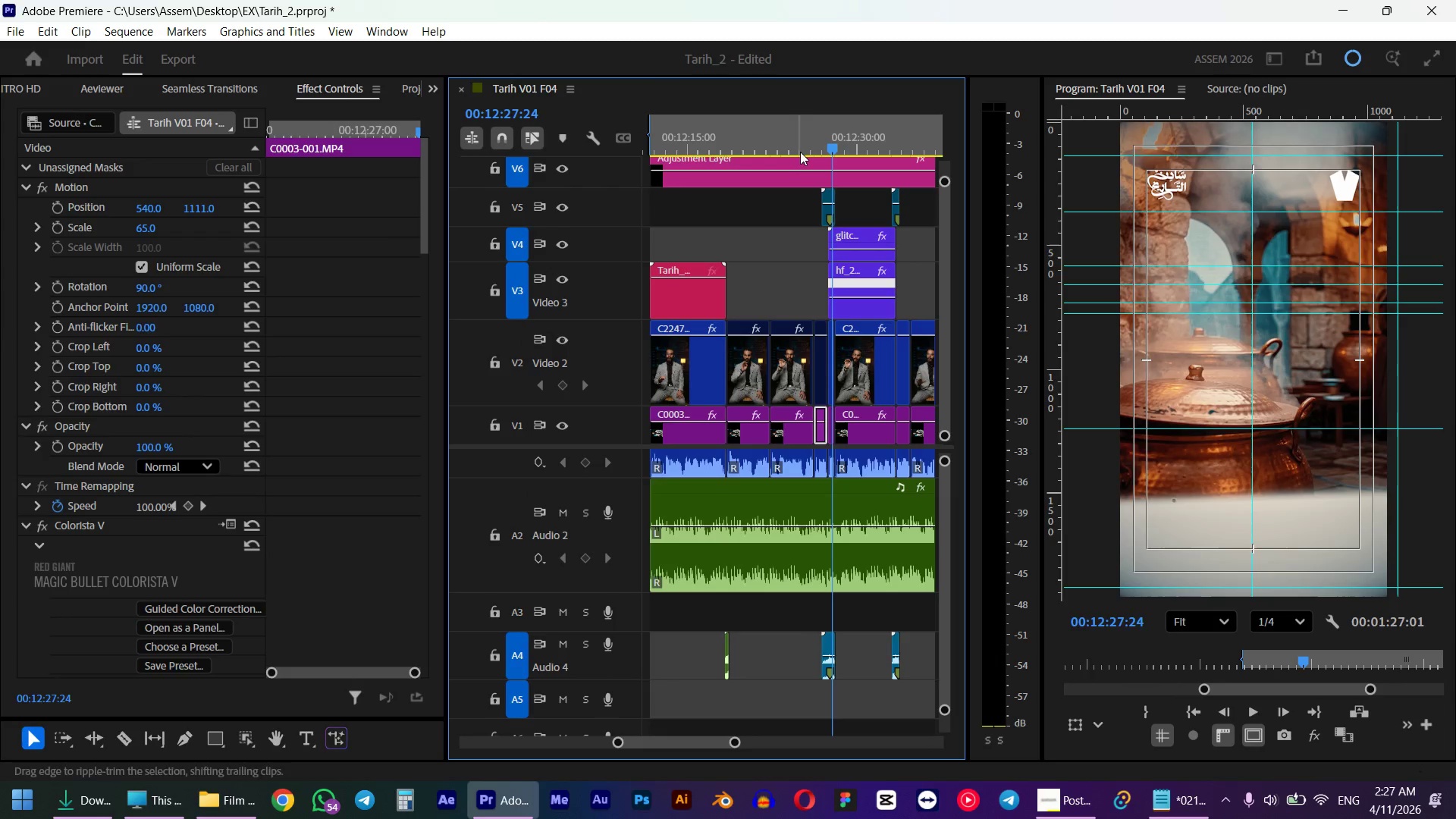 
left_click([802, 150])
 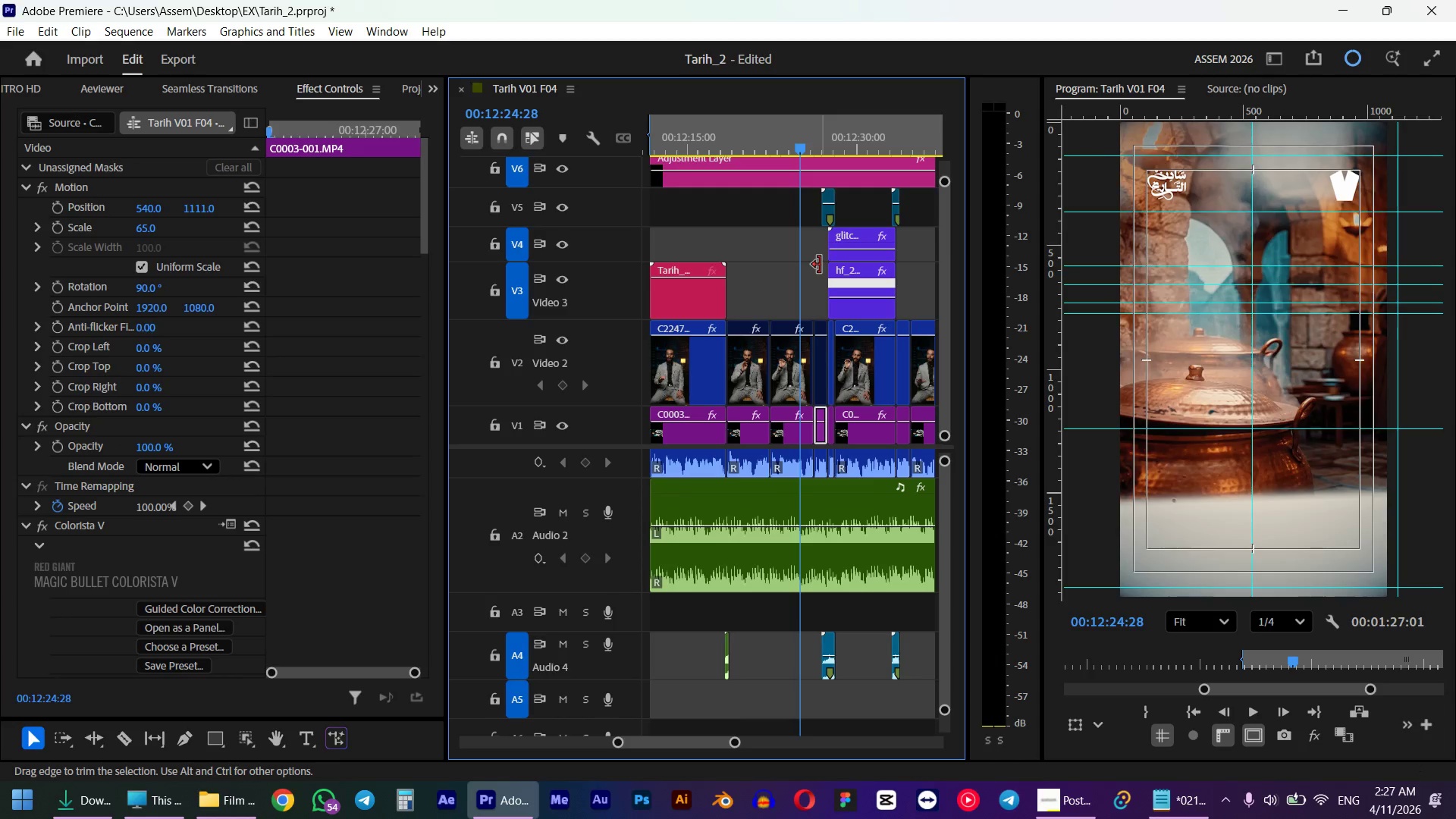 
key(Space)
 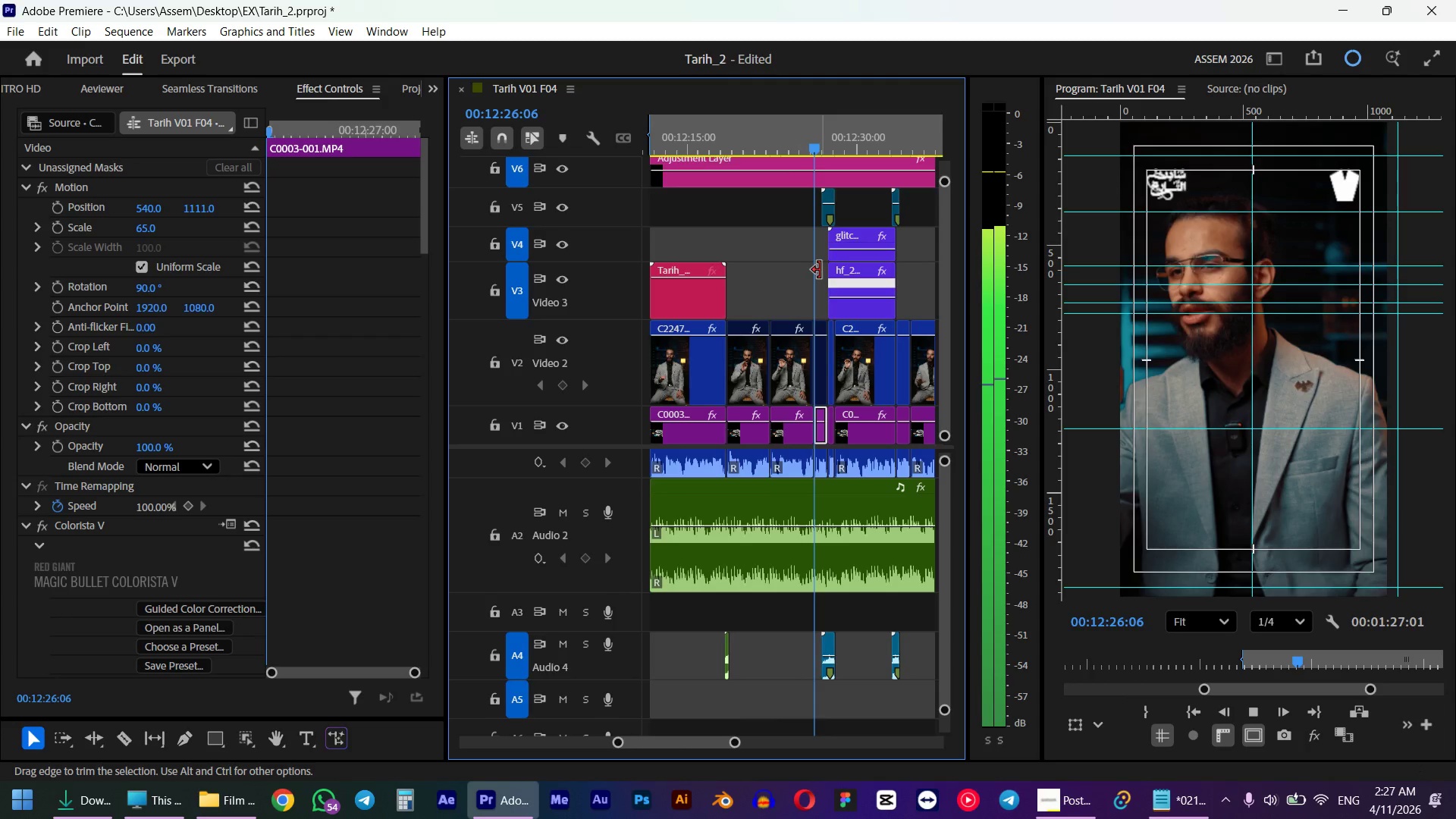 
key(Space)
 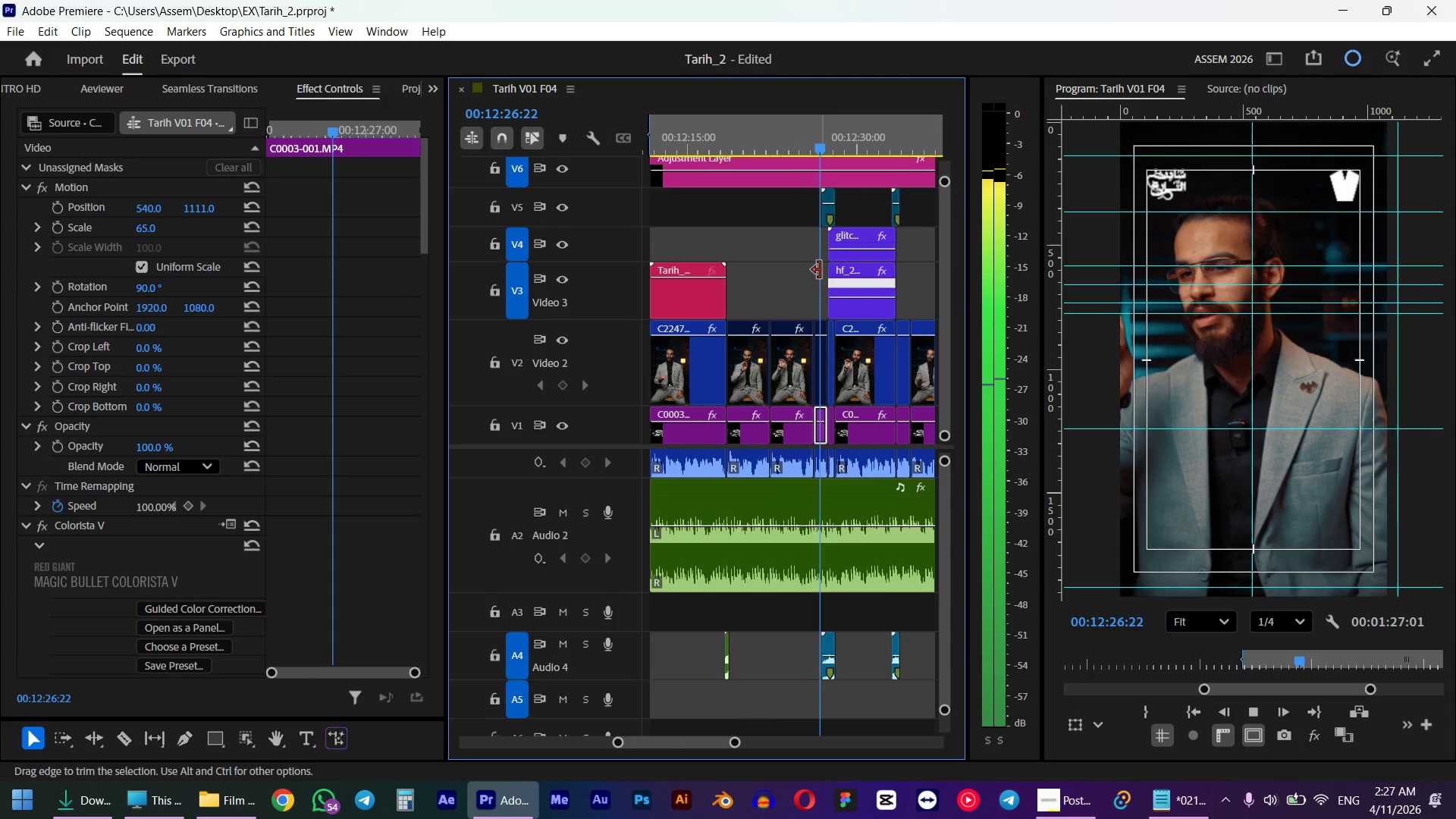 
left_click_drag(start_coordinate=[836, 154], to_coordinate=[822, 158])
 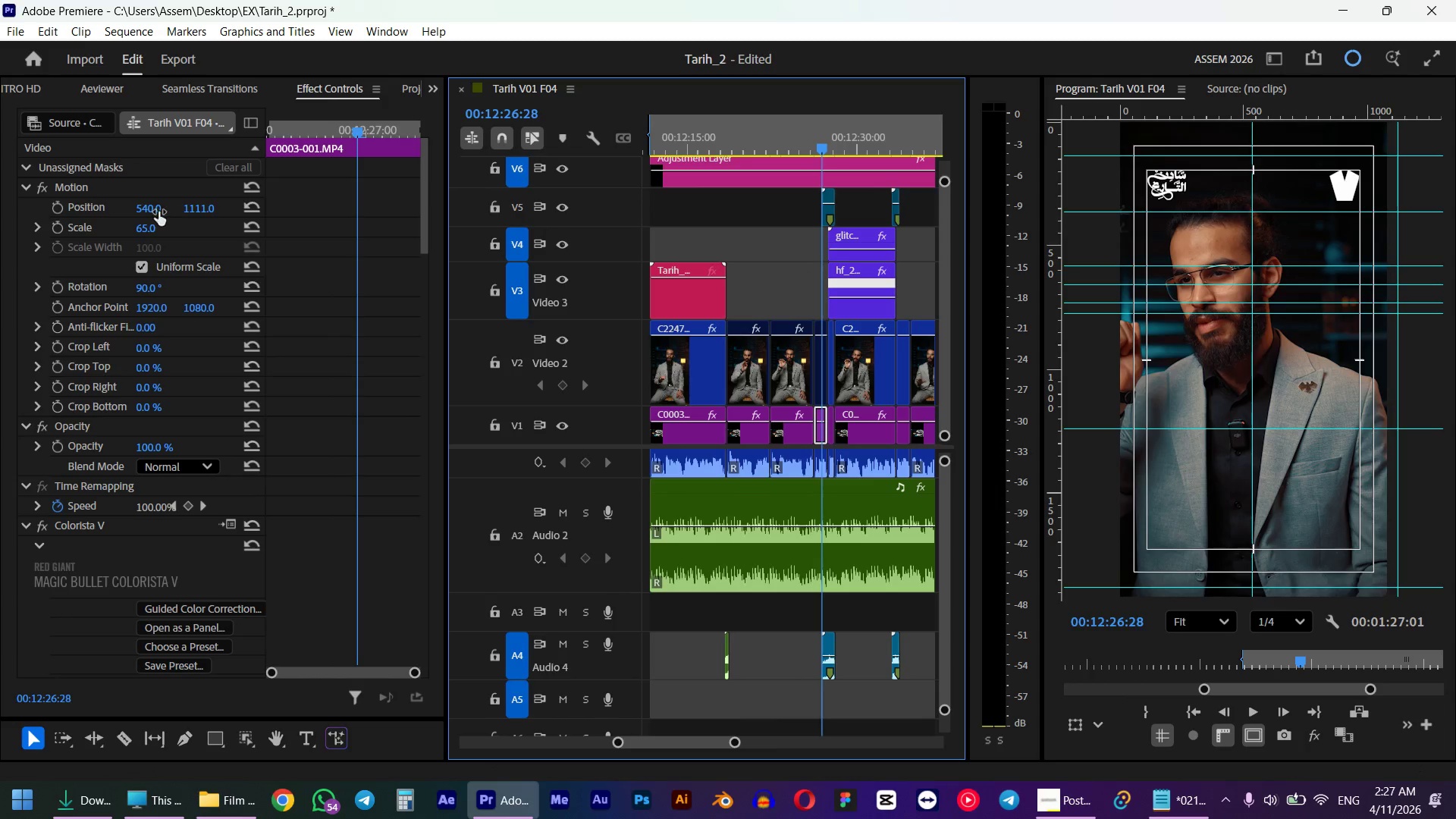 
left_click_drag(start_coordinate=[153, 209], to_coordinate=[271, 203])
 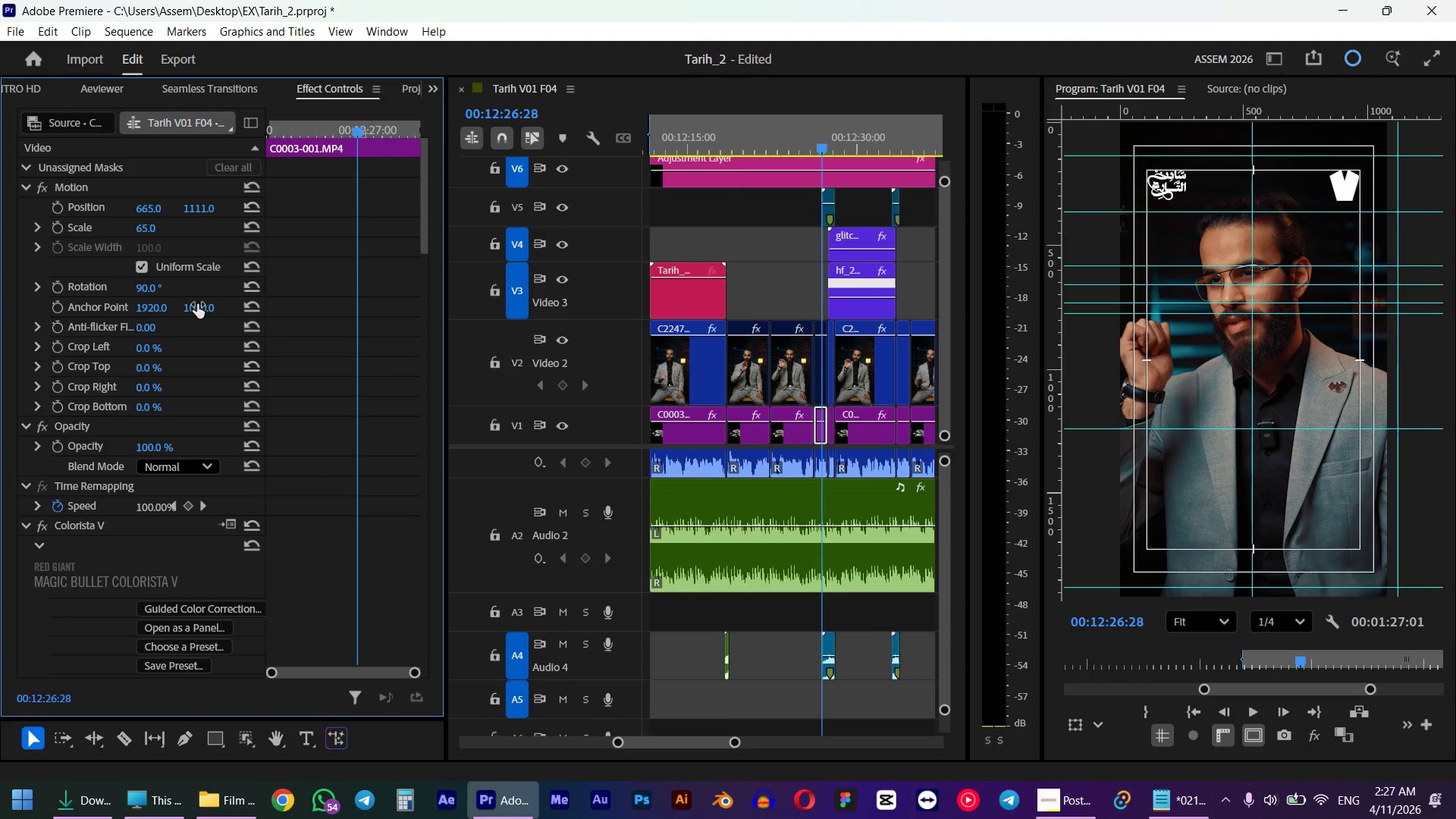 
key(Control+C)
 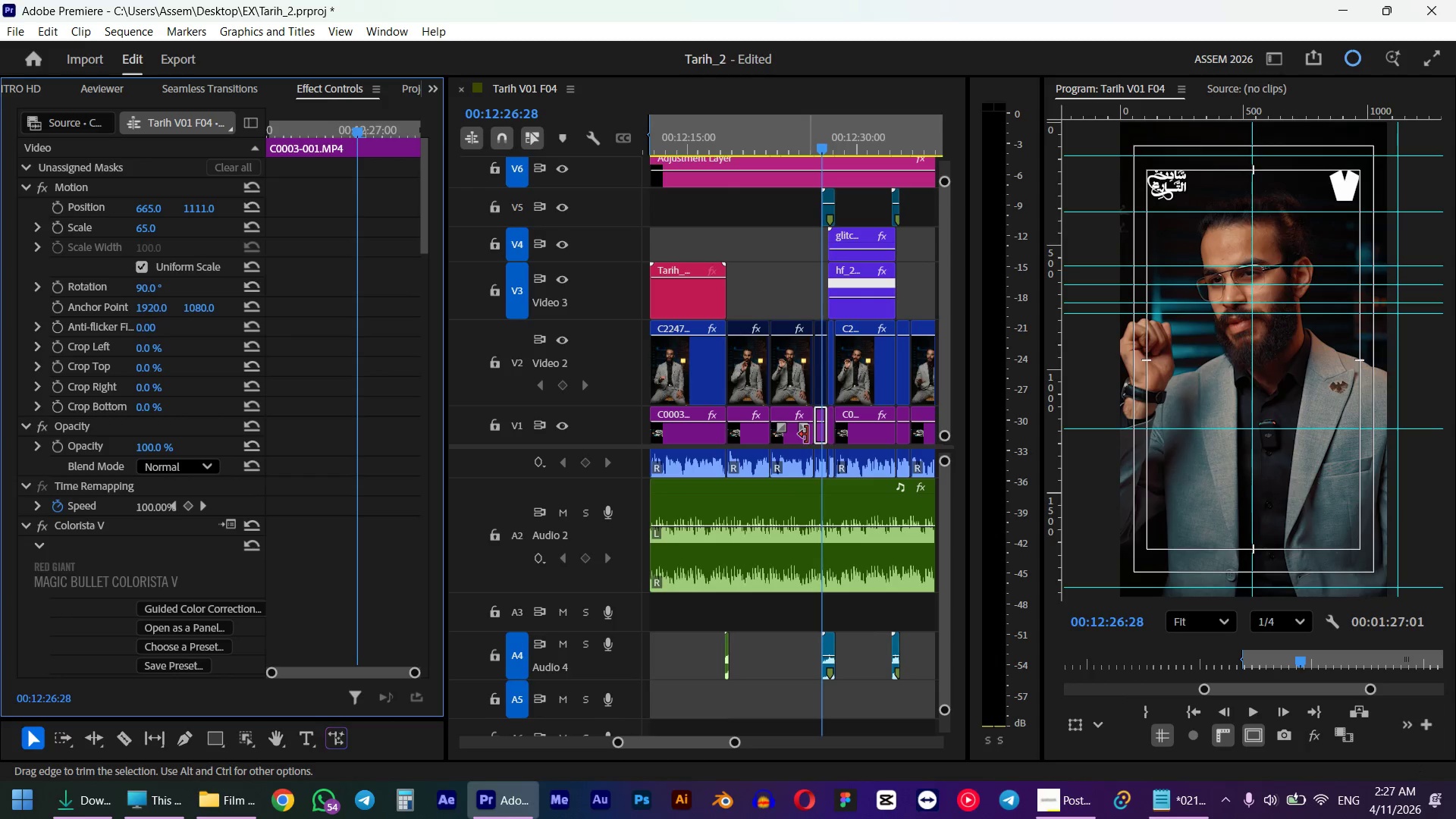 
left_click([825, 434])
 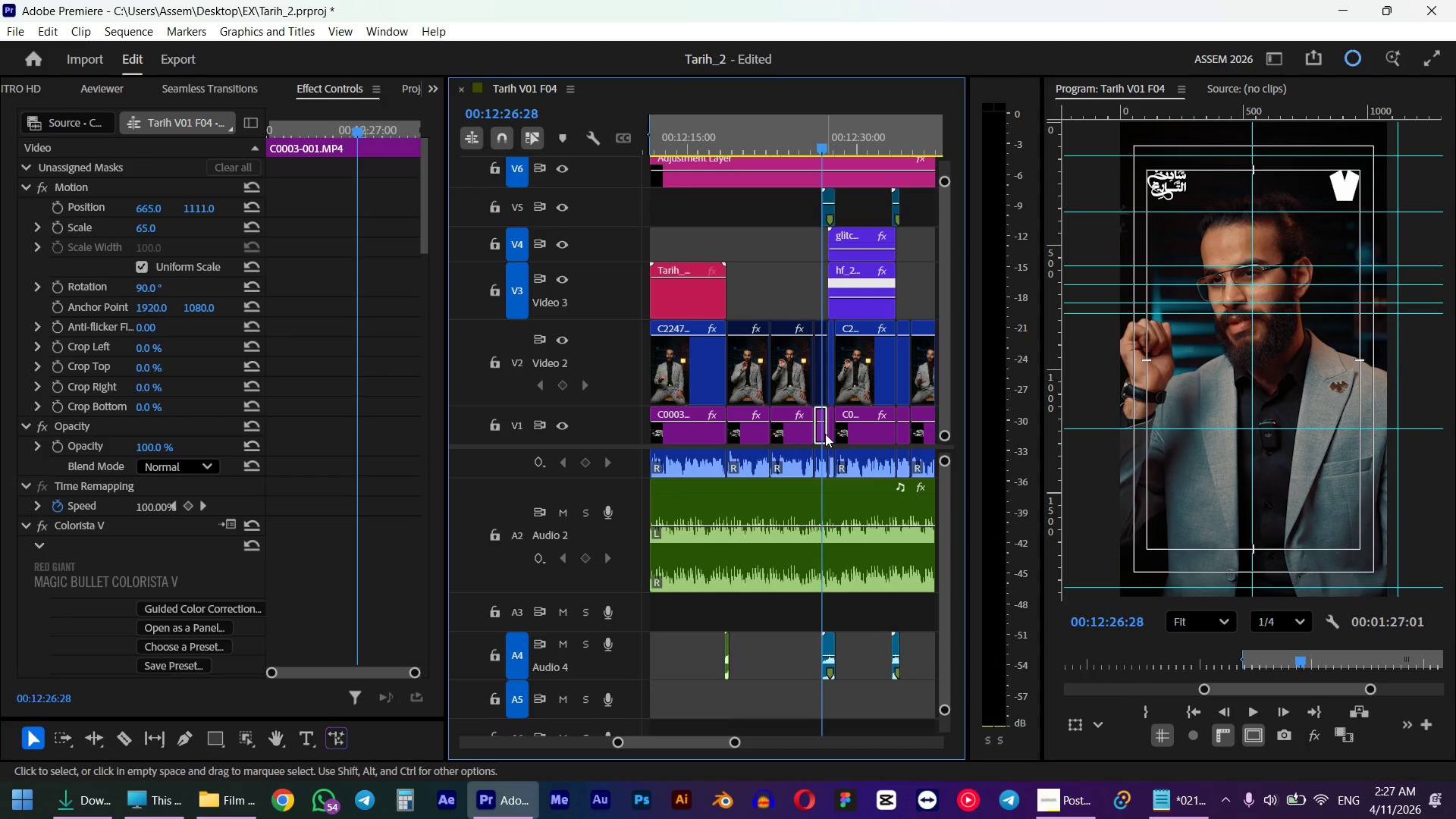 
key(Control+ControlLeft)
 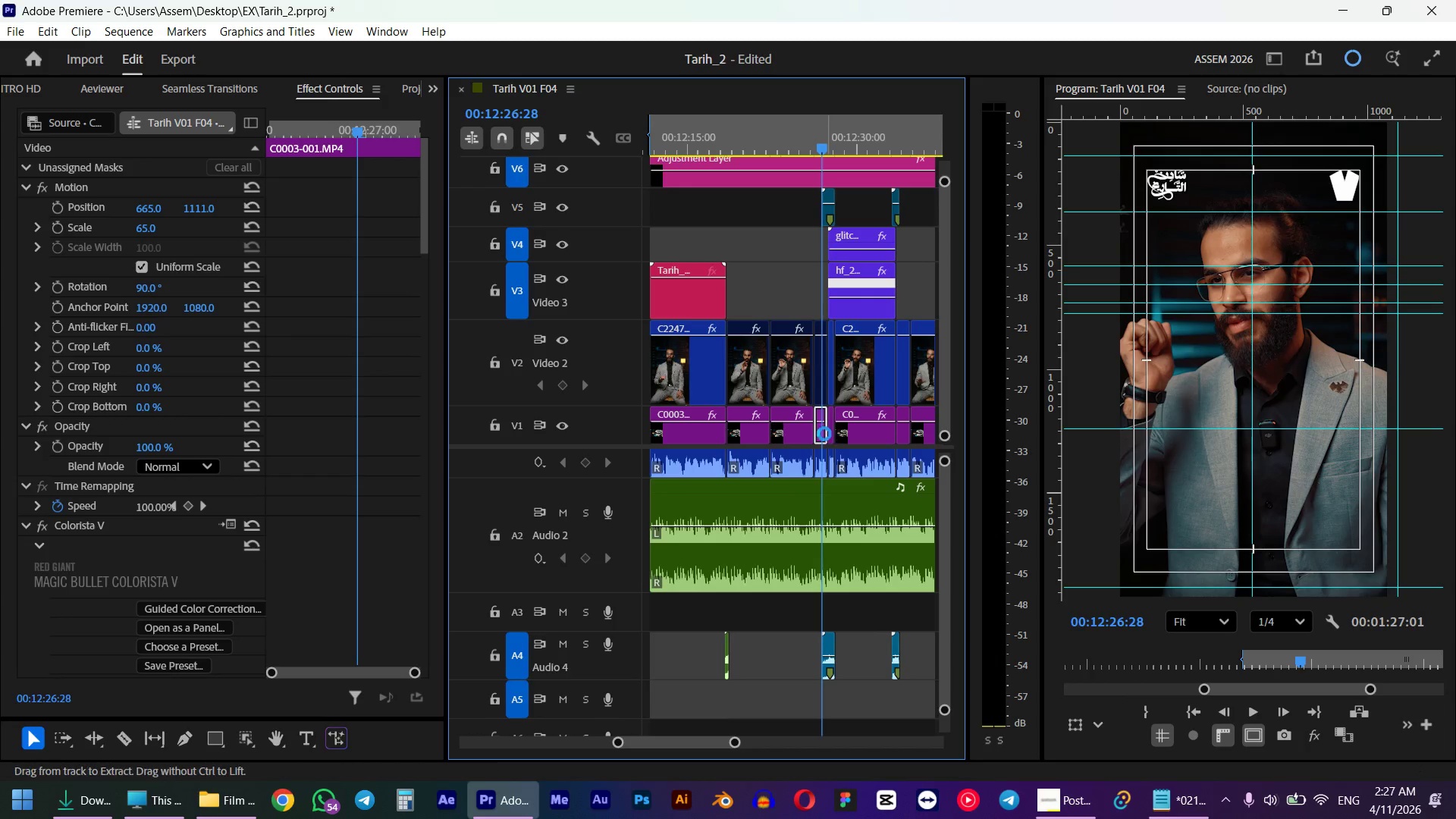 
key(Control+C)
 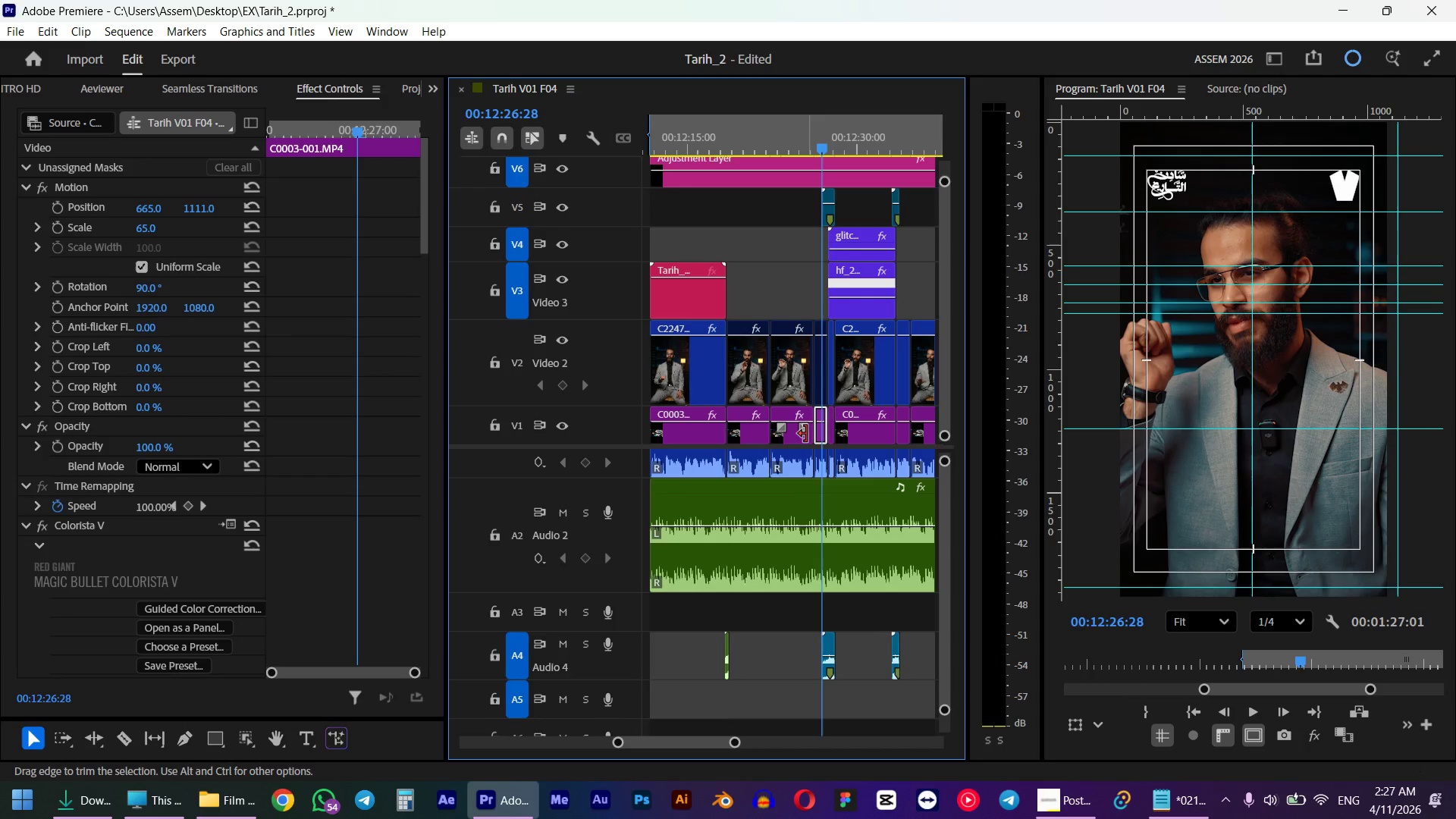 
left_click([803, 435])
 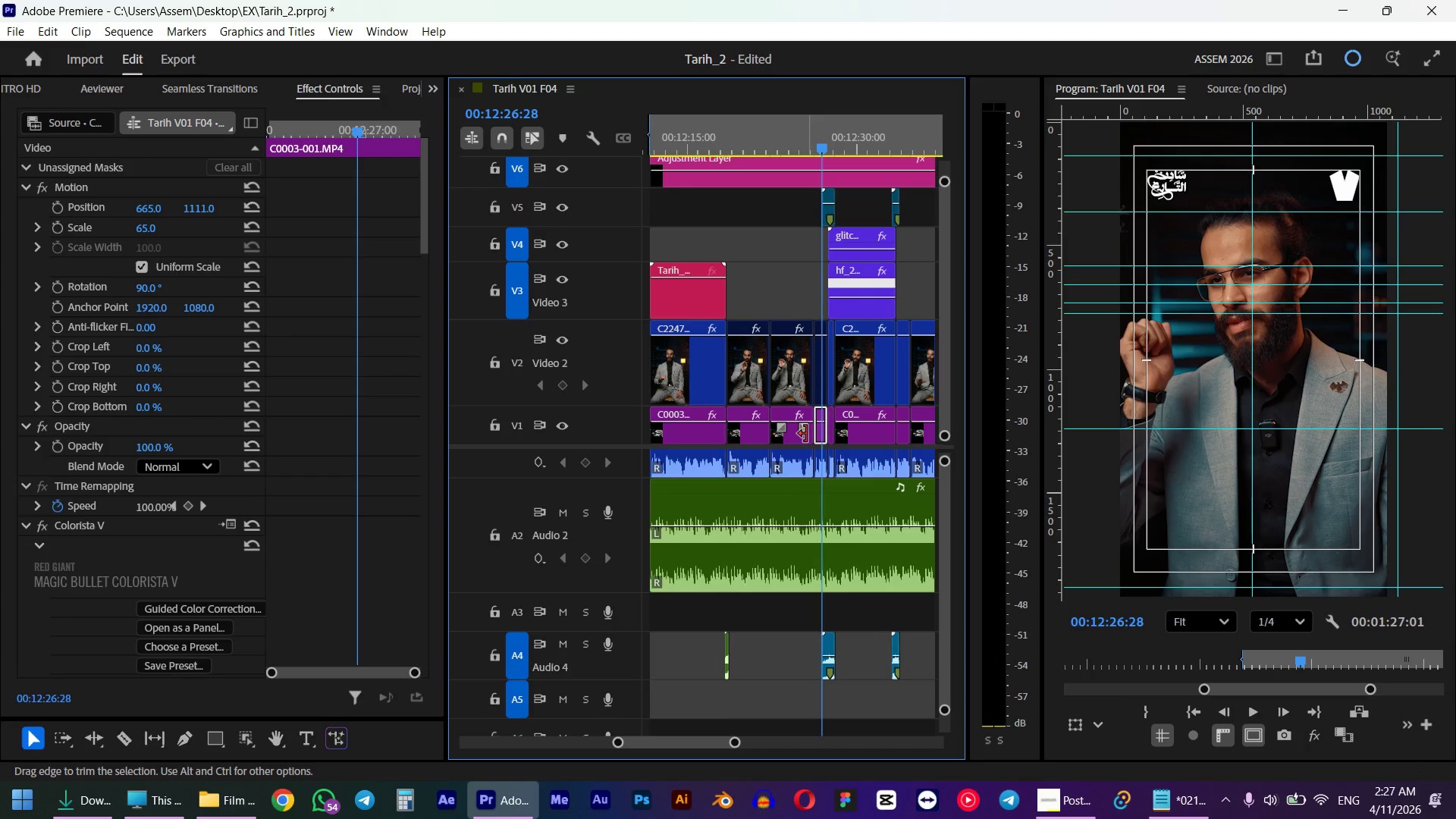 
key(Alt+Control+V)
 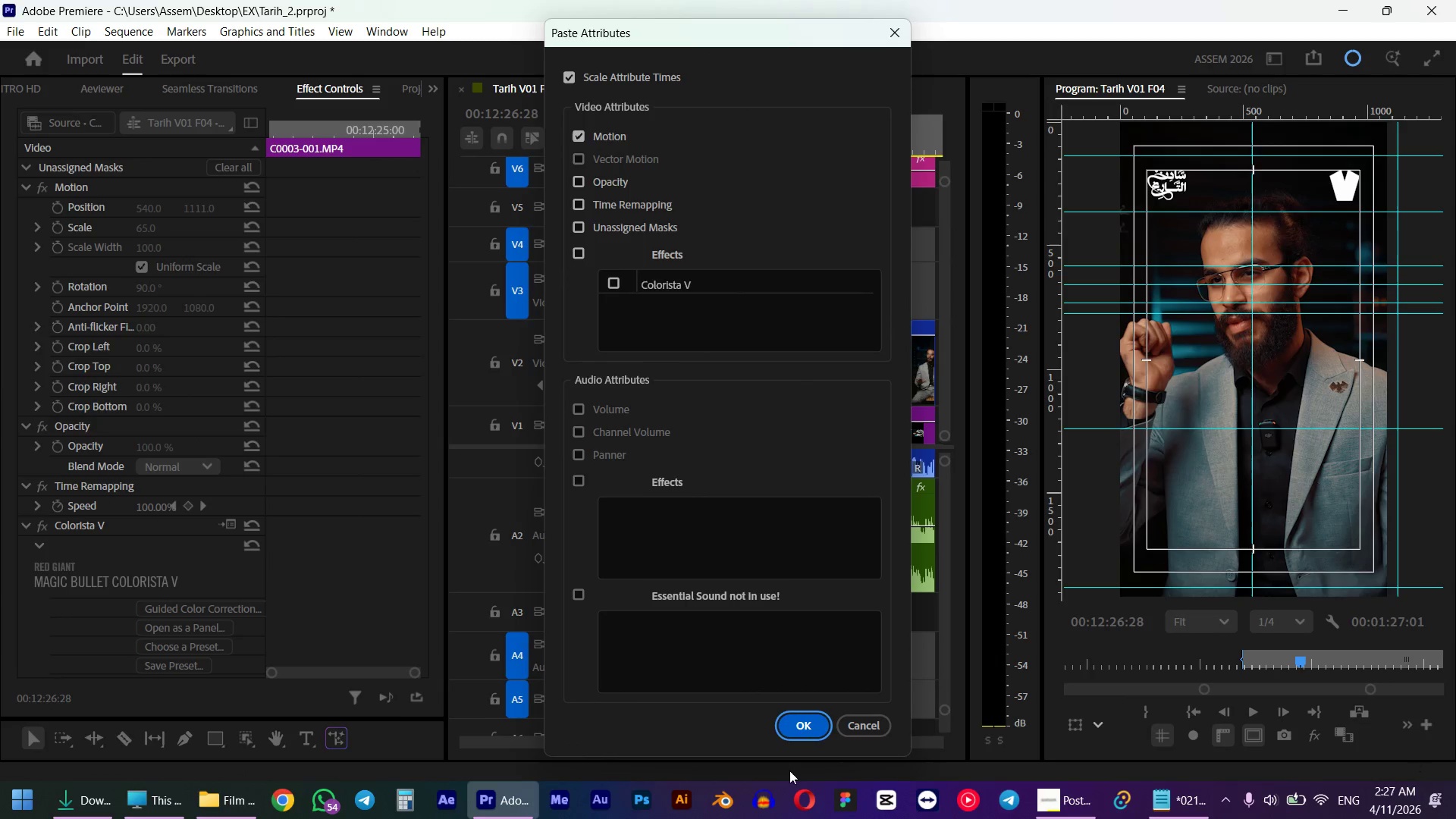 
left_click([805, 721])
 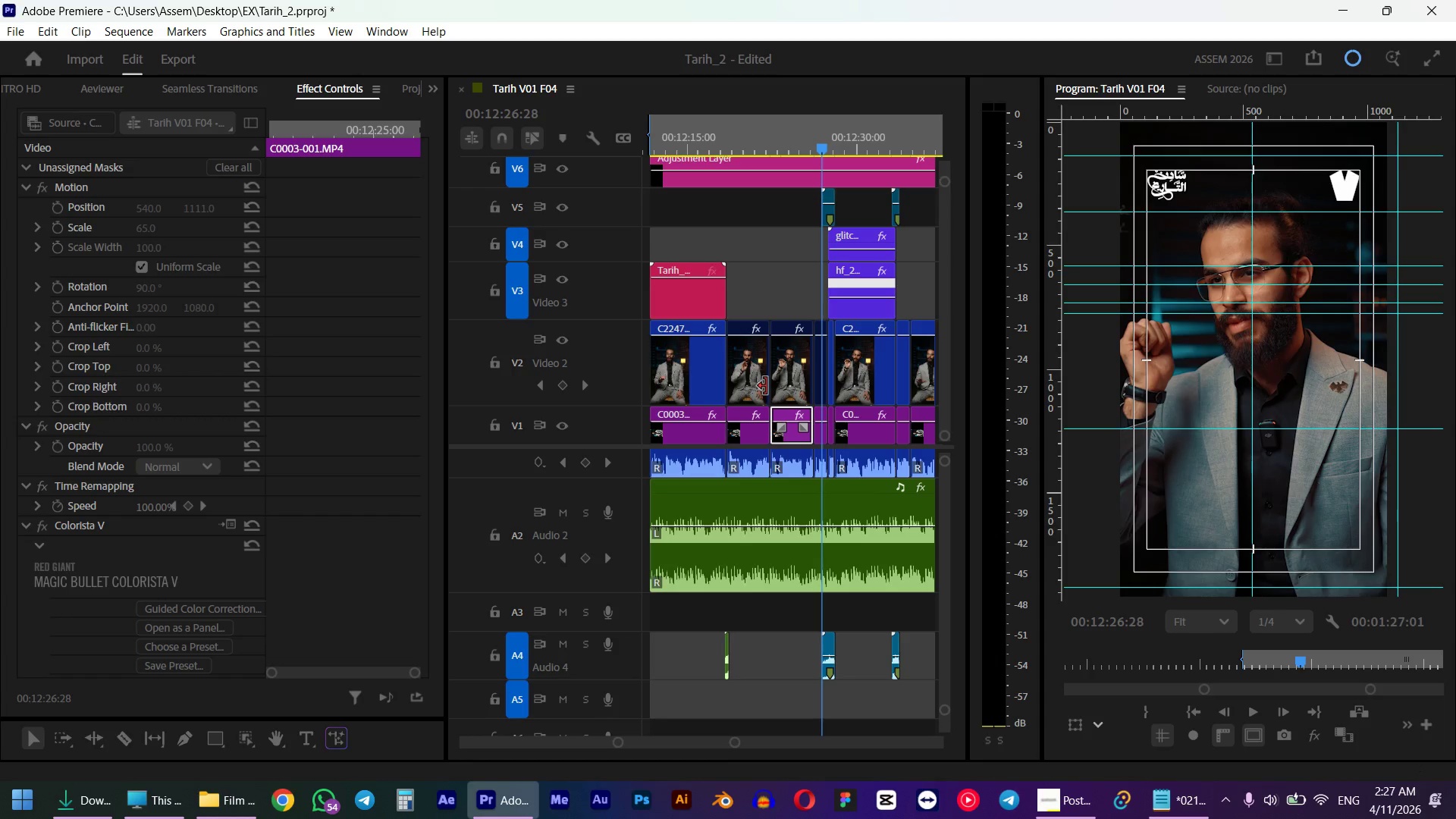 
left_click([735, 140])
 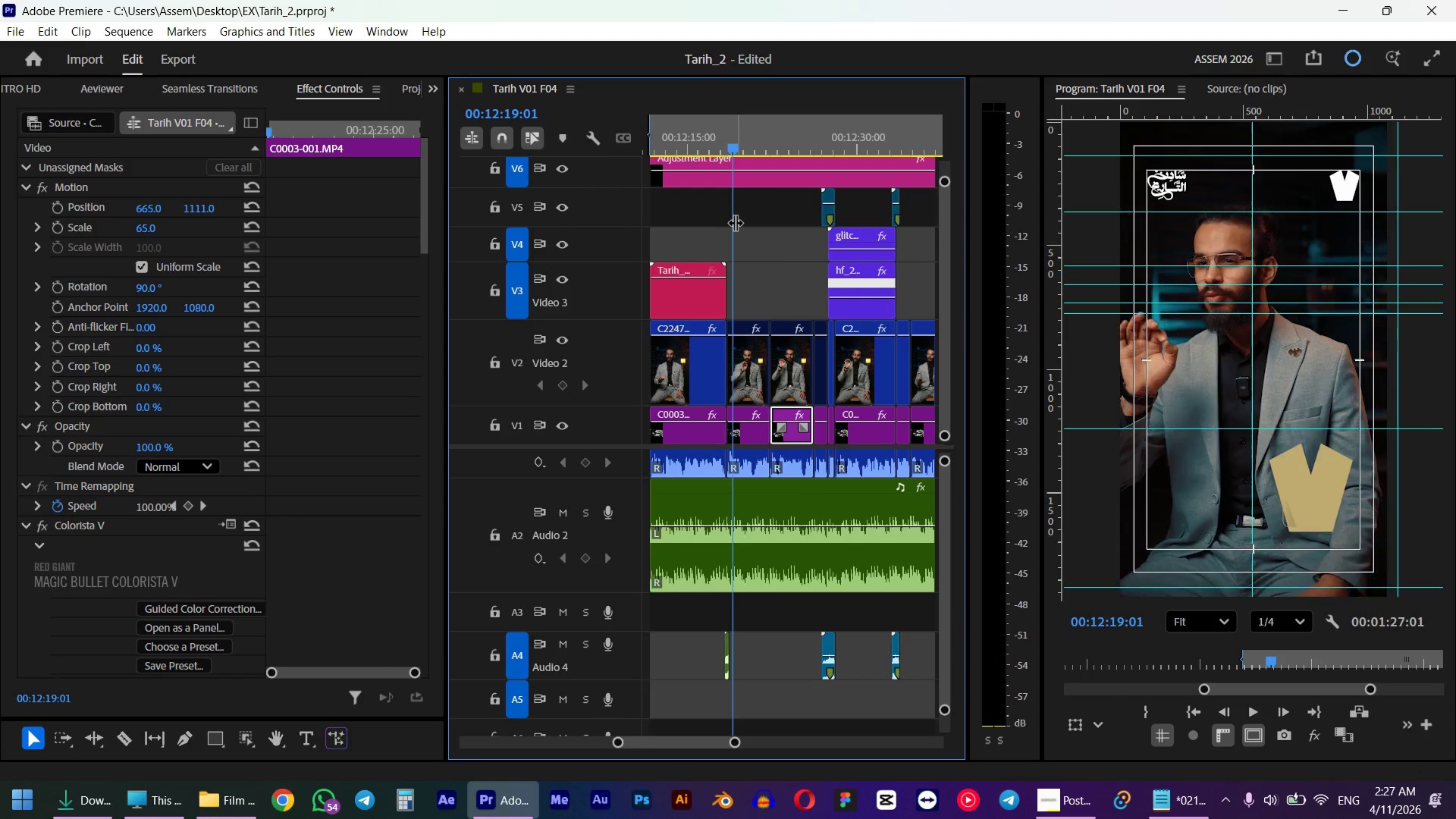 
key(Space)
 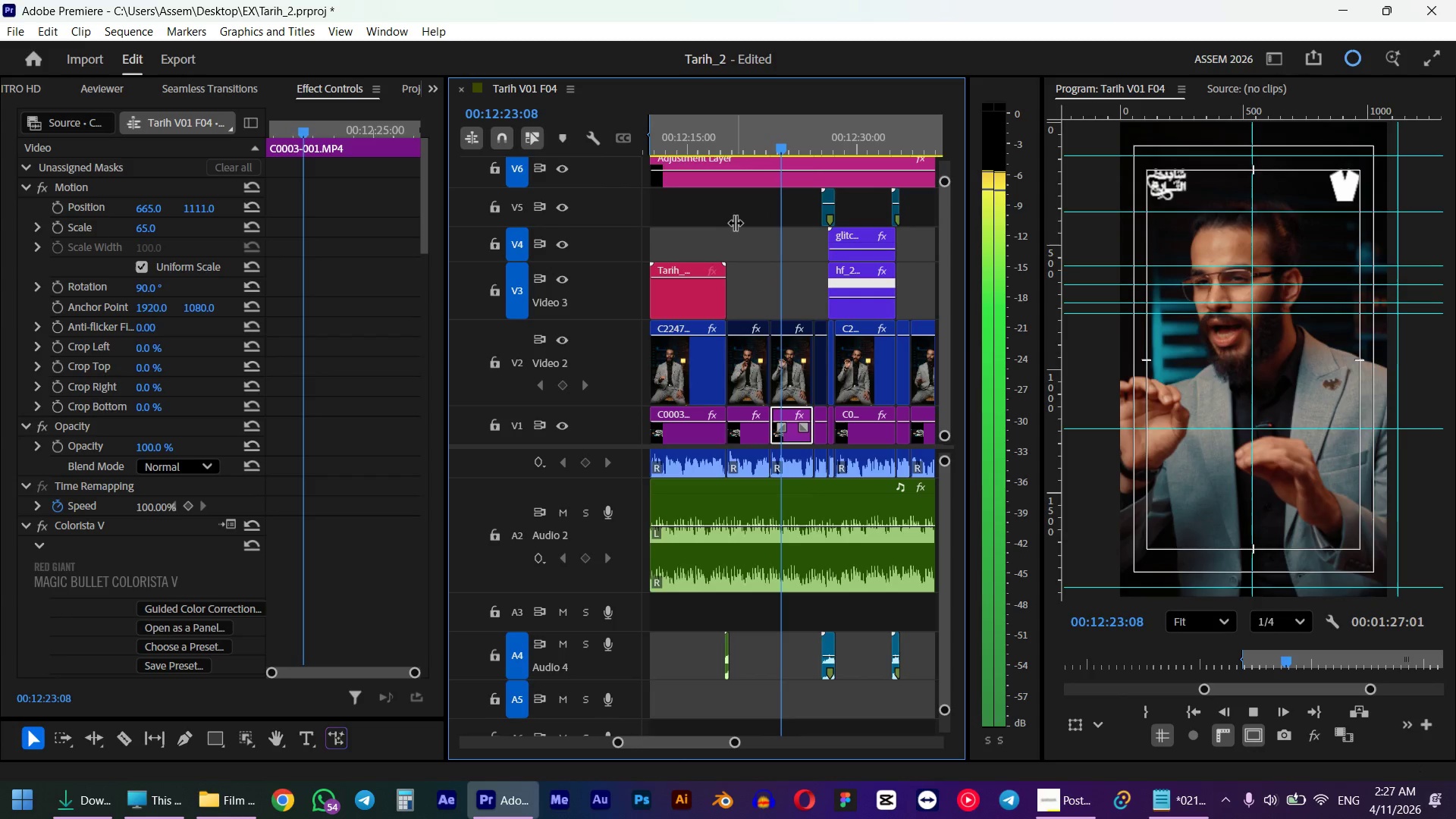 
wait(10.06)
 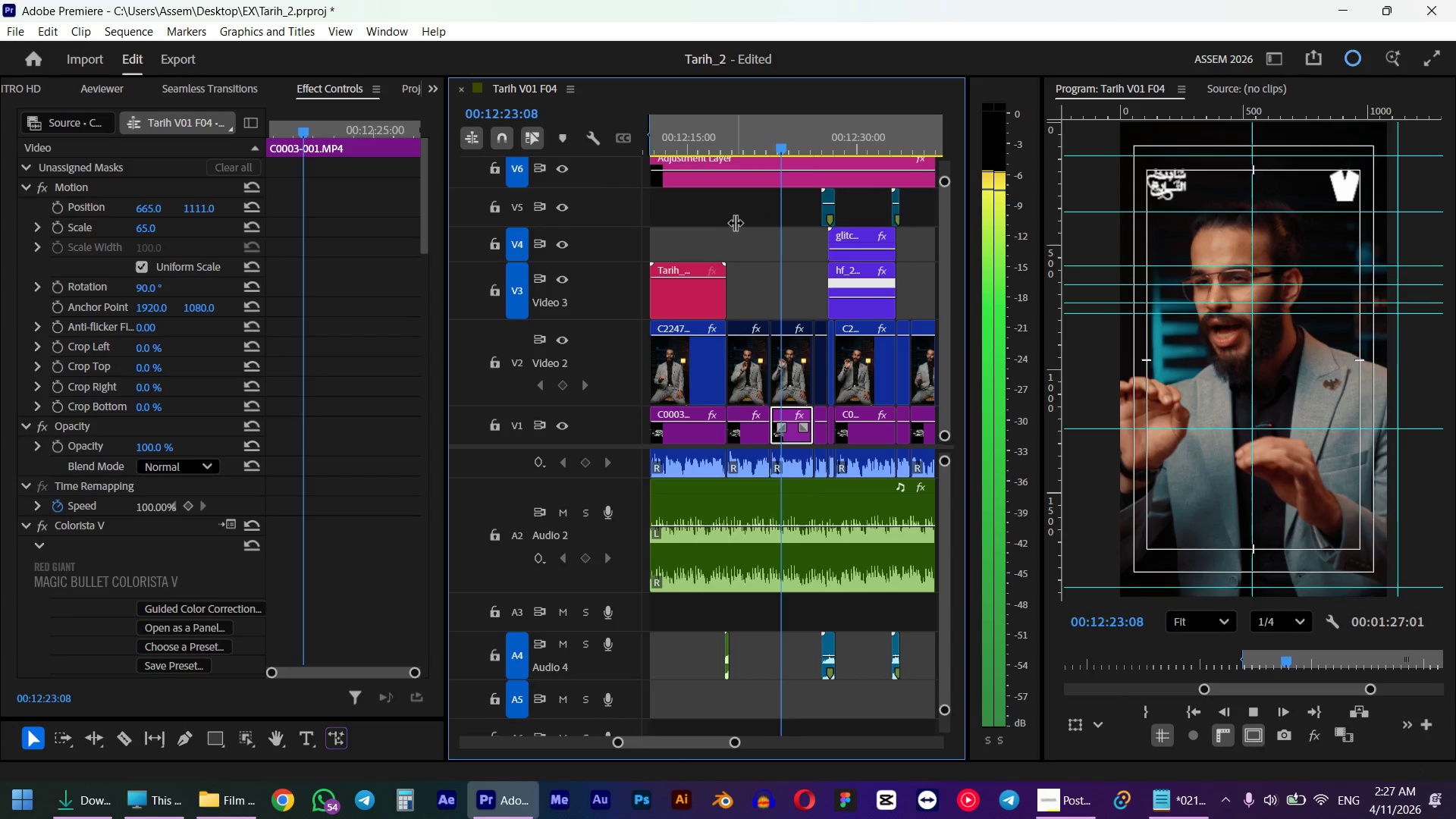 
scroll: coordinate [753, 287], scroll_direction: down, amount: 4.0
 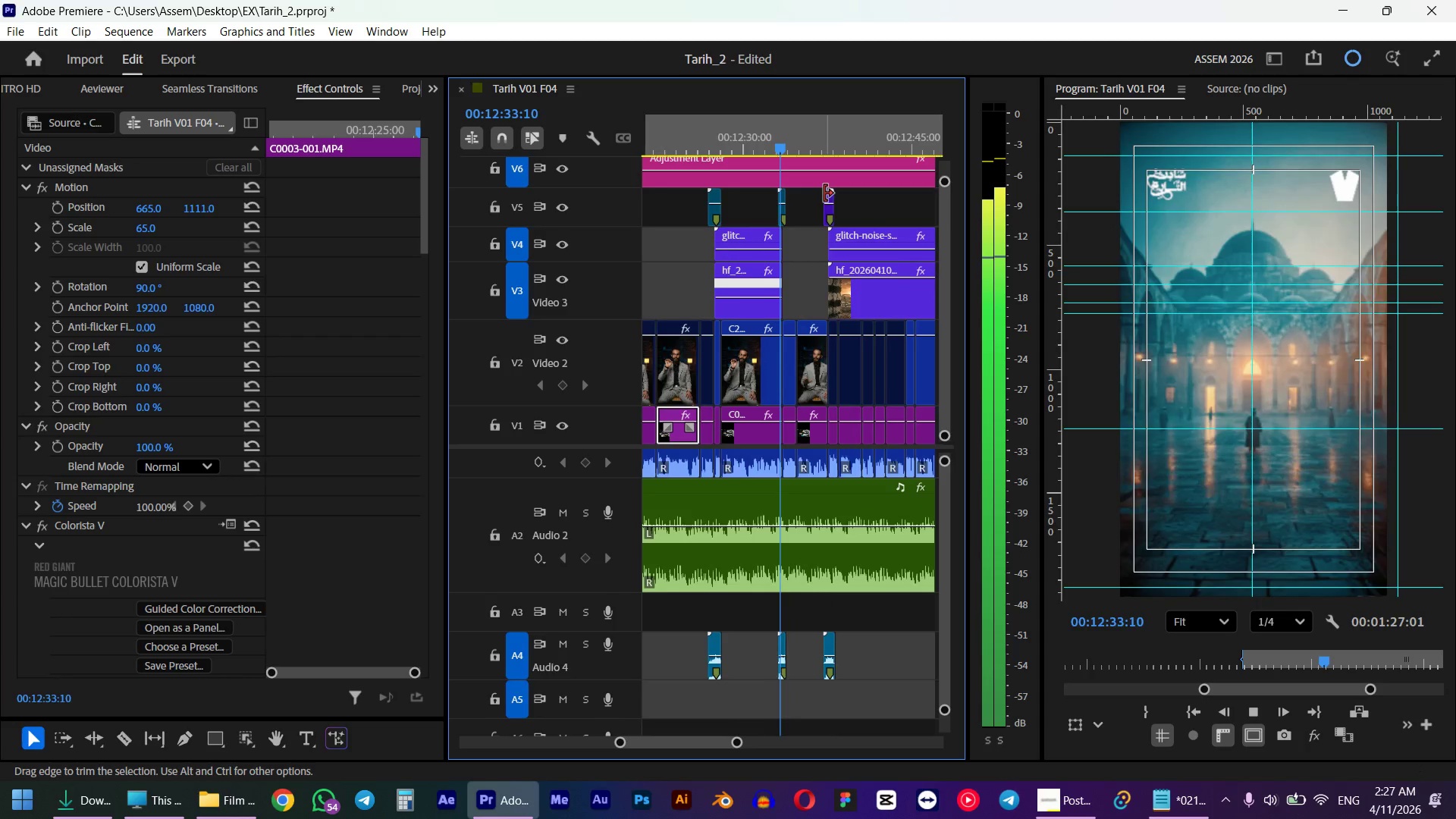 
wait(10.07)
 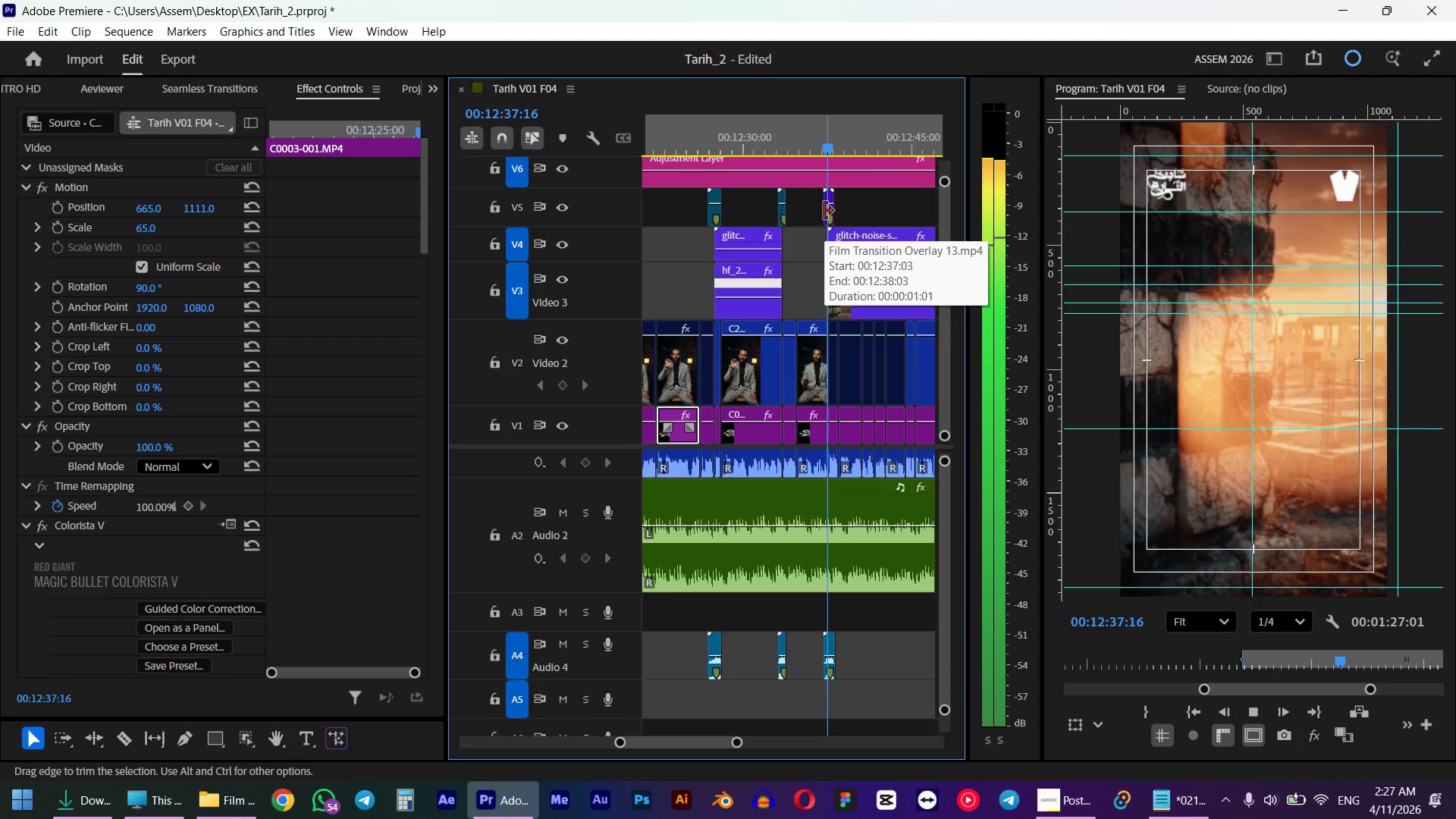 
left_click([883, 151])
 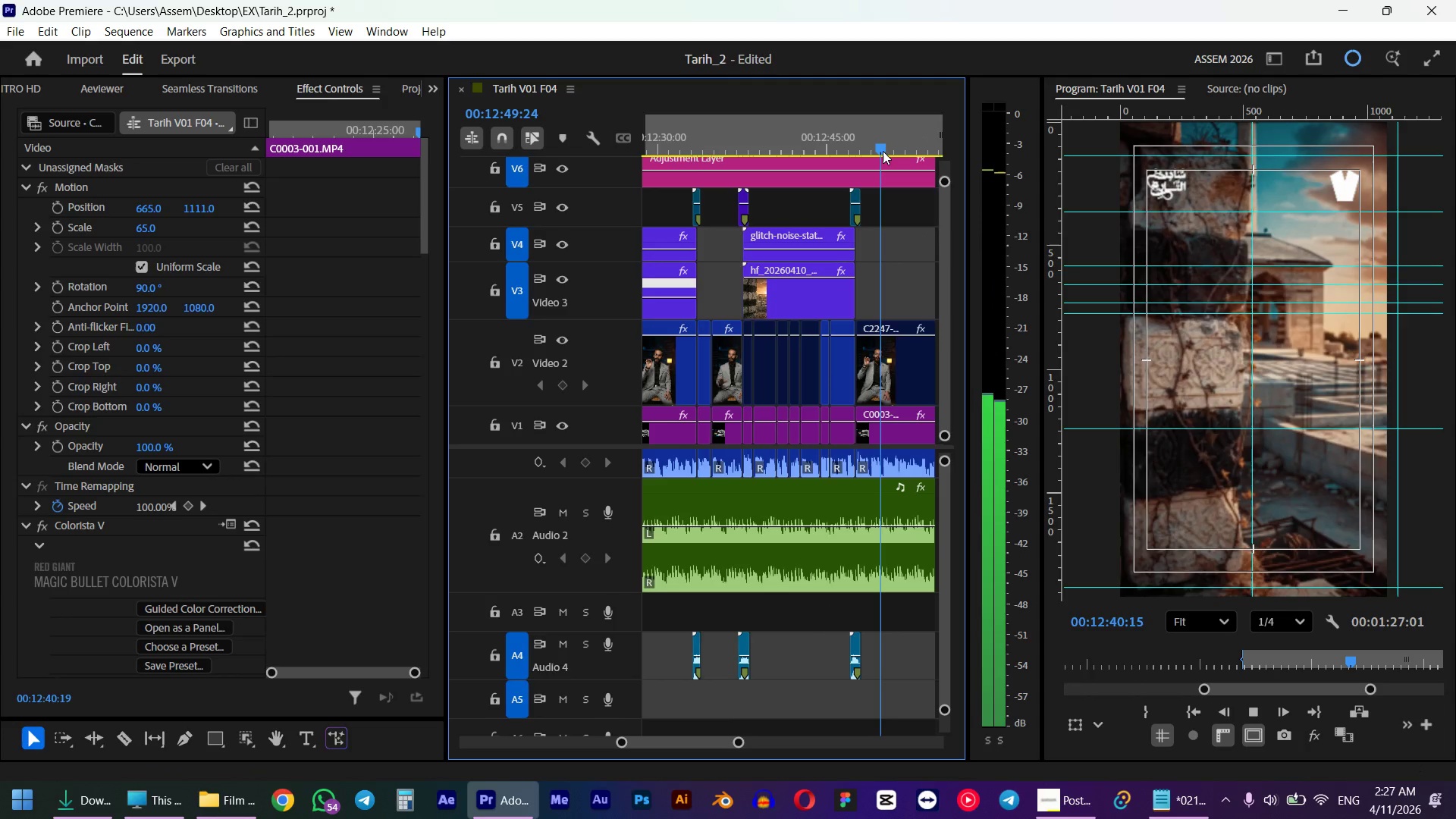 
key(Space)
 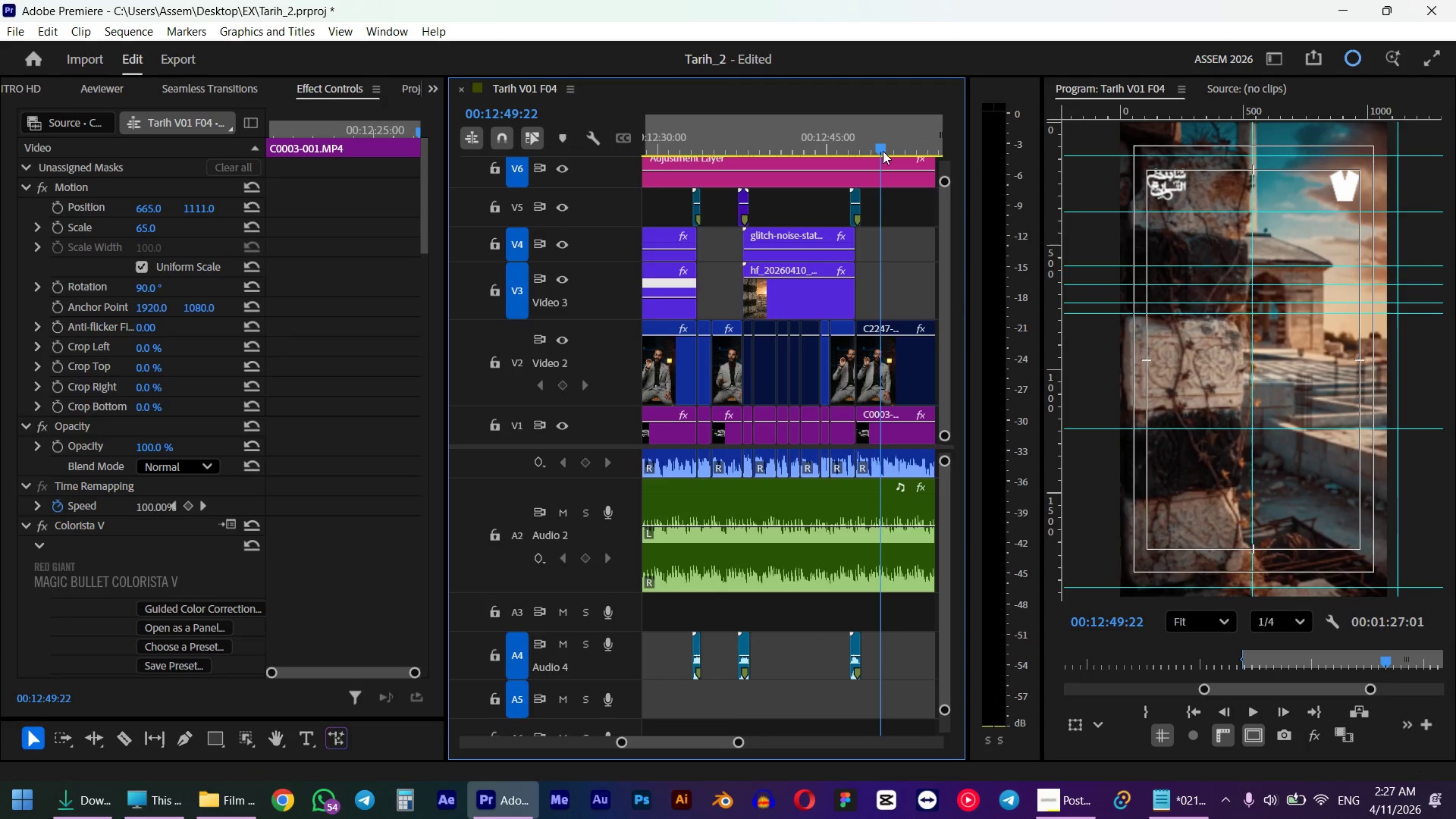 
scroll: coordinate [798, 345], scroll_direction: down, amount: 7.0
 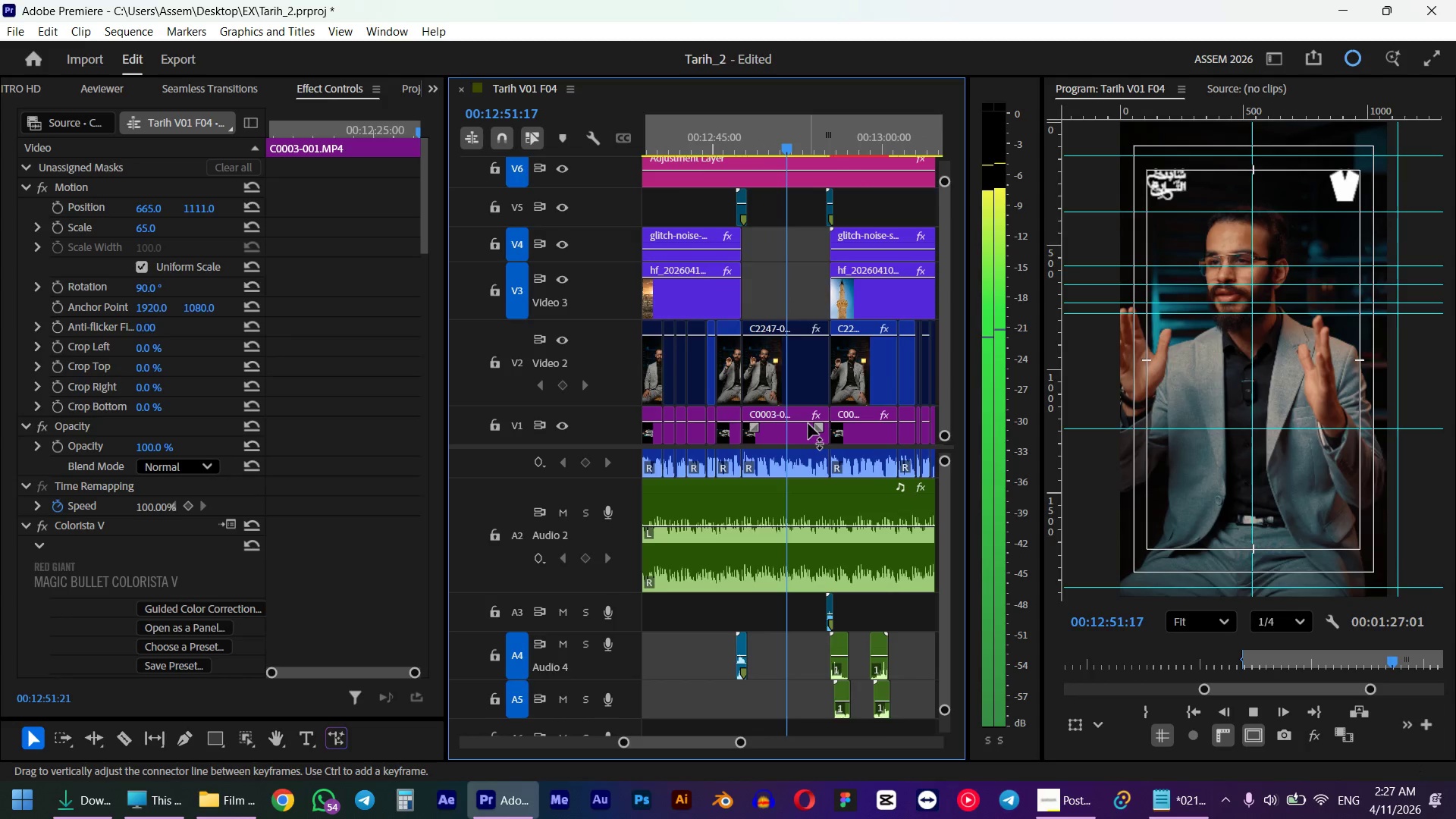 
left_click([852, 429])
 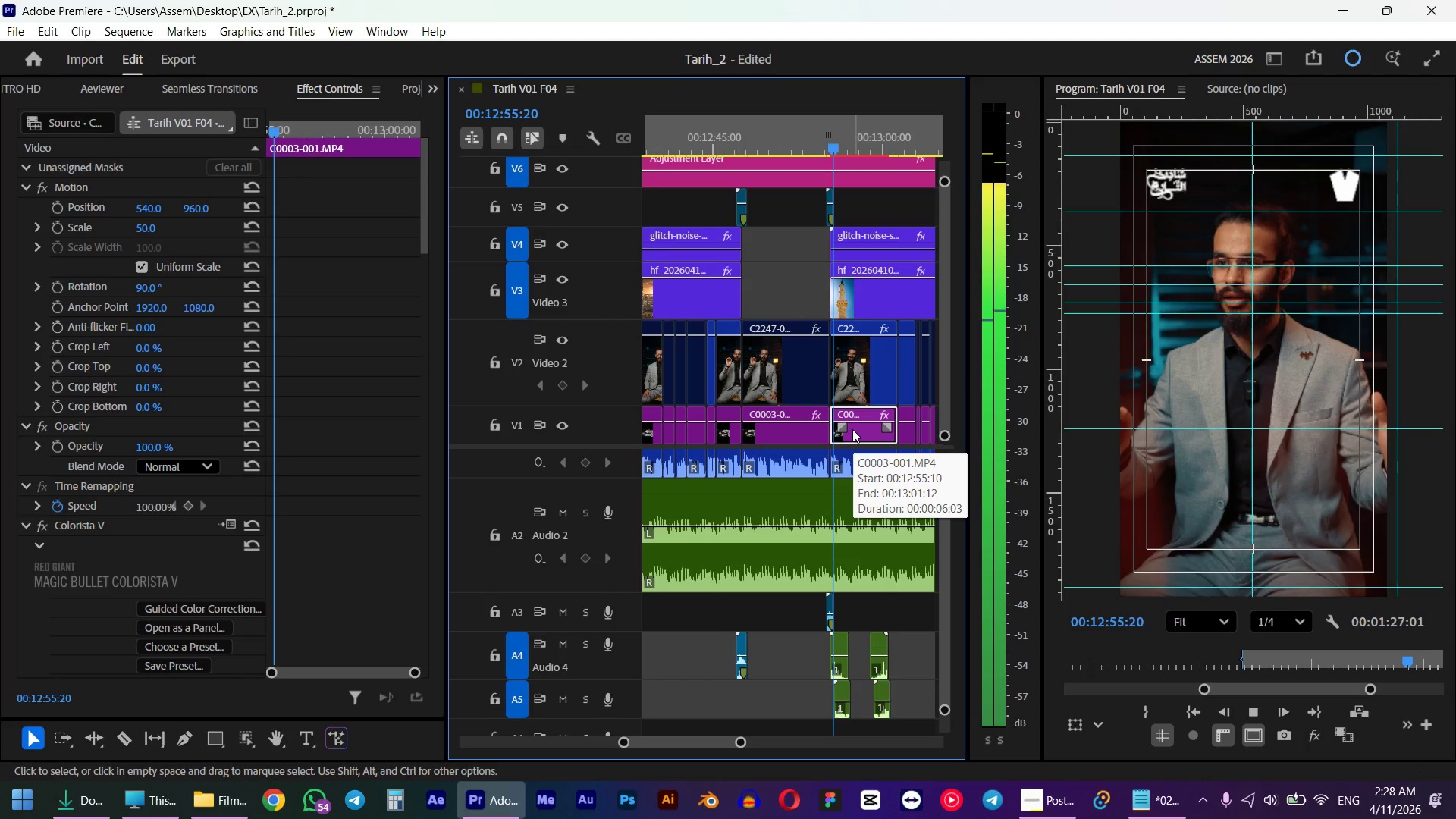 
key(Space)
 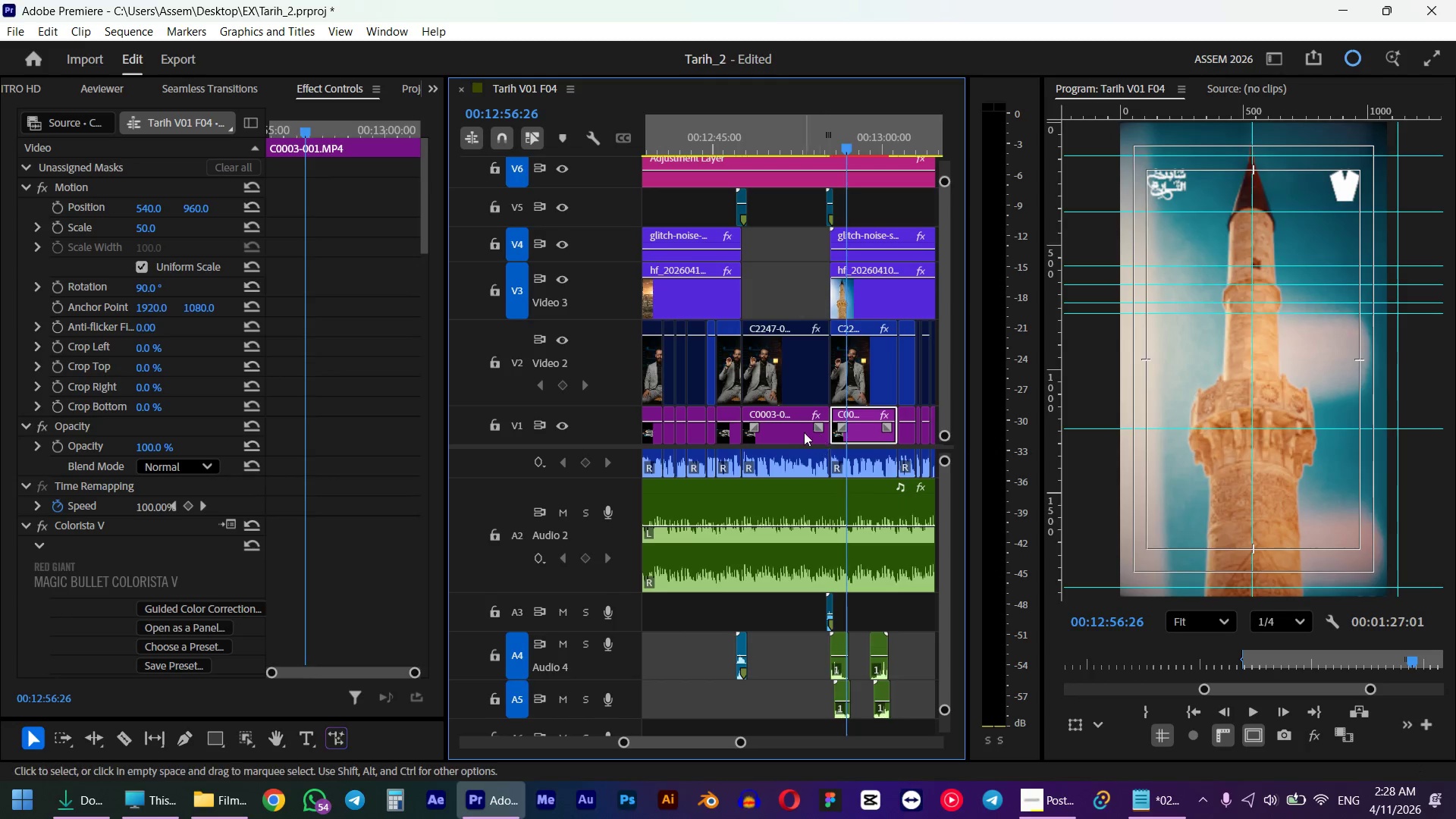 
left_click([890, 151])
 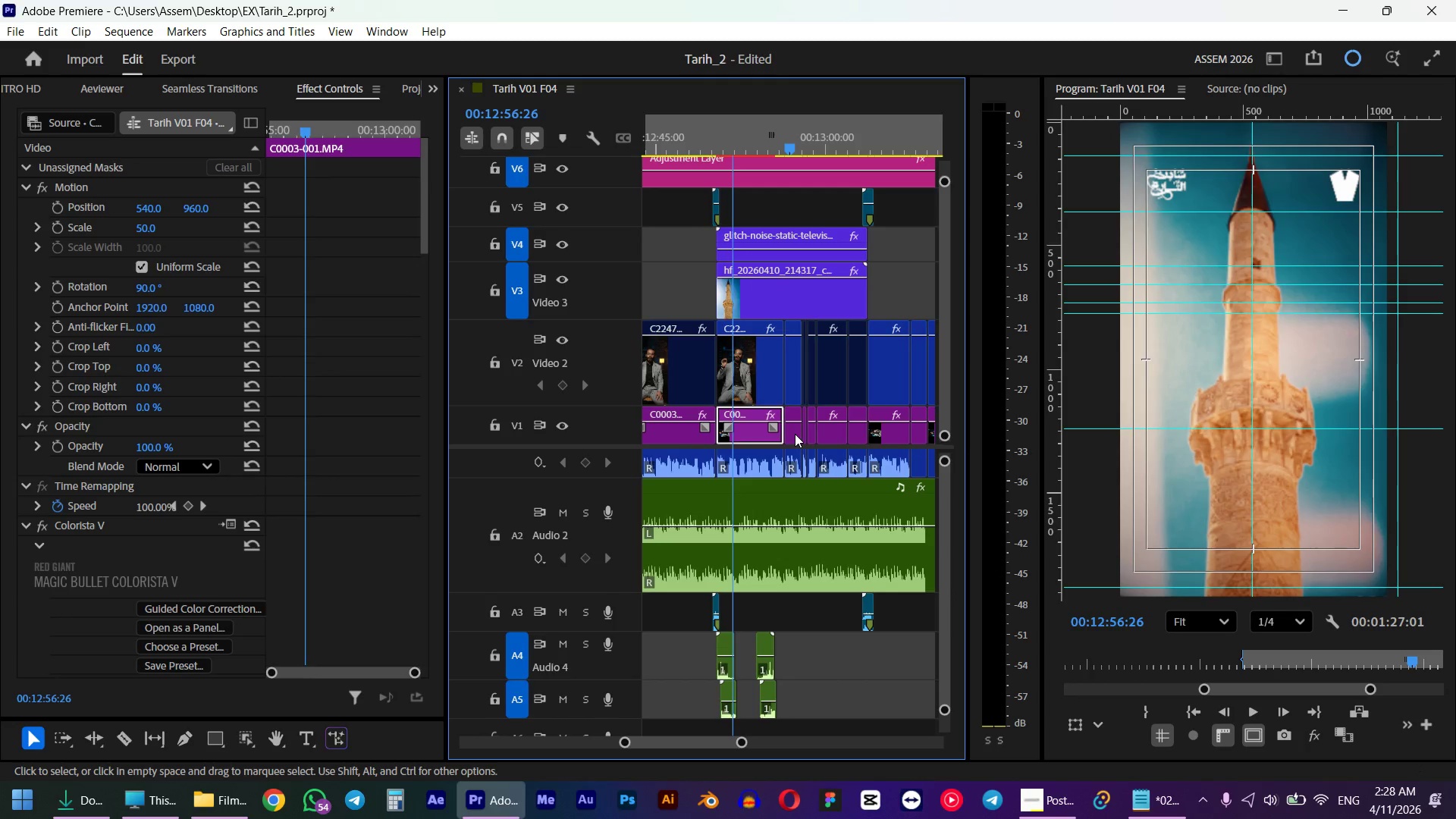 
scroll: coordinate [796, 434], scroll_direction: down, amount: 4.0
 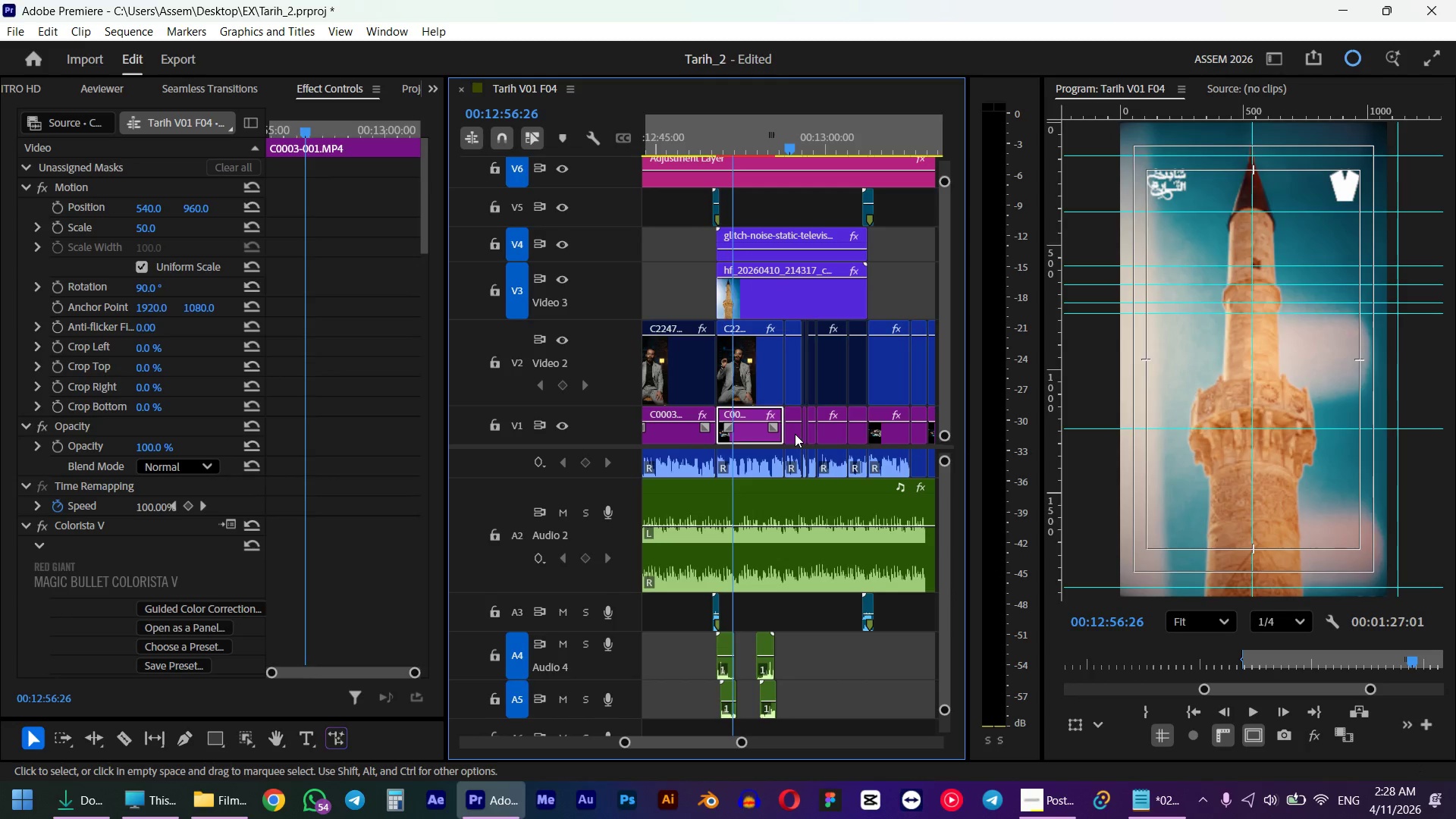 
key(Space)
 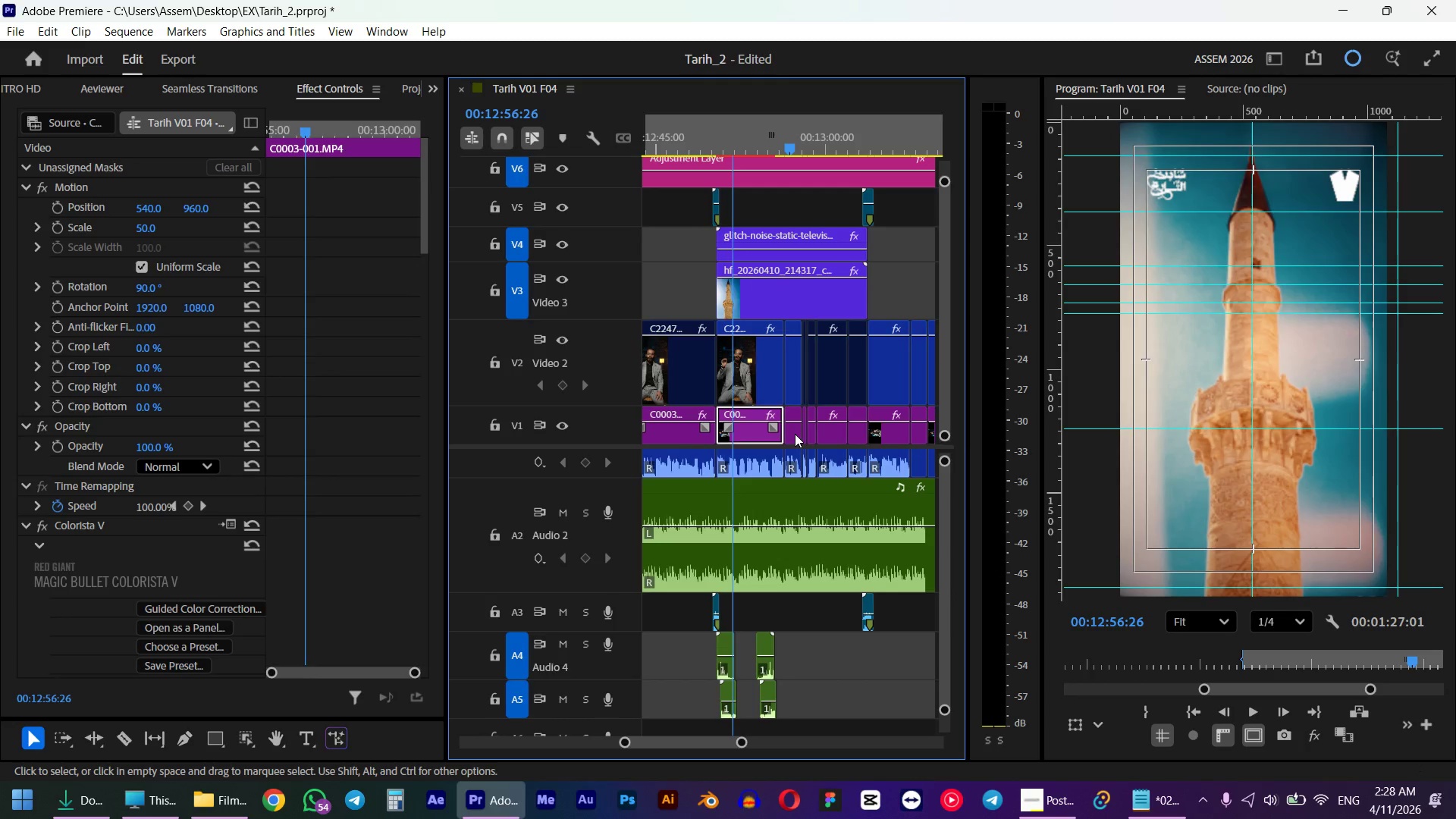 
scroll: coordinate [769, 442], scroll_direction: down, amount: 4.0
 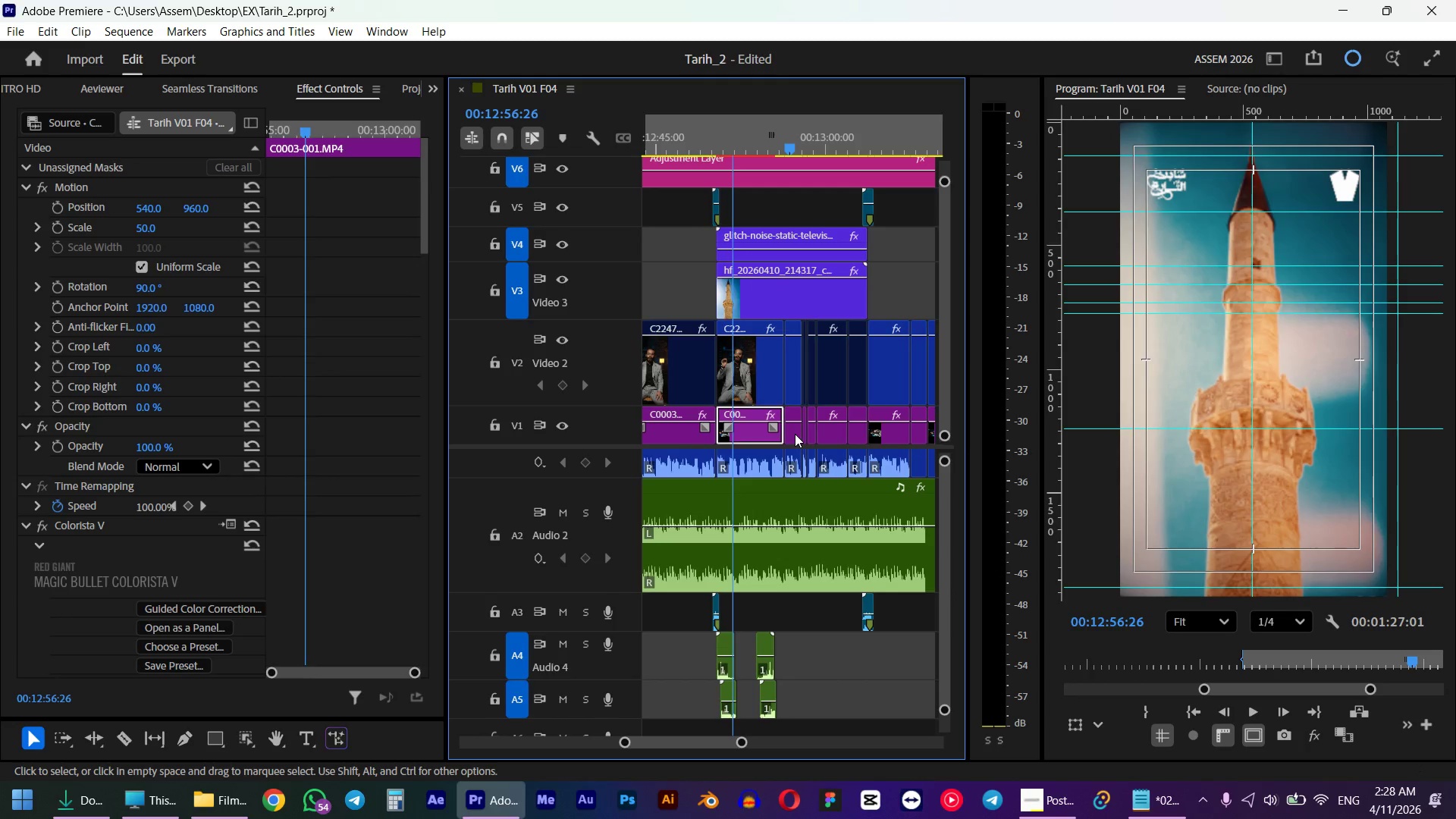 
key(Space)
 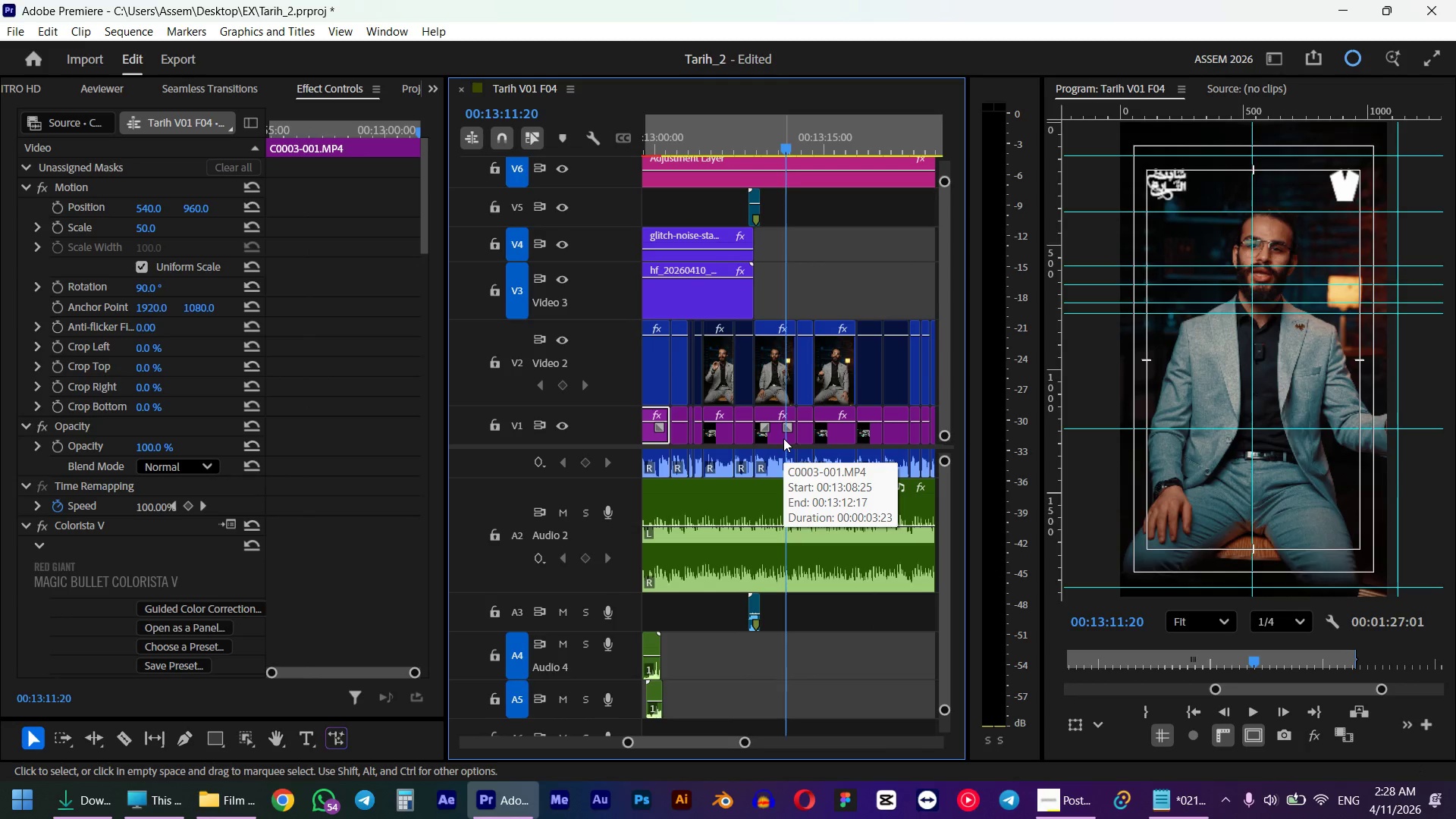 
key(Space)
 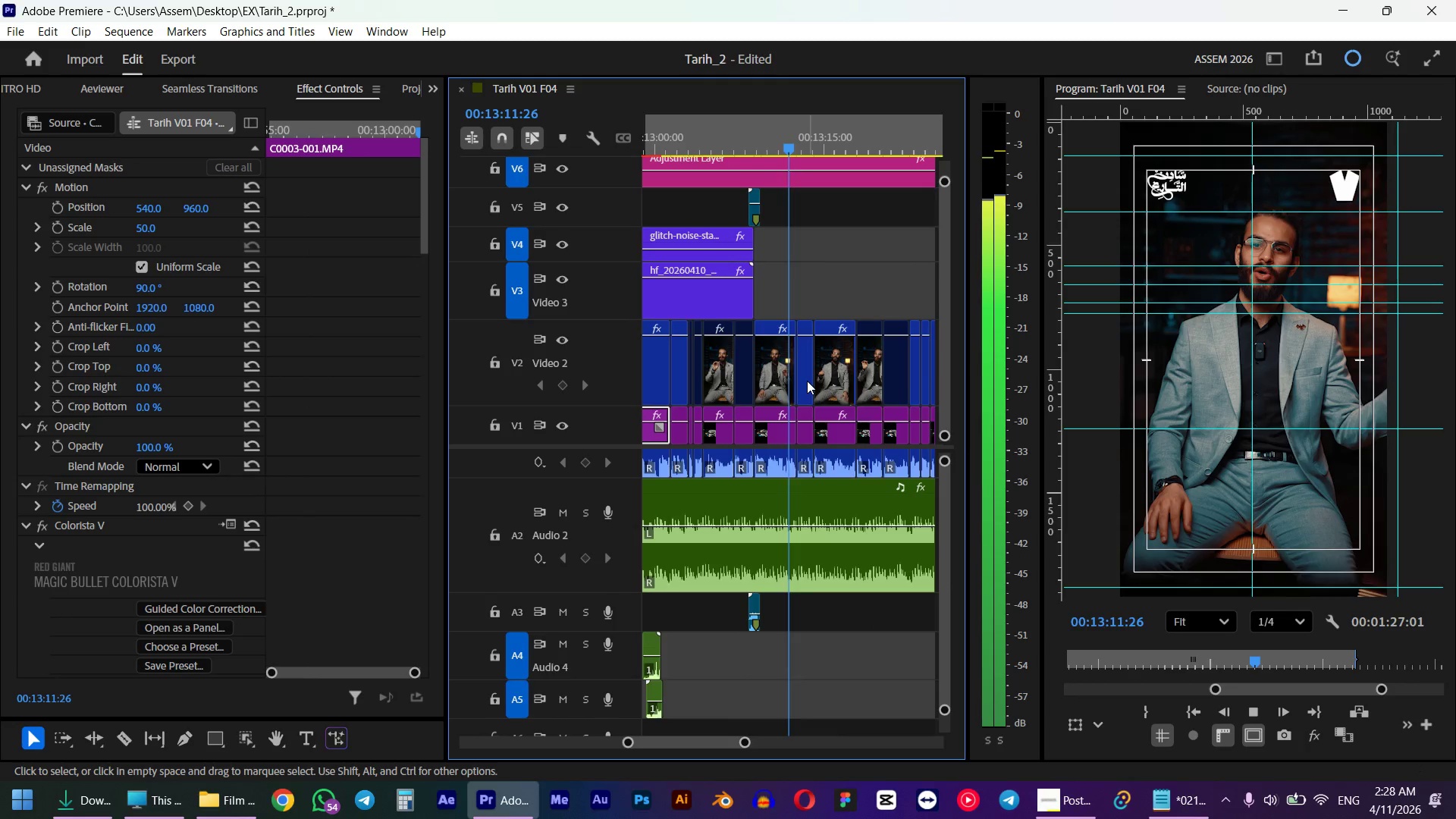 
key(Space)
 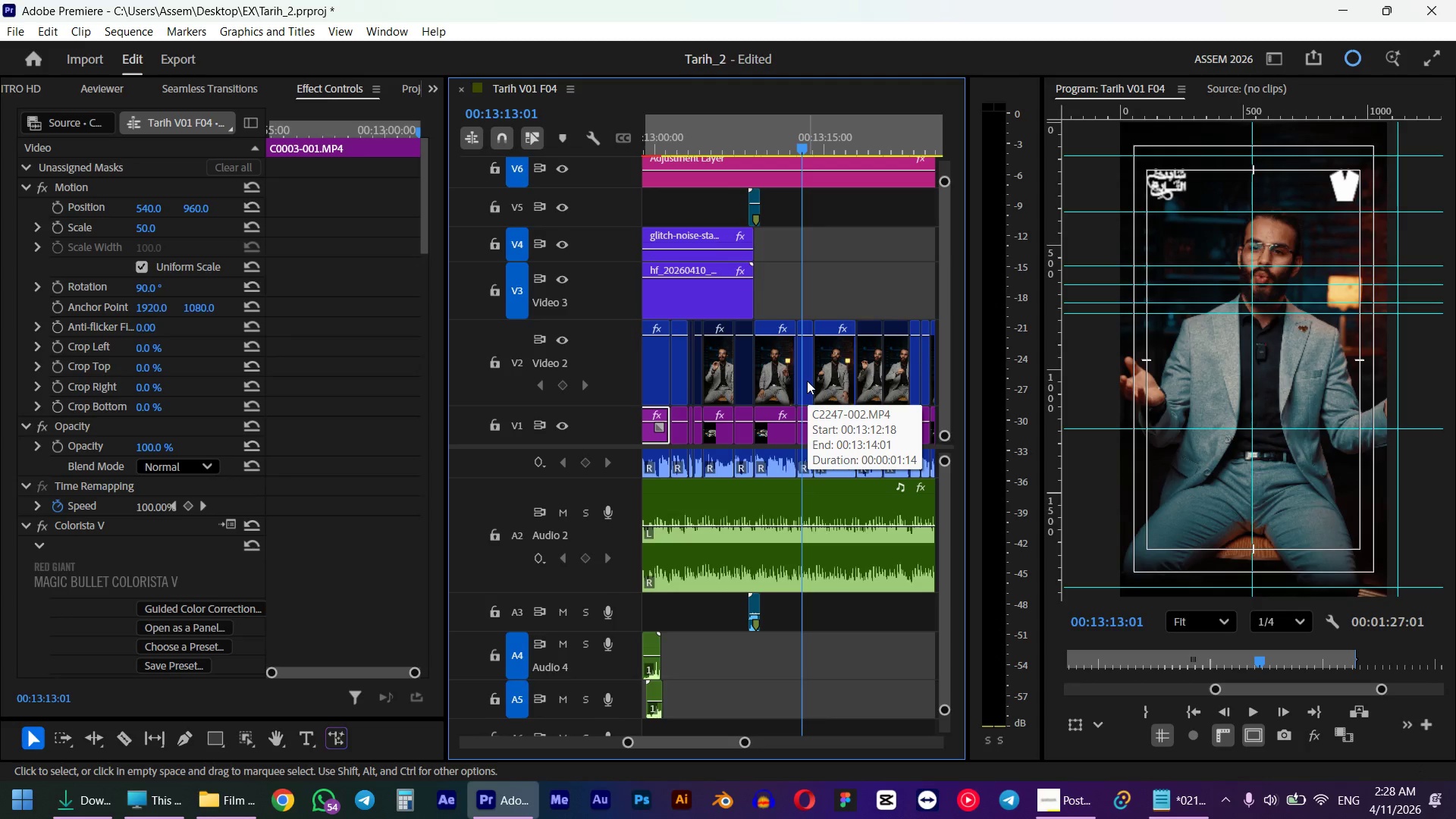 
left_click([807, 381])
 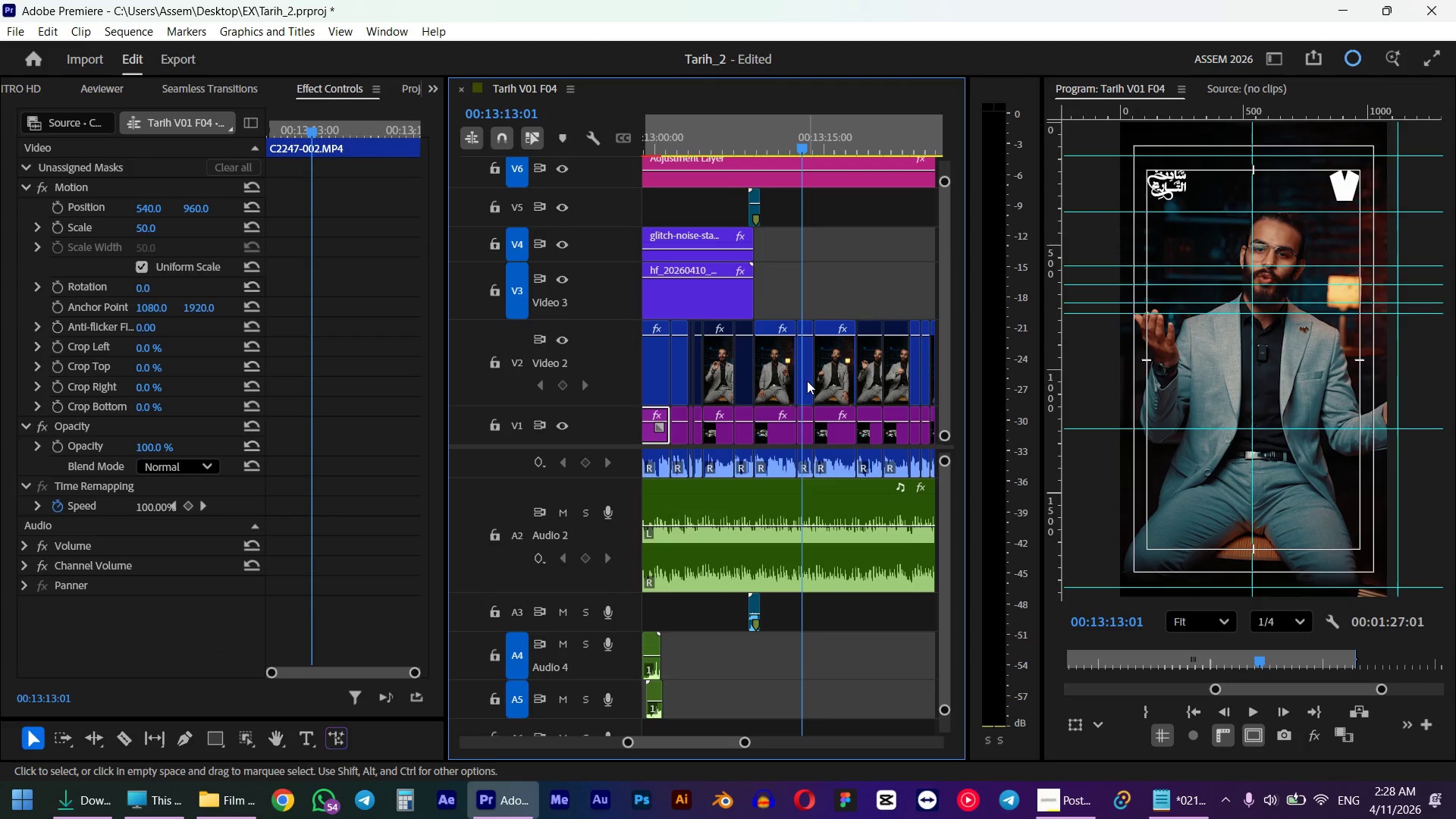 
hold_key(key=AltLeft, duration=1.06)
 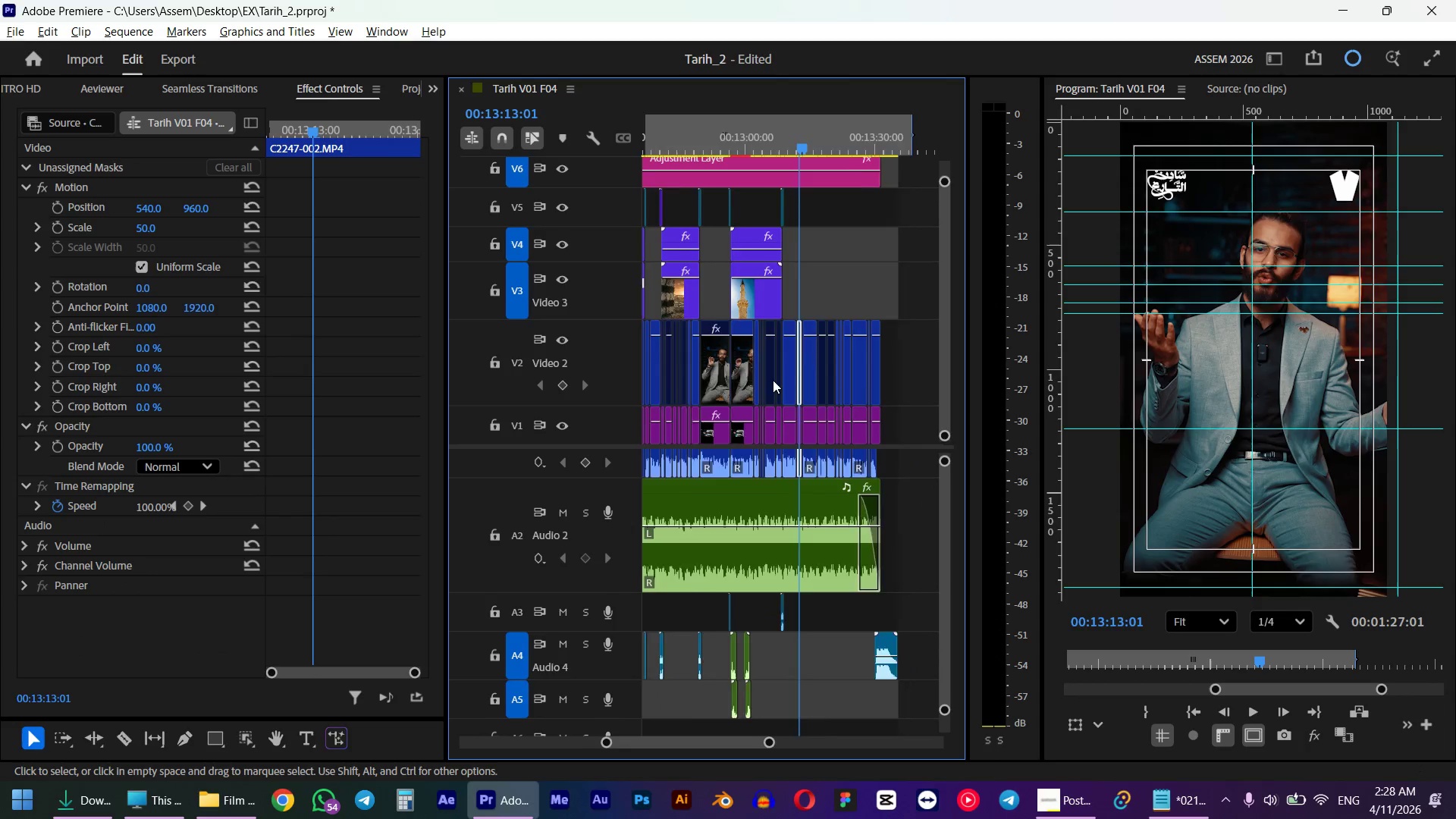 
hold_key(key=AltLeft, duration=0.33)
 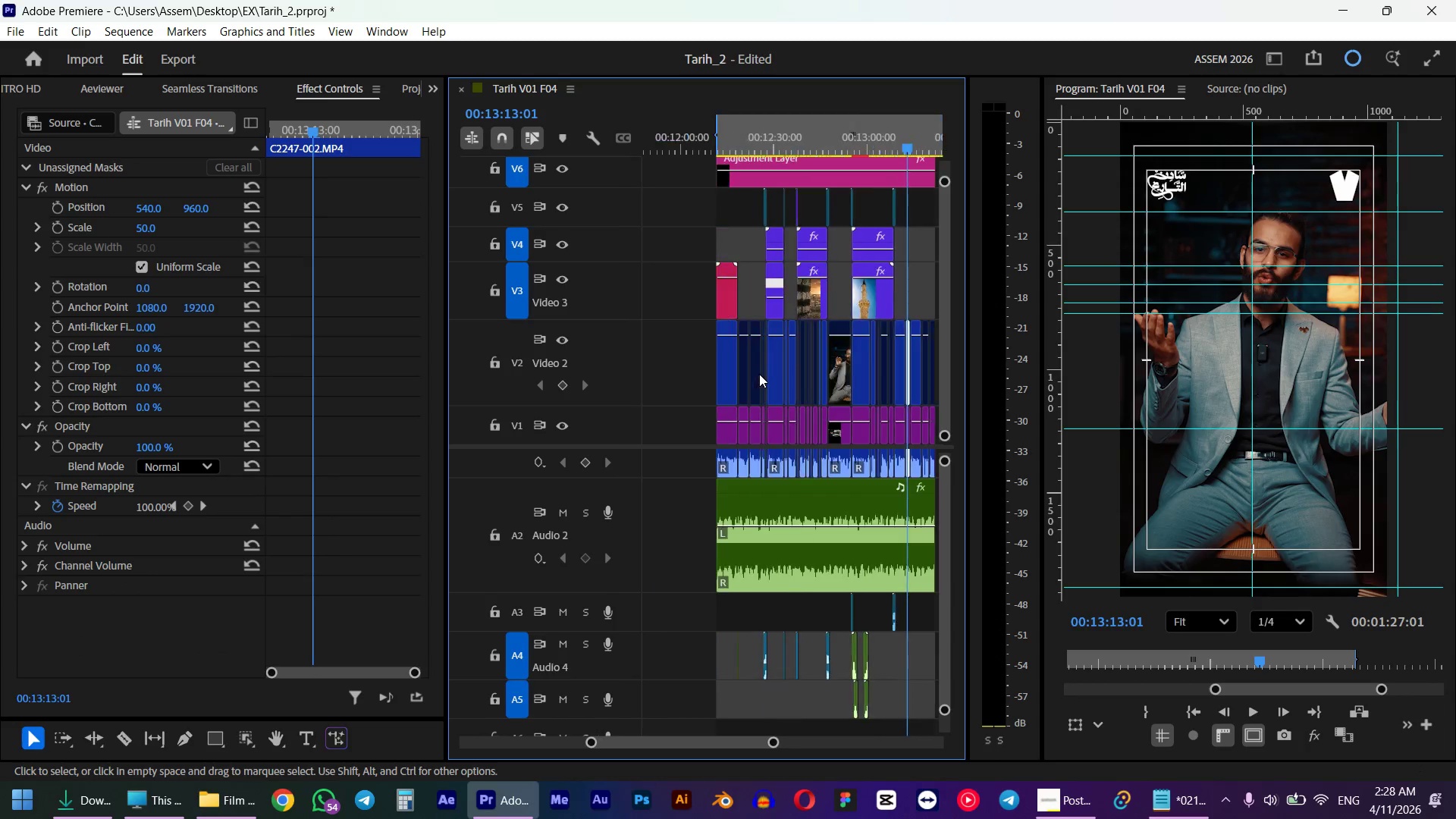 
scroll: coordinate [807, 381], scroll_direction: down, amount: 8.0
 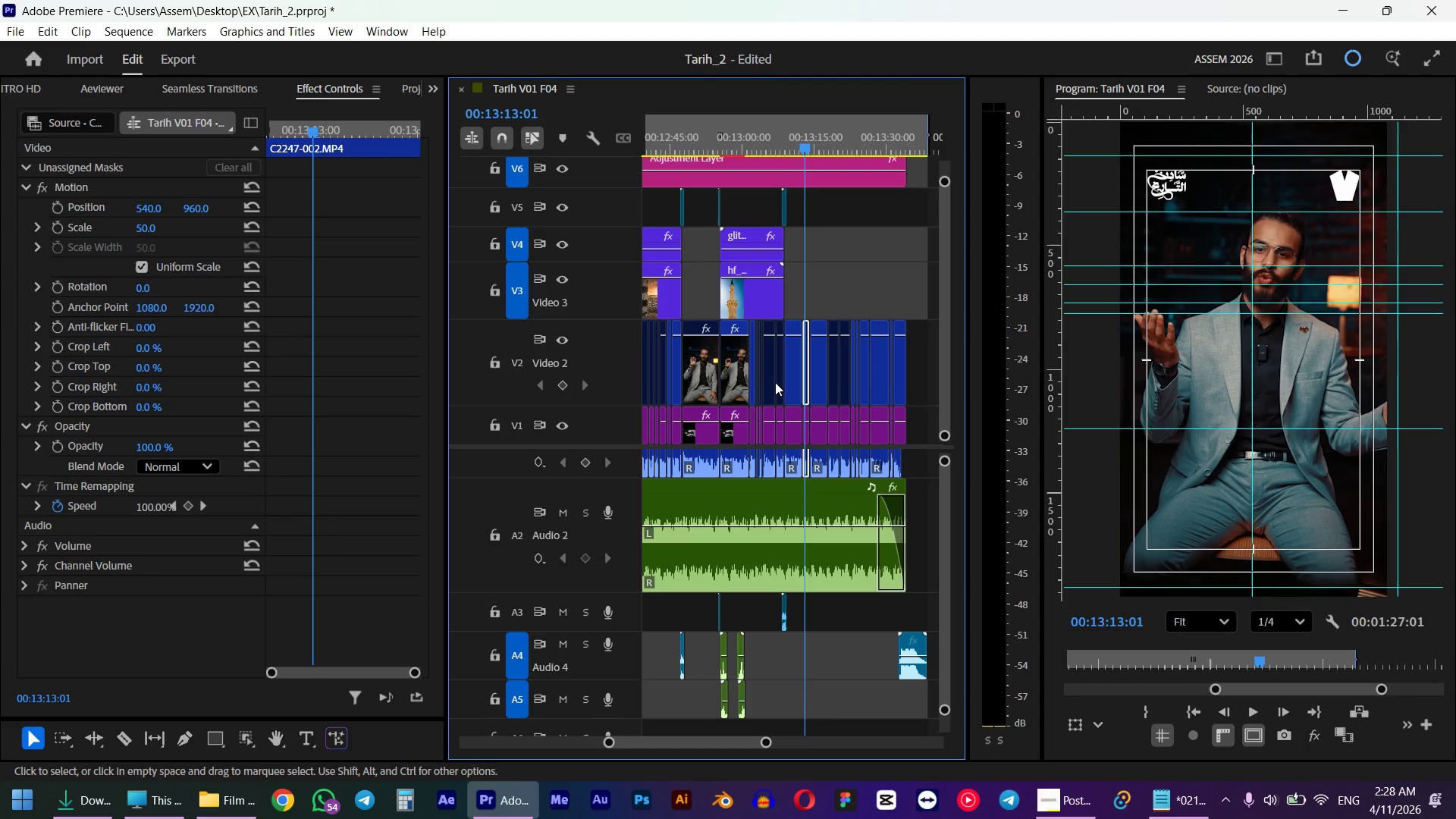 
hold_key(key=AltLeft, duration=5.25)
left_click_drag(start_coordinate=[702, 310], to_coordinate=[824, 301])
 